 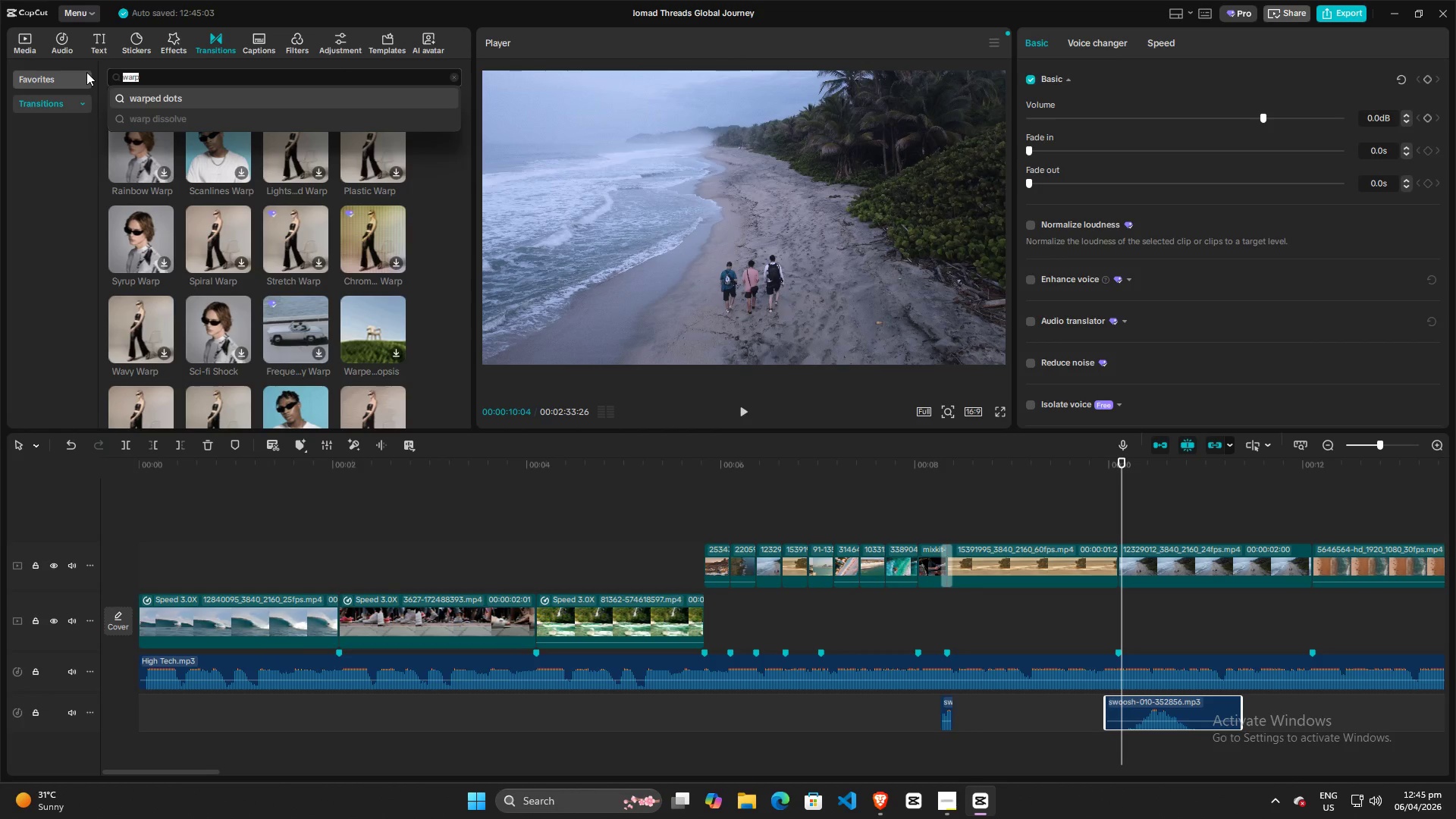 
type(whip pans)
 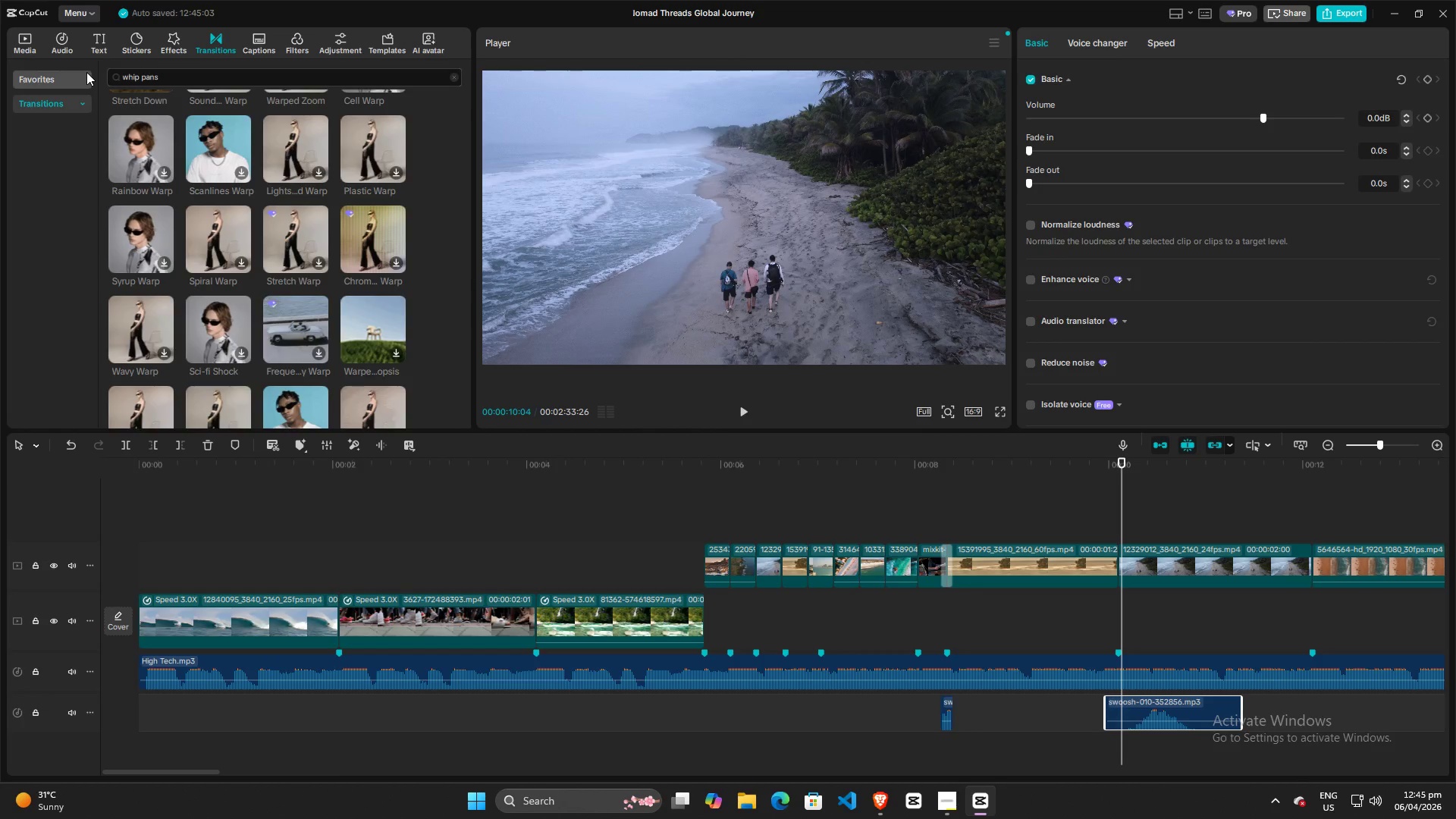 
key(Enter)
 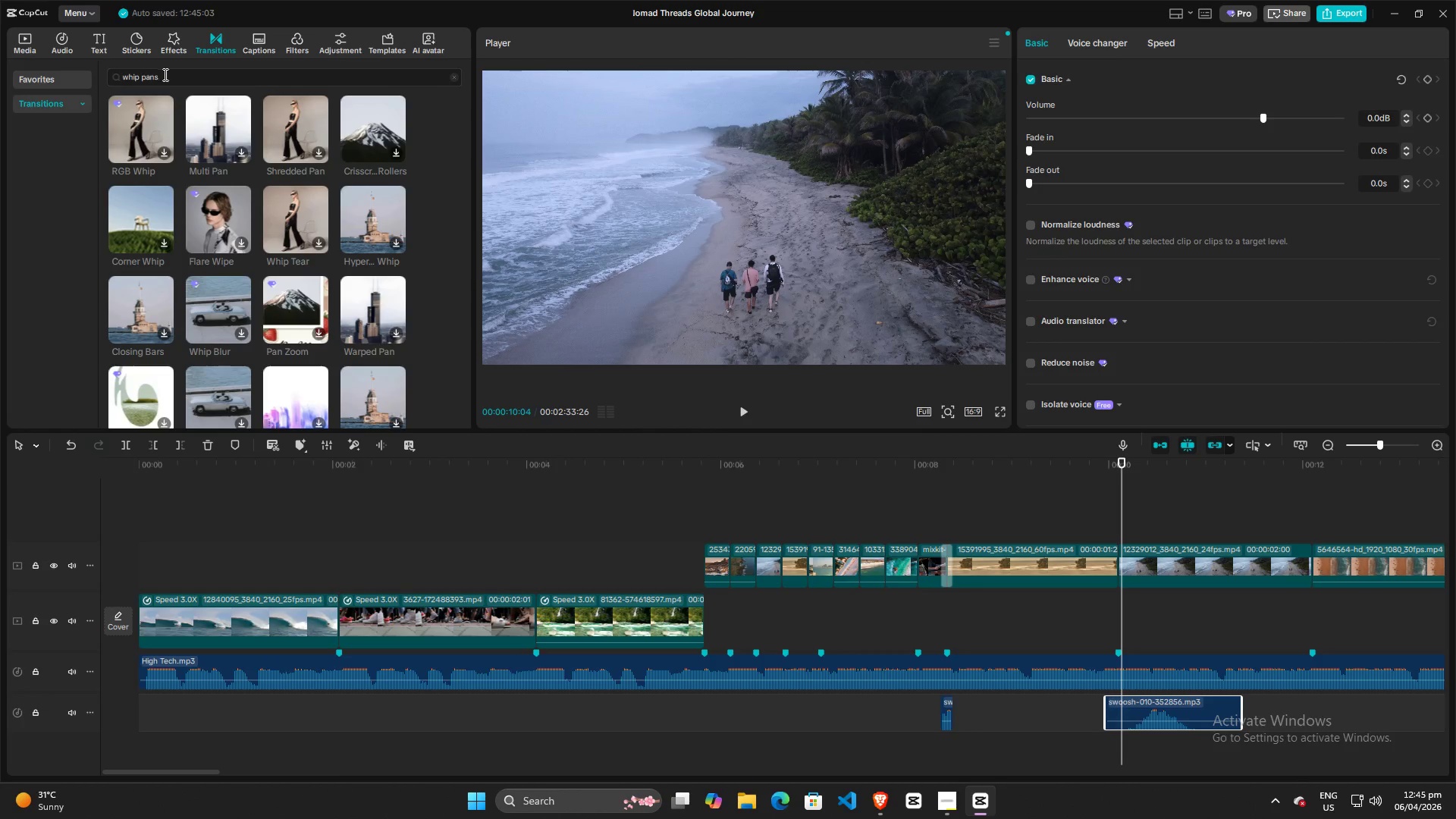 
left_click([165, 75])
 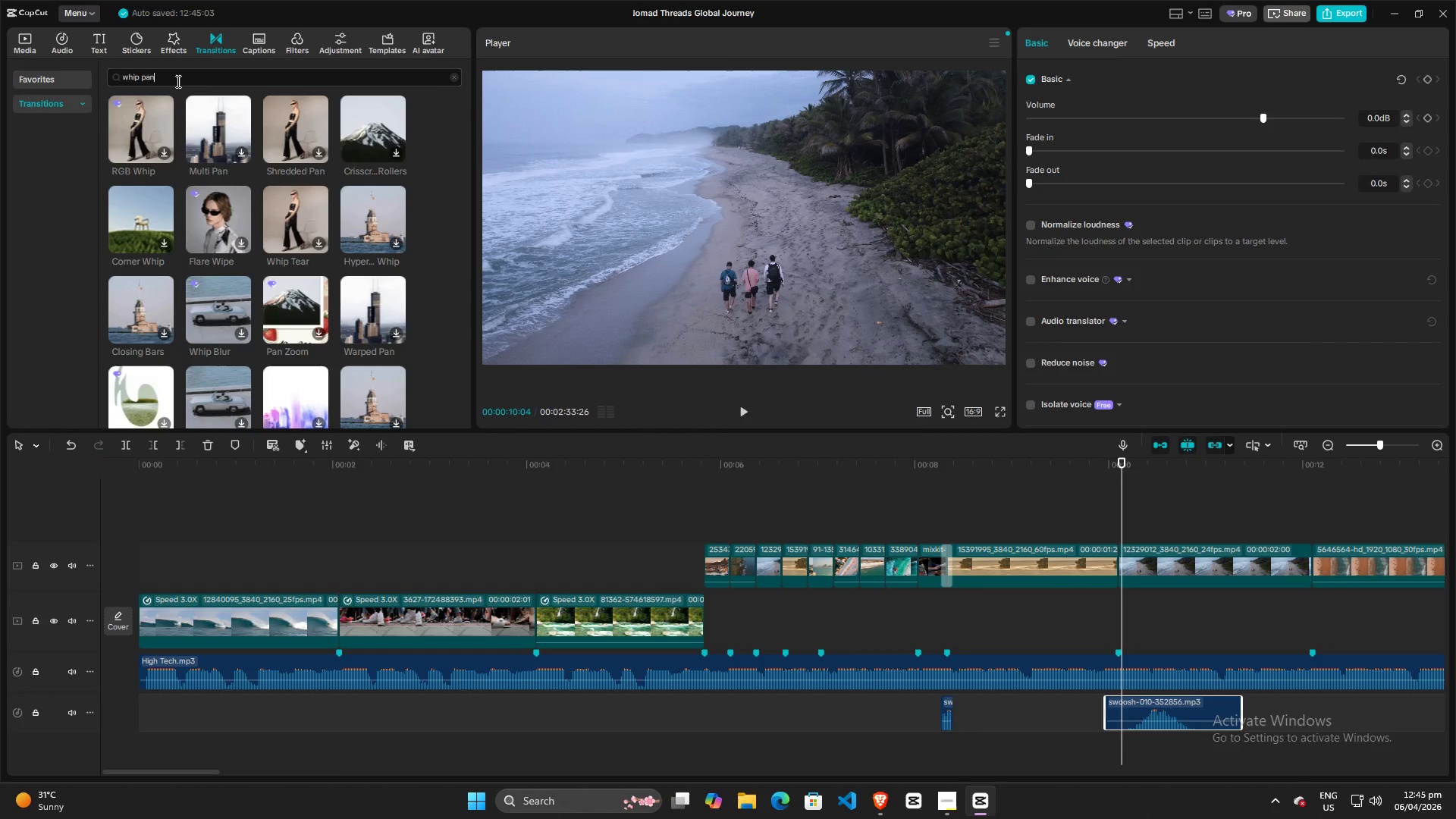 
key(Backspace)
 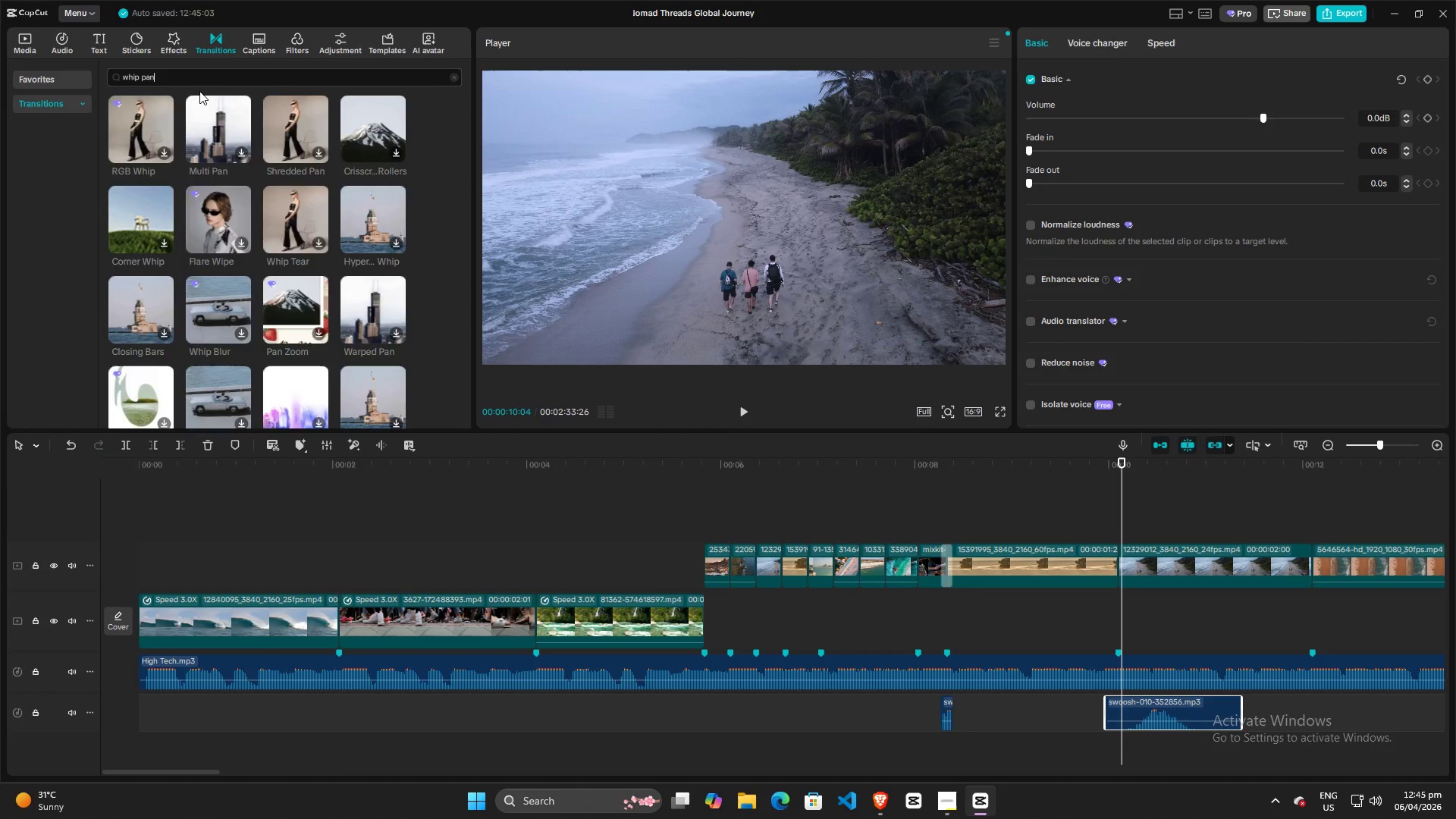 
key(Enter)
 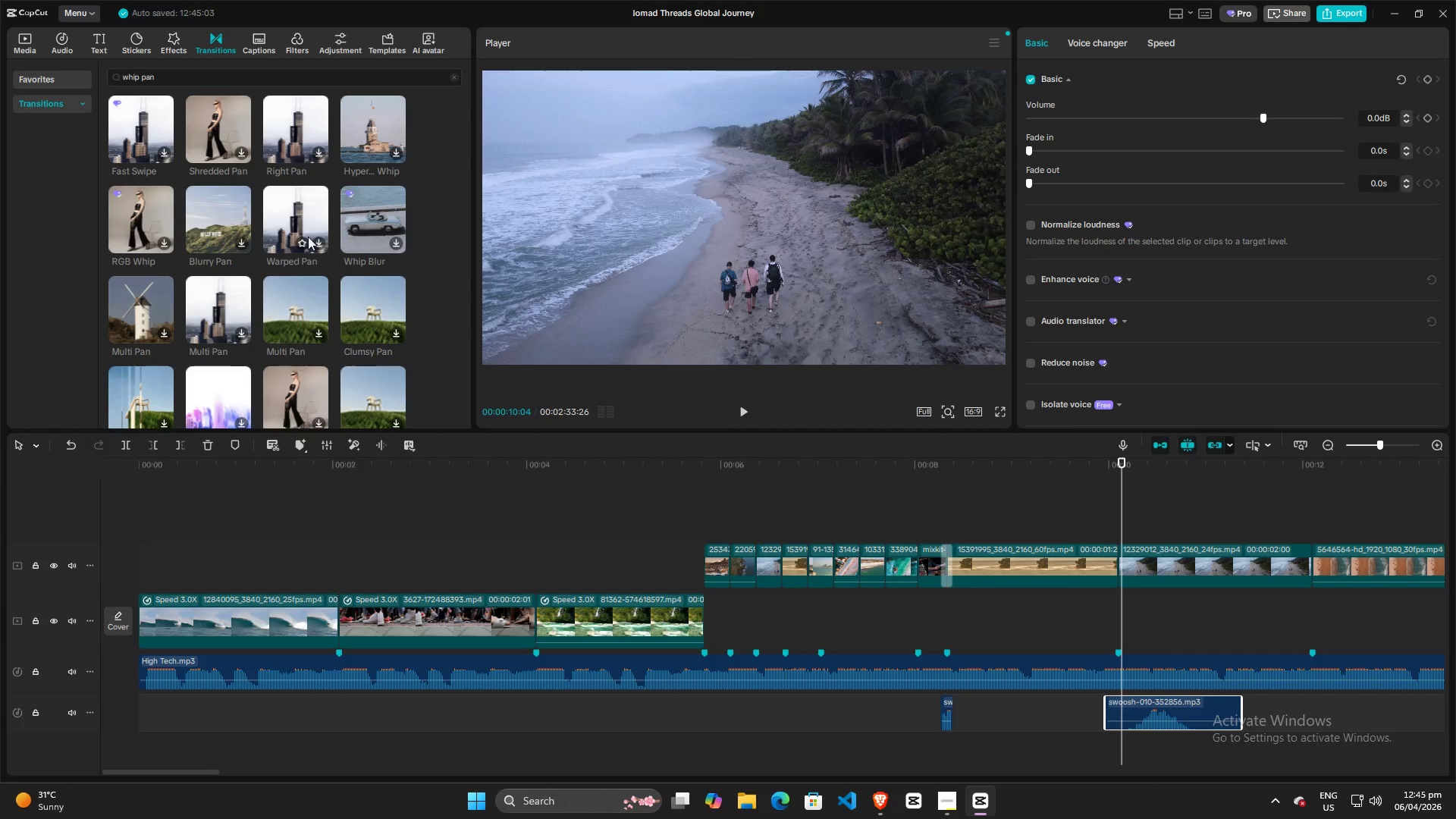 
wait(15.56)
 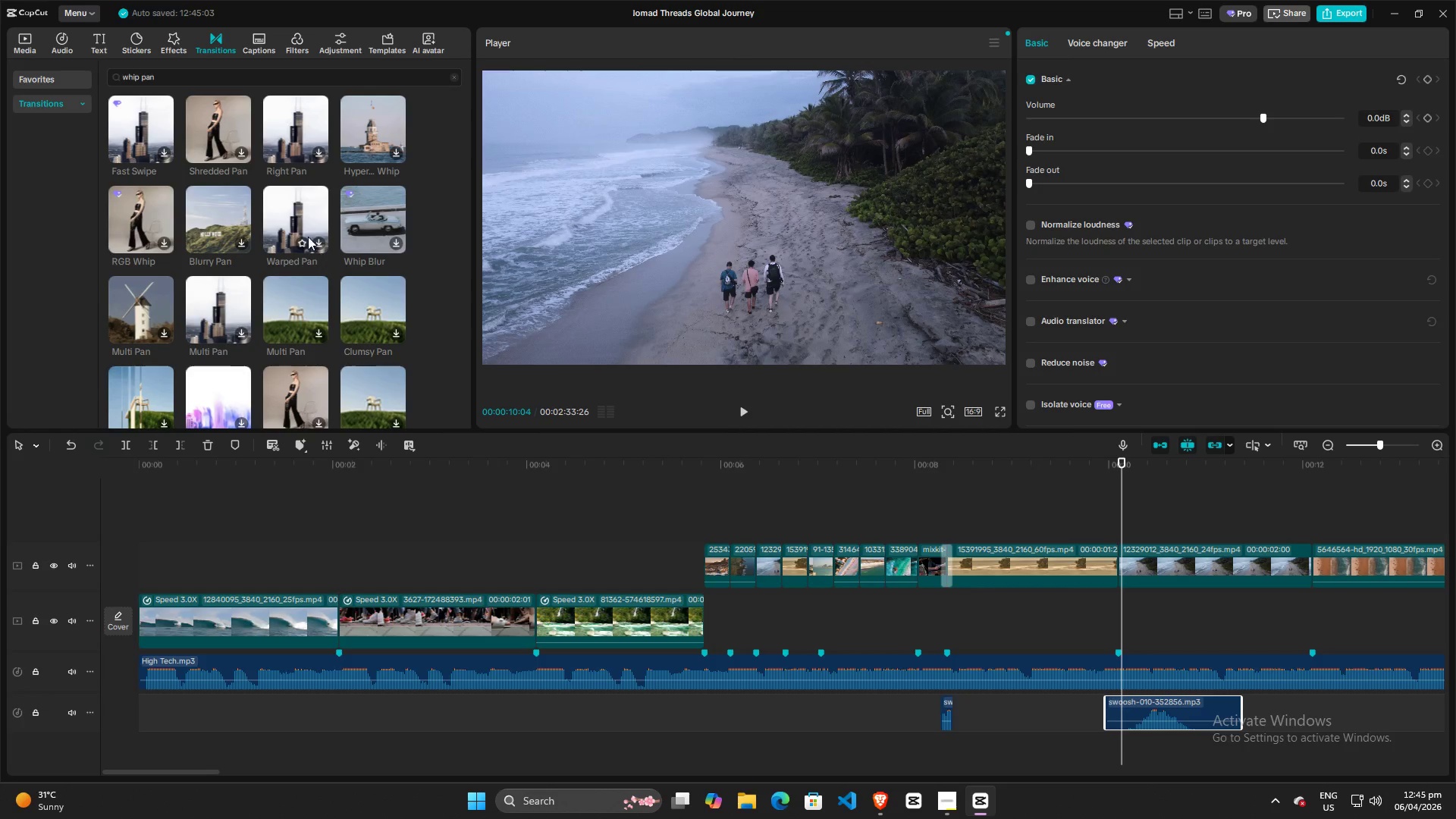 
mouse_move([207, 309])
 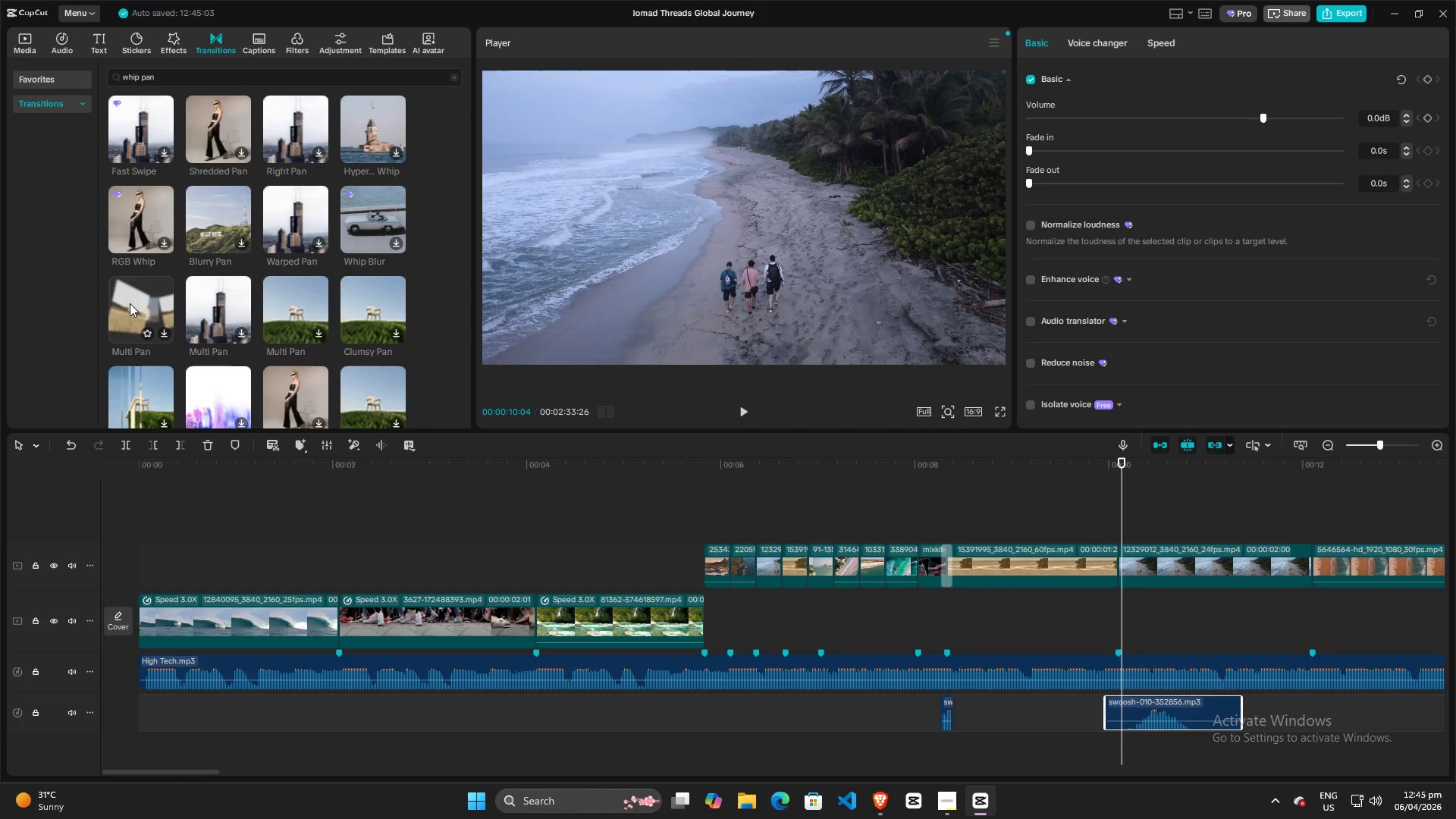 
left_click_drag(start_coordinate=[127, 303], to_coordinate=[1045, 570])
 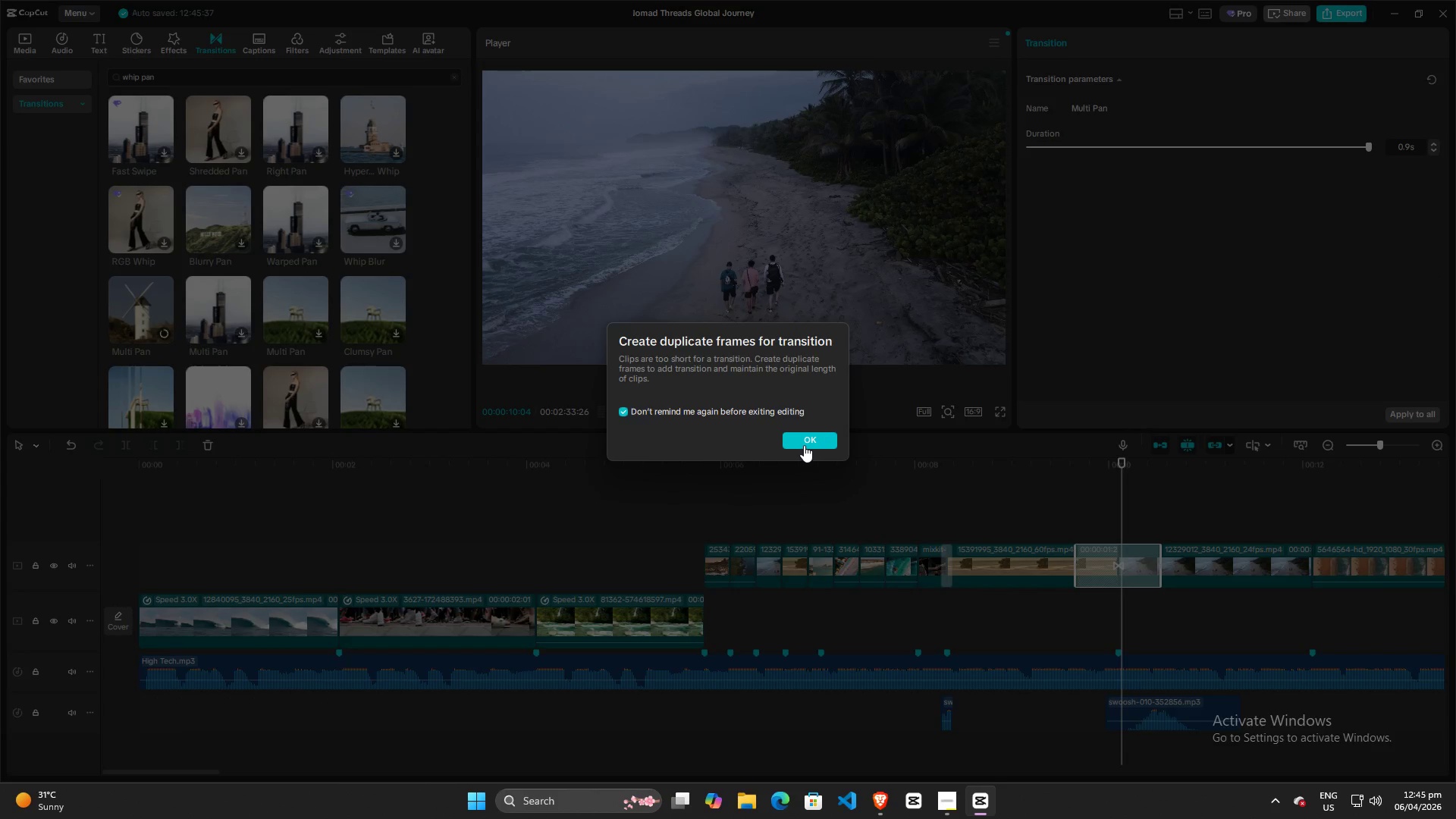 
left_click([810, 442])
 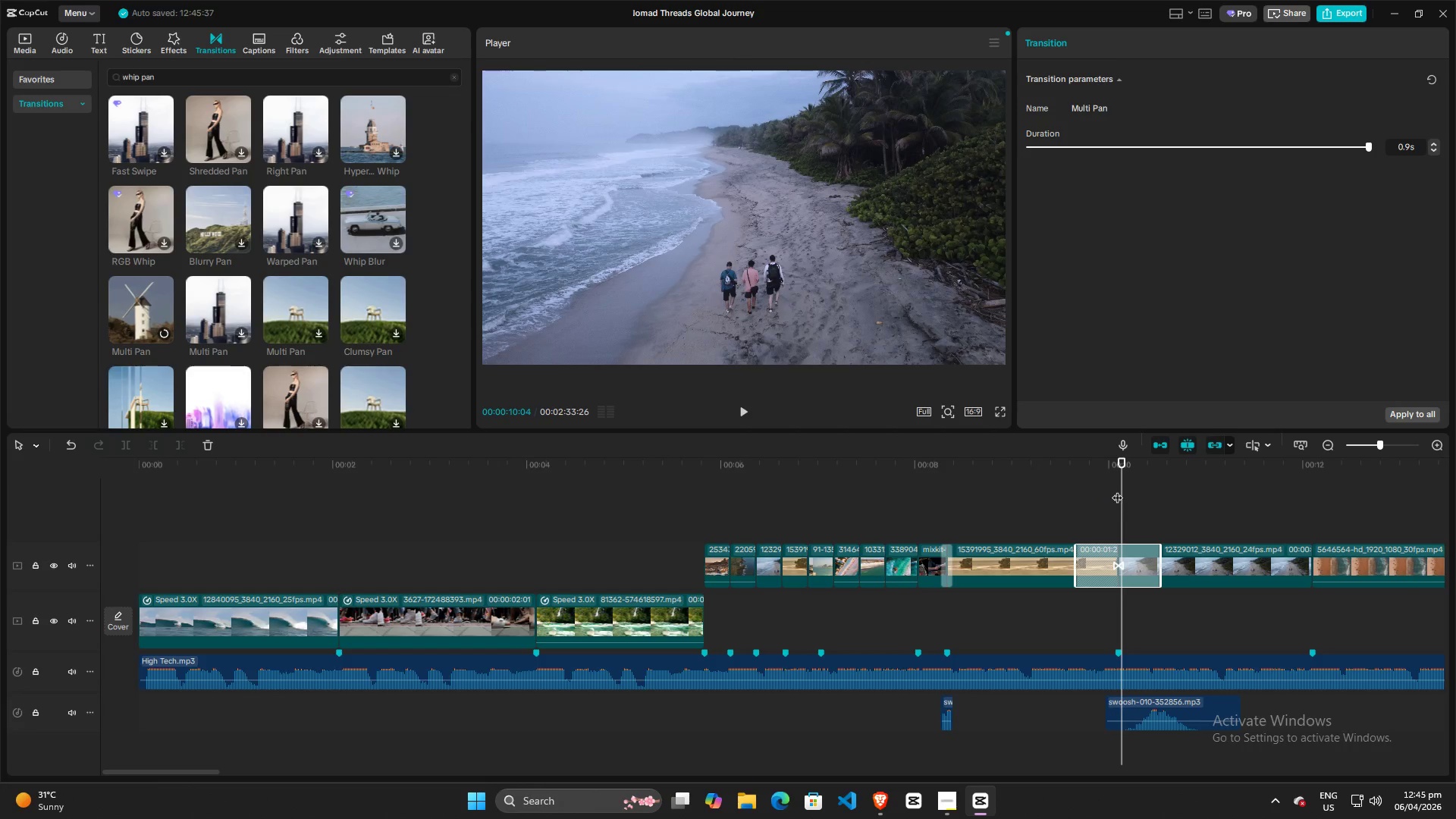 
left_click_drag(start_coordinate=[1123, 489], to_coordinate=[1012, 502])
 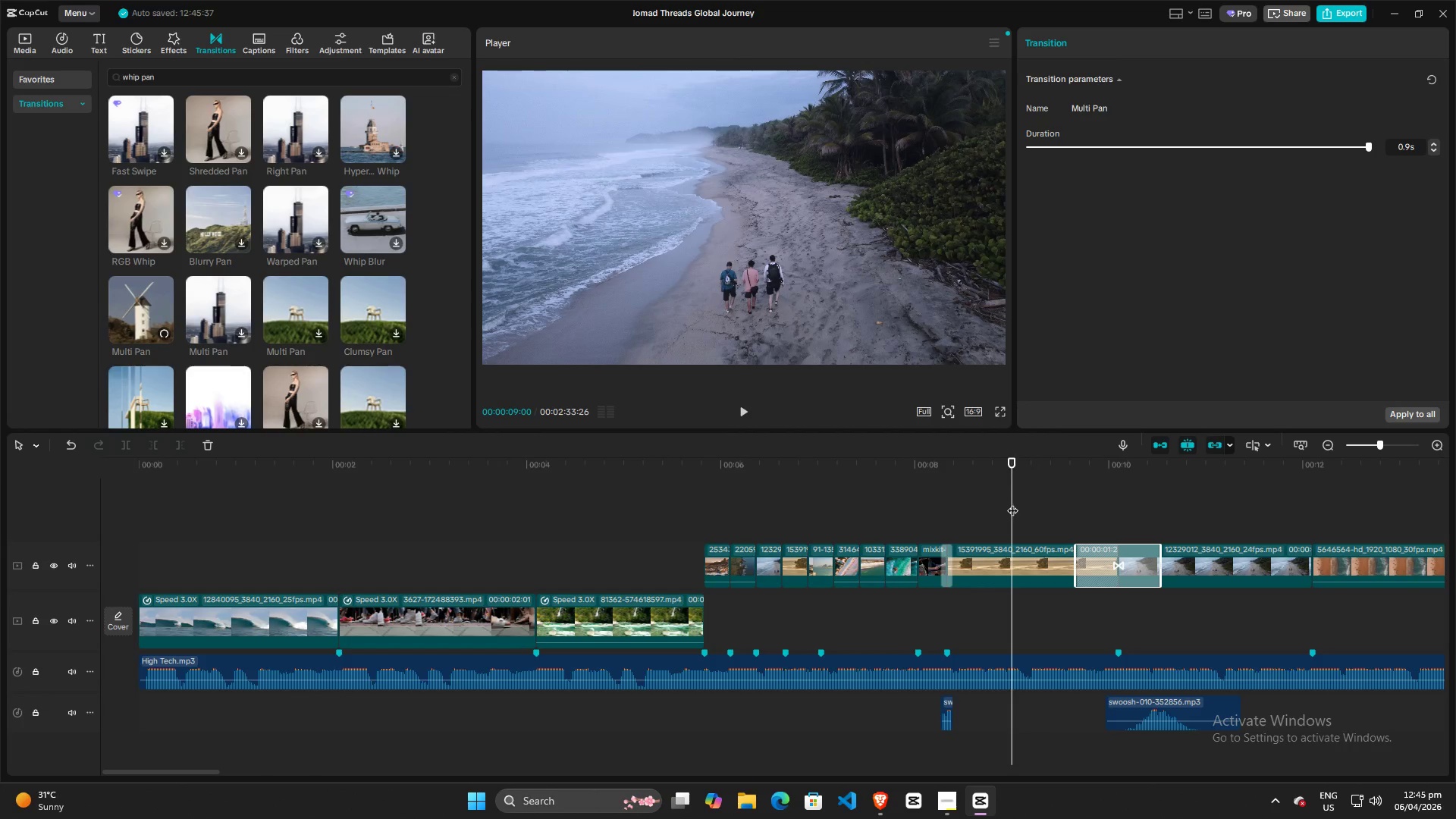 
key(Space)
 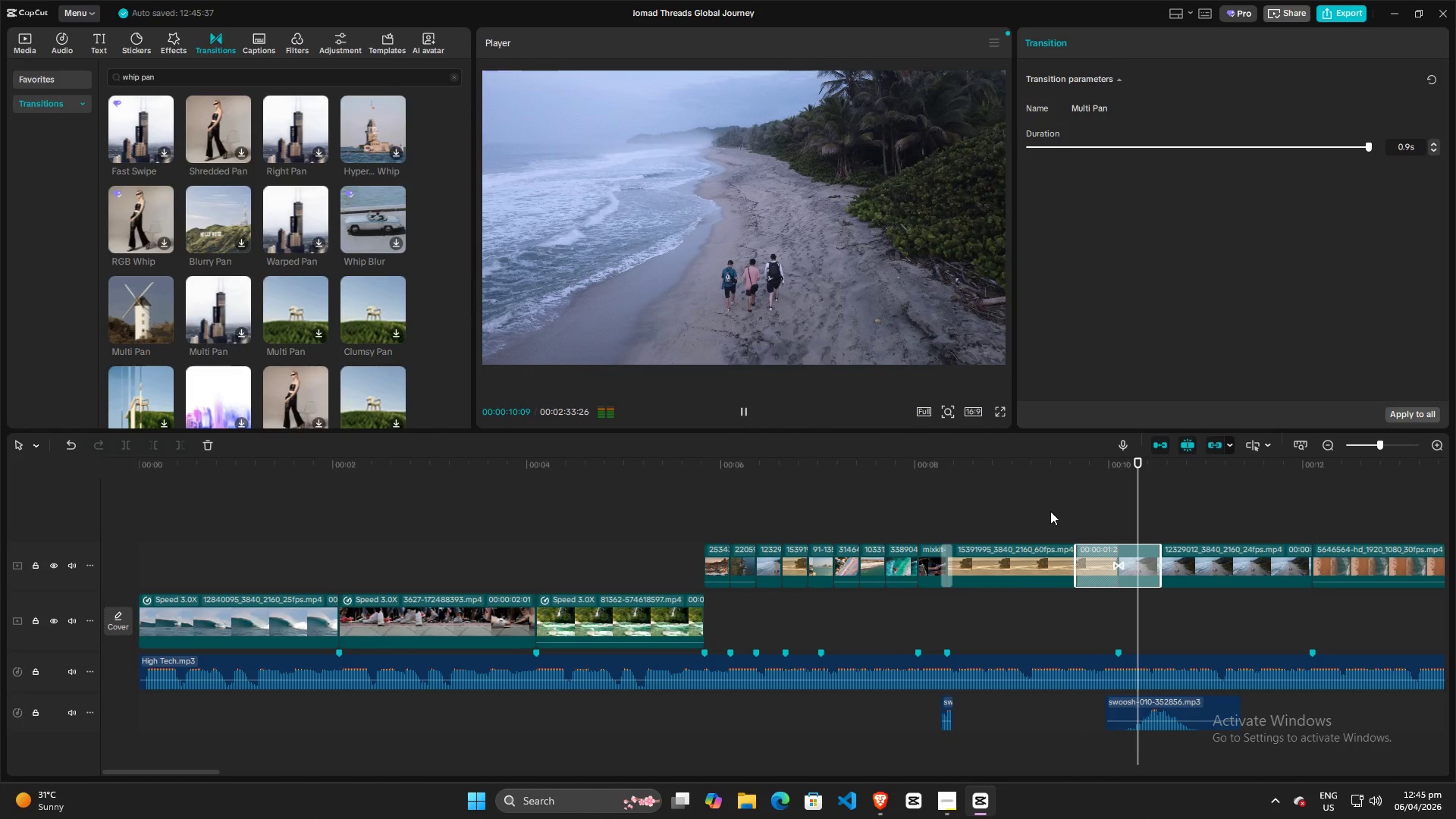 
key(Space)
 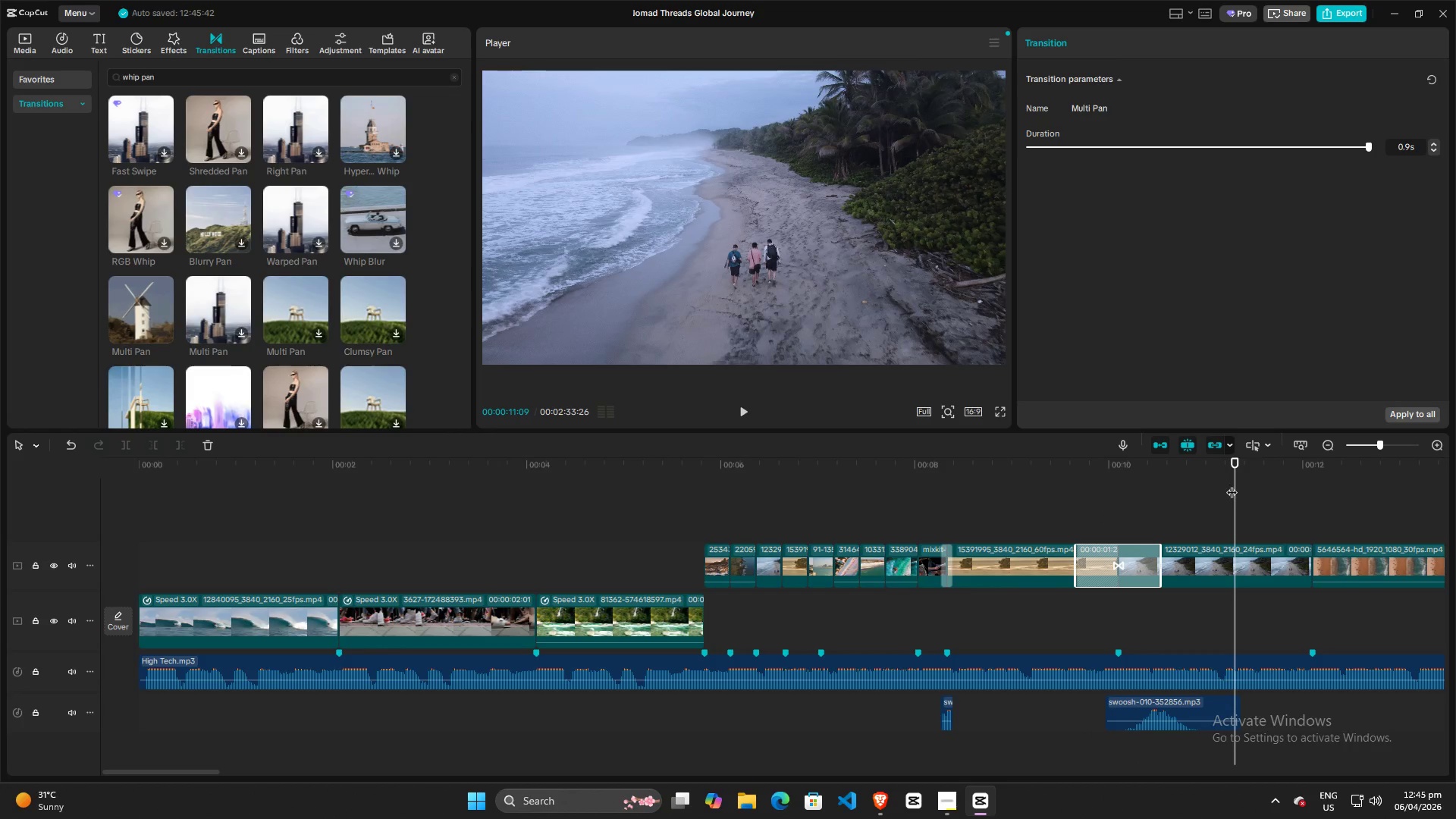 
left_click_drag(start_coordinate=[1232, 485], to_coordinate=[1039, 498])
 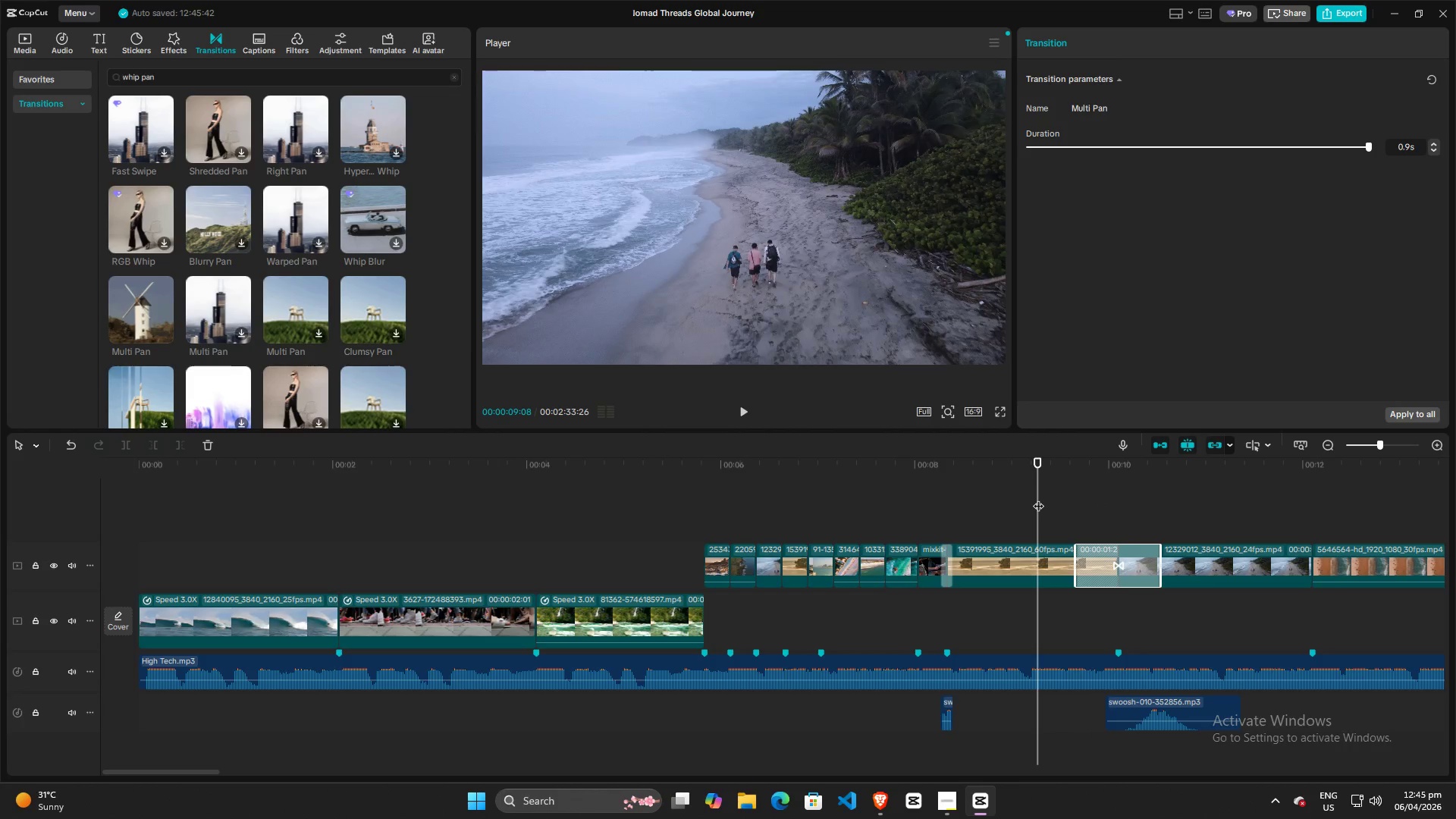 
key(Space)
 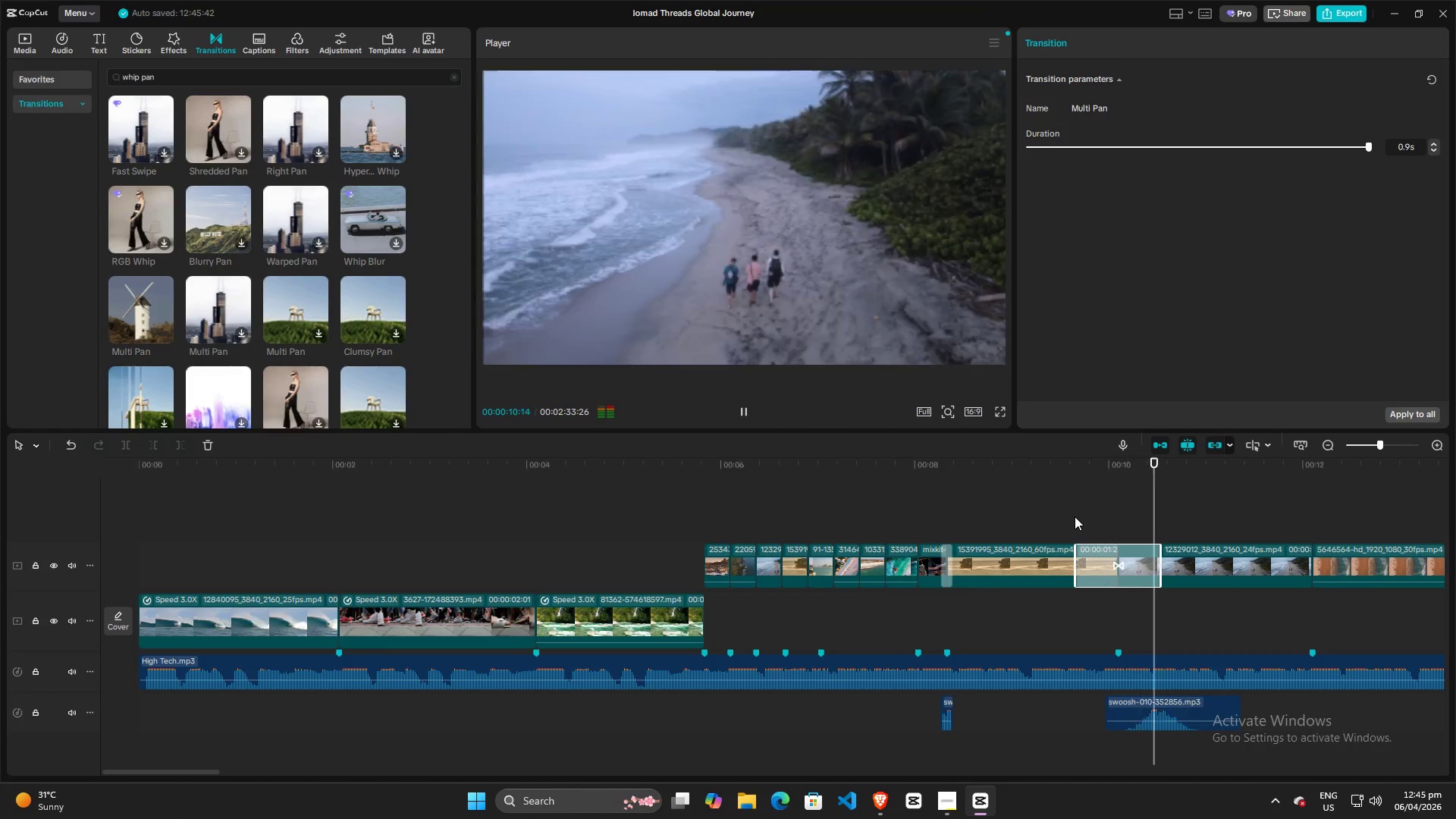 
key(Space)
 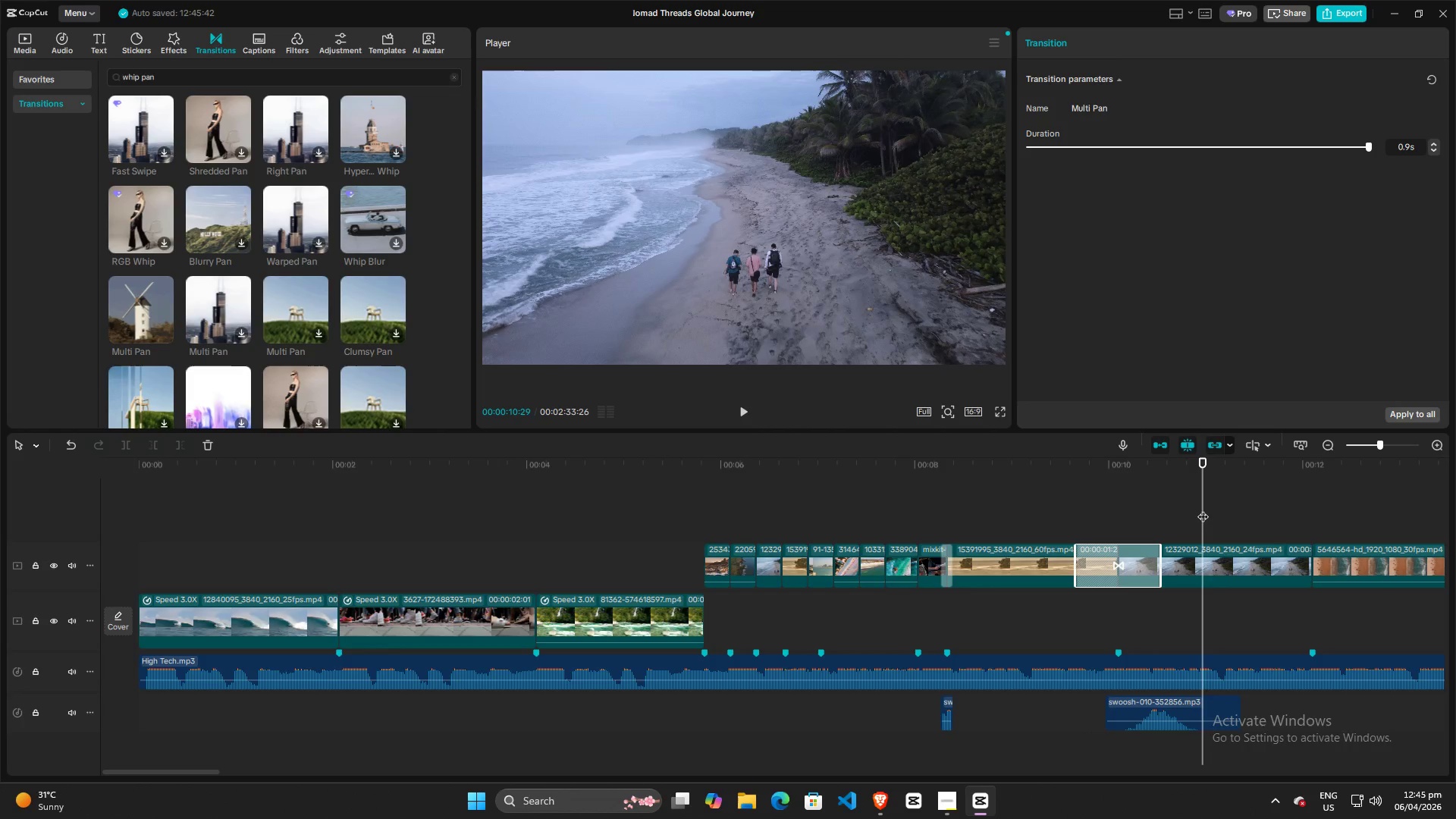 
left_click_drag(start_coordinate=[1203, 509], to_coordinate=[1034, 525])
 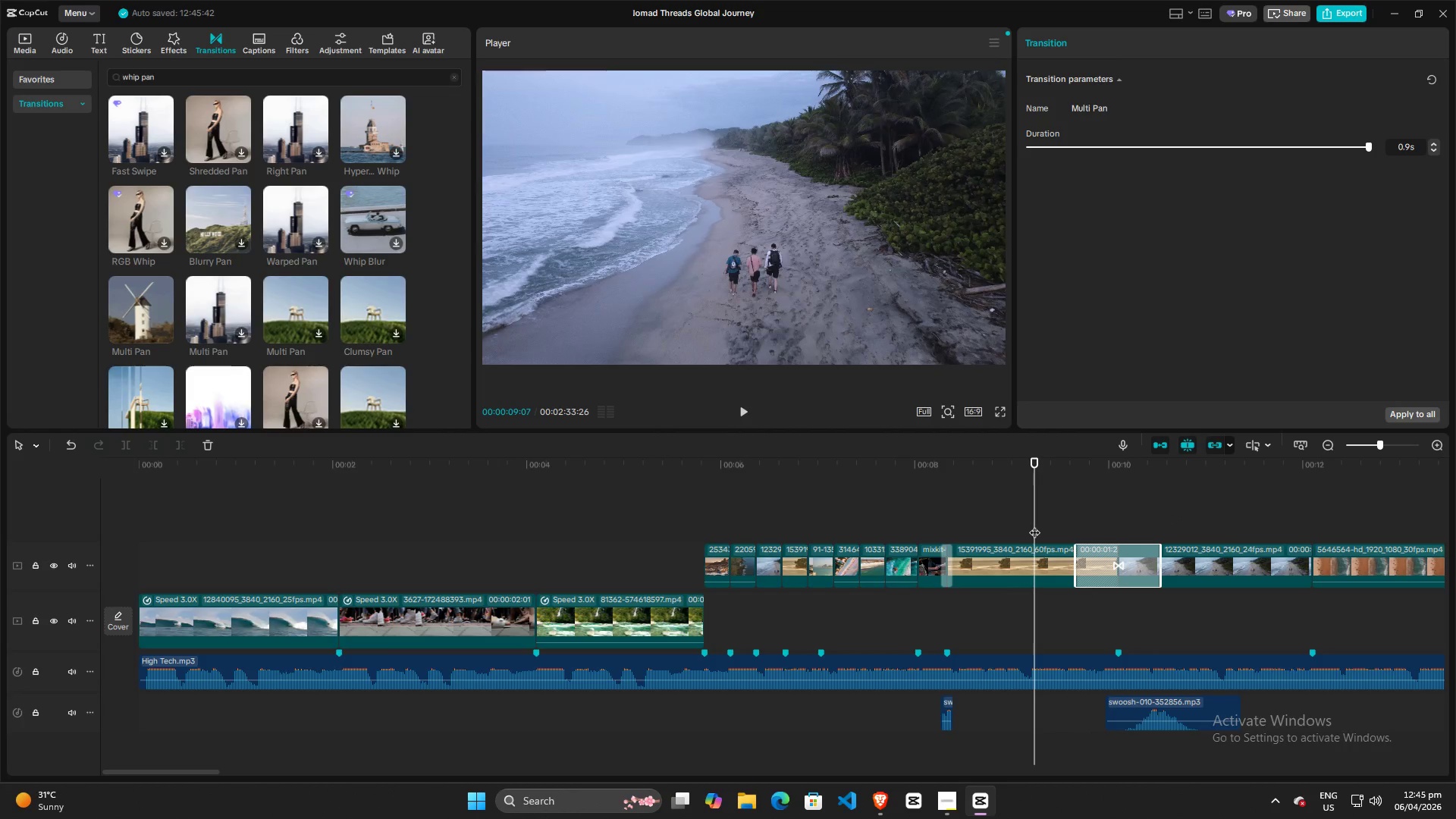 
key(Space)
 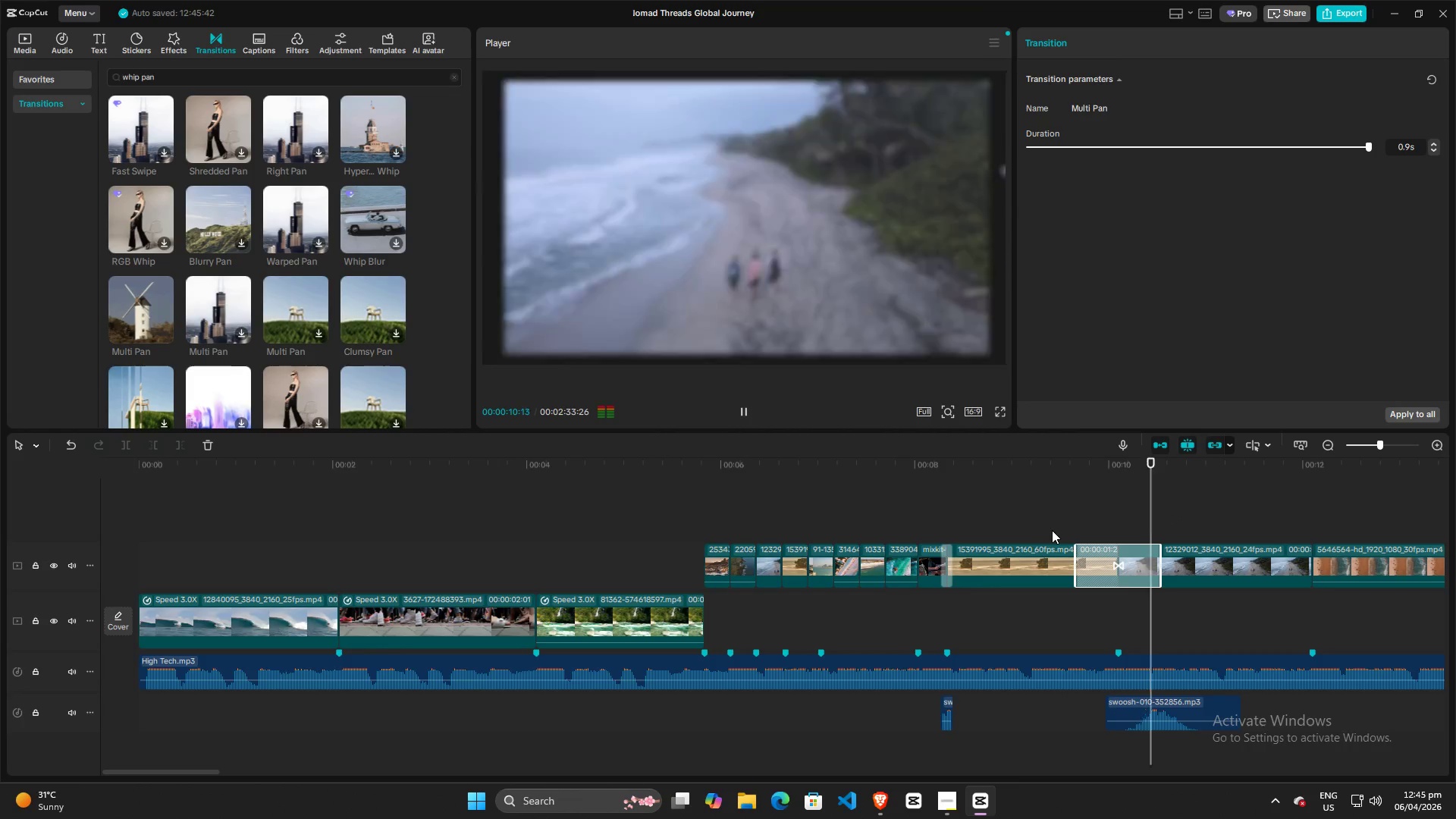 
key(Space)
 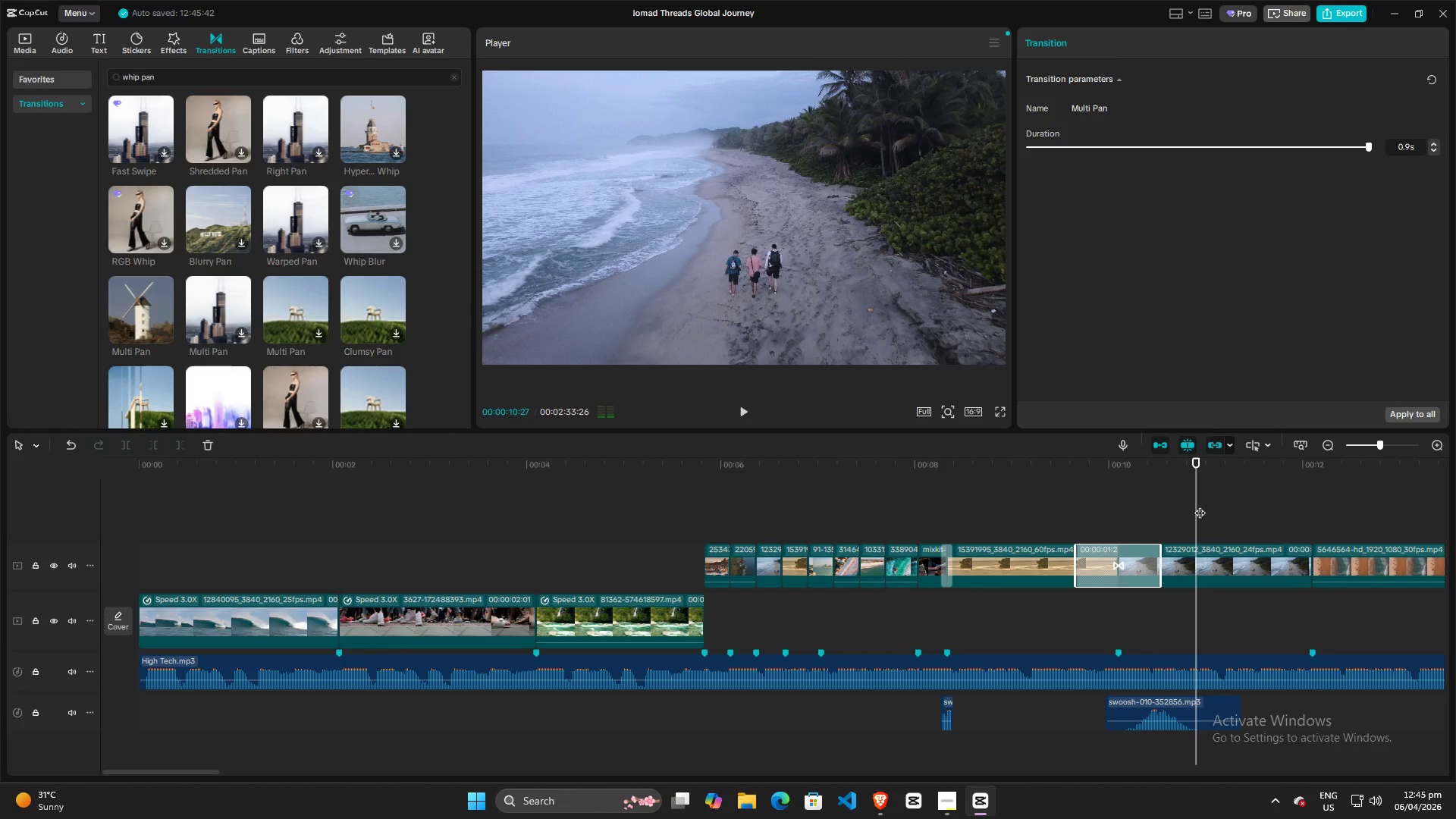 
left_click_drag(start_coordinate=[1200, 505], to_coordinate=[1020, 504])
 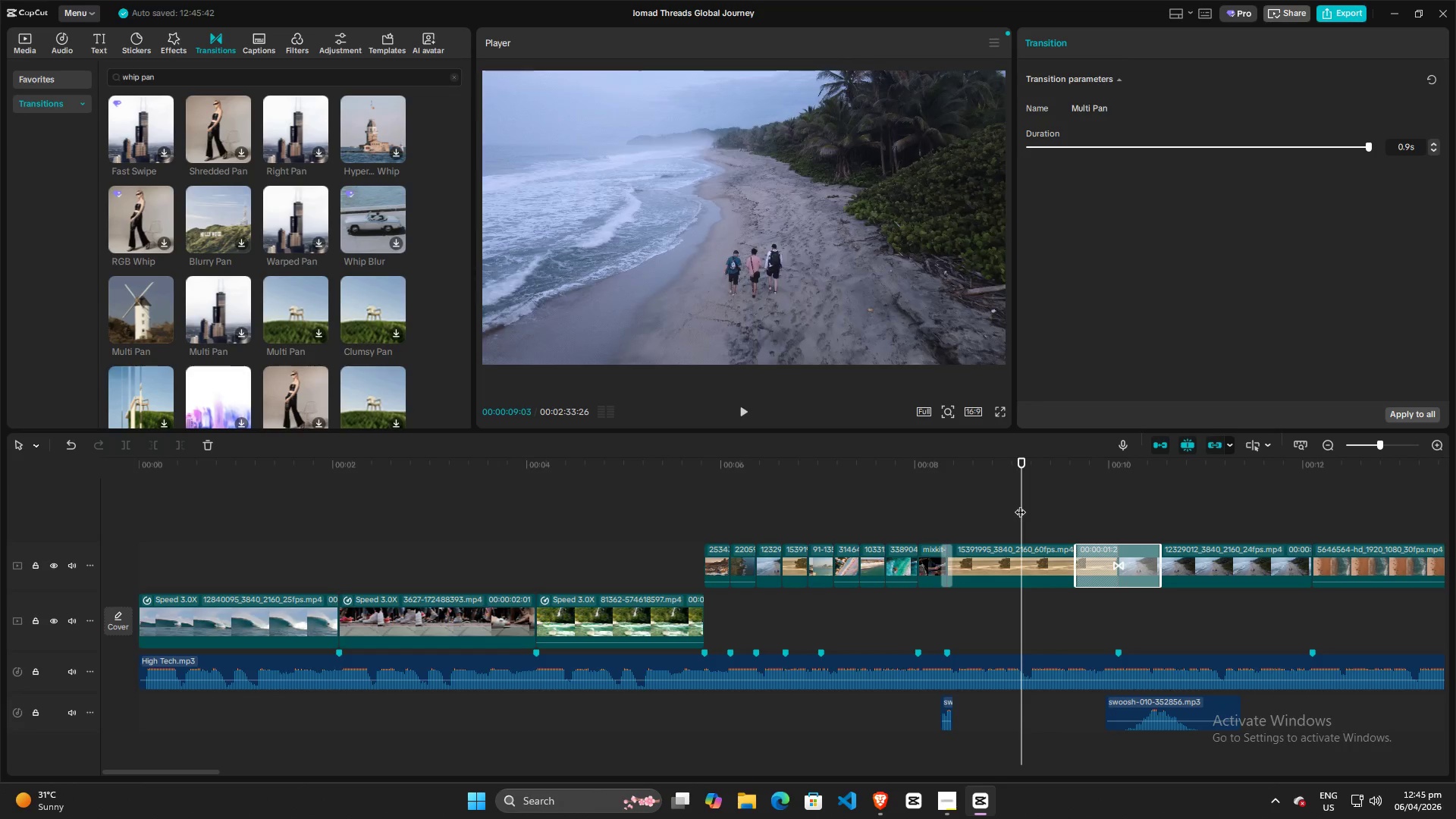 
key(Space)
 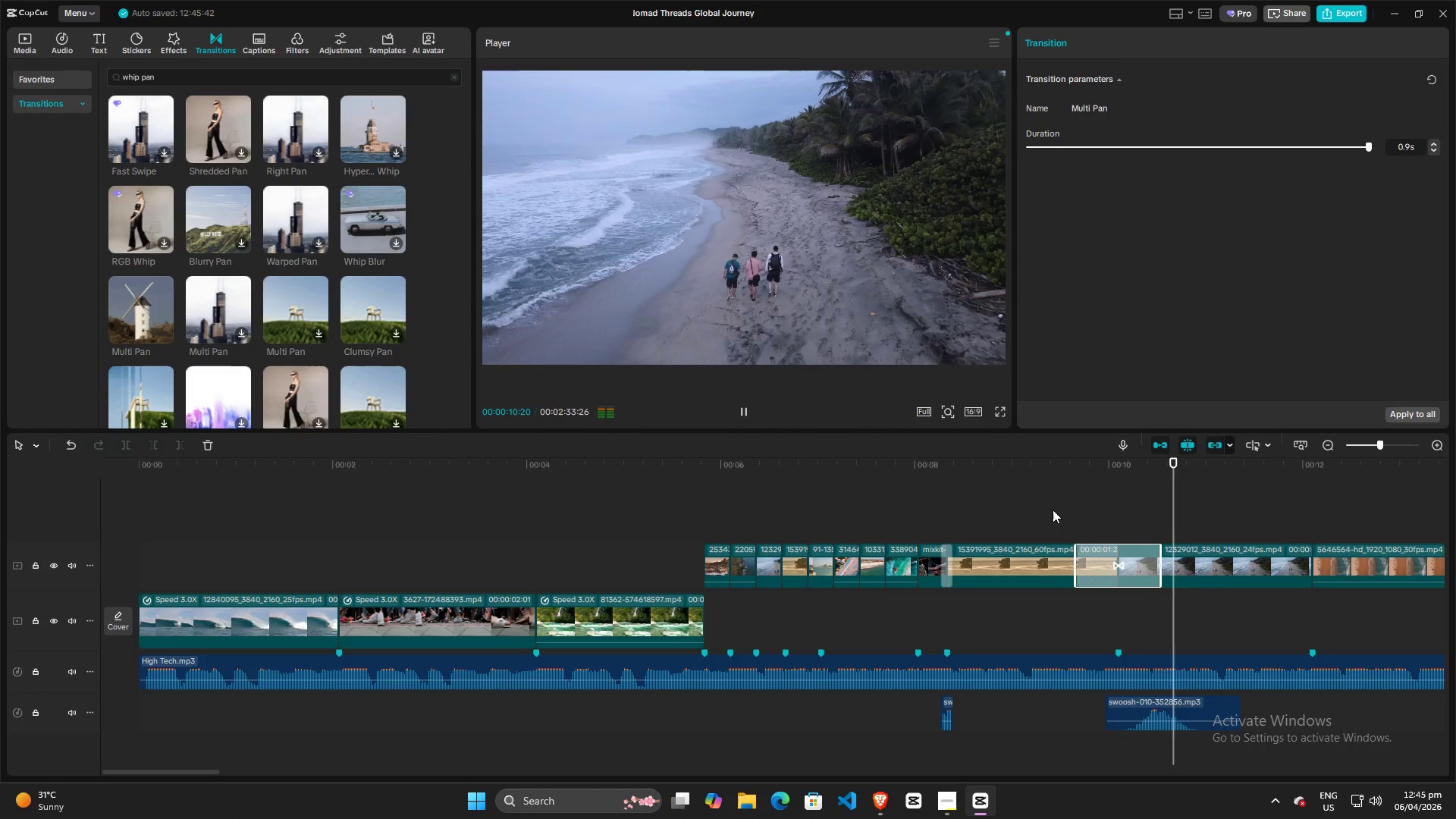 
key(Space)
 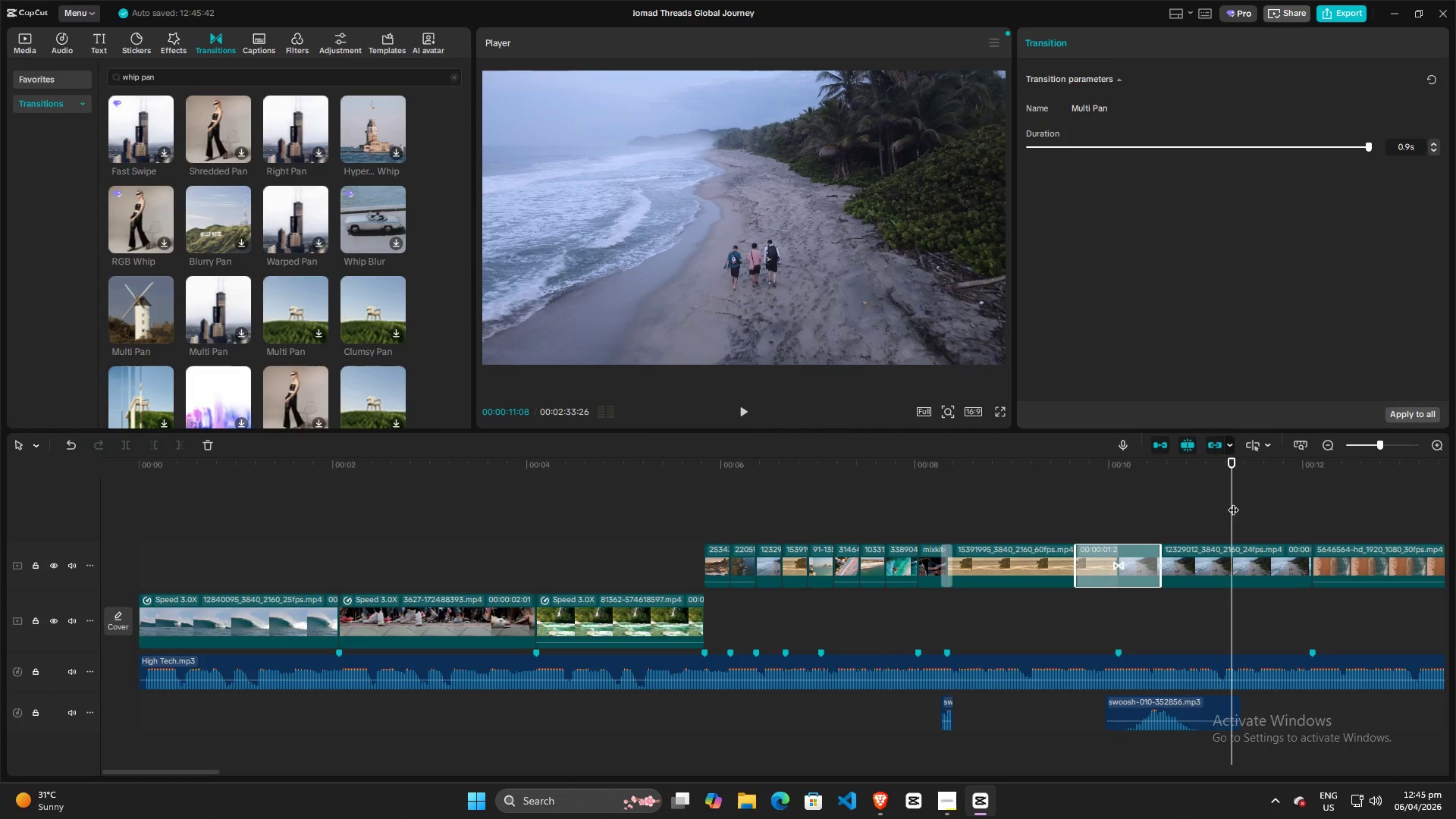 
left_click_drag(start_coordinate=[1233, 502], to_coordinate=[1031, 505])
 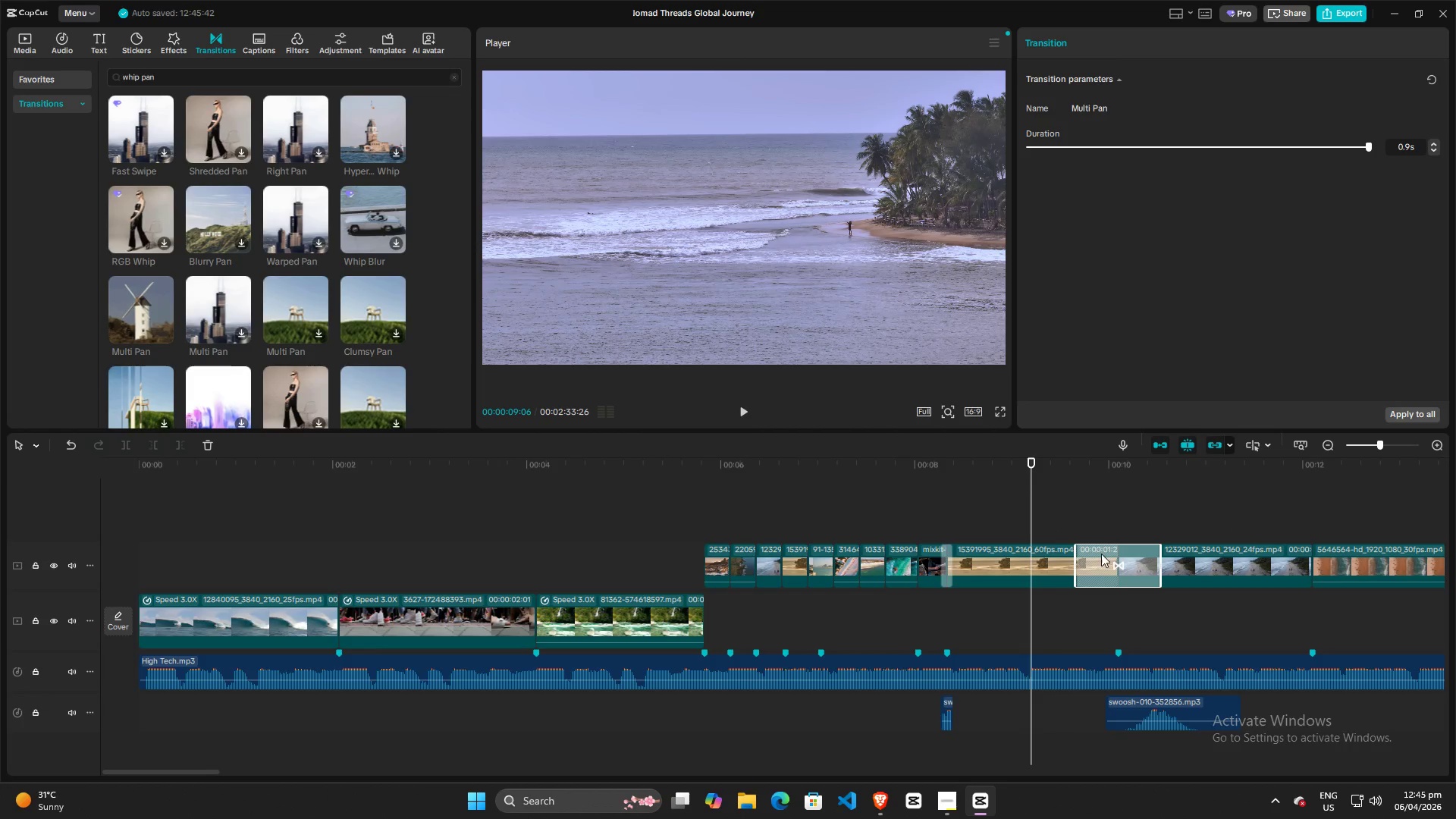 
left_click([1101, 554])
 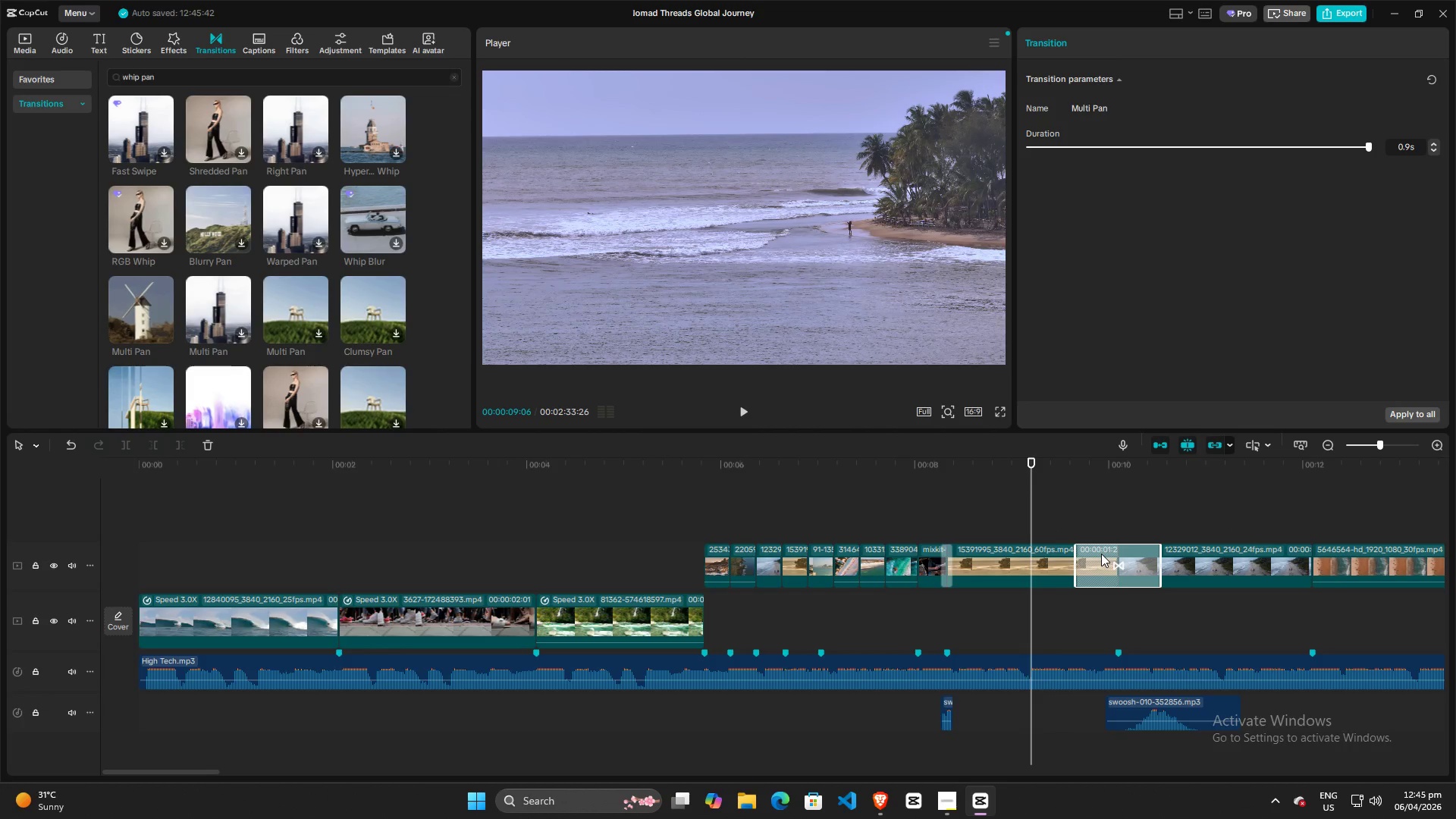 
key(Backspace)
 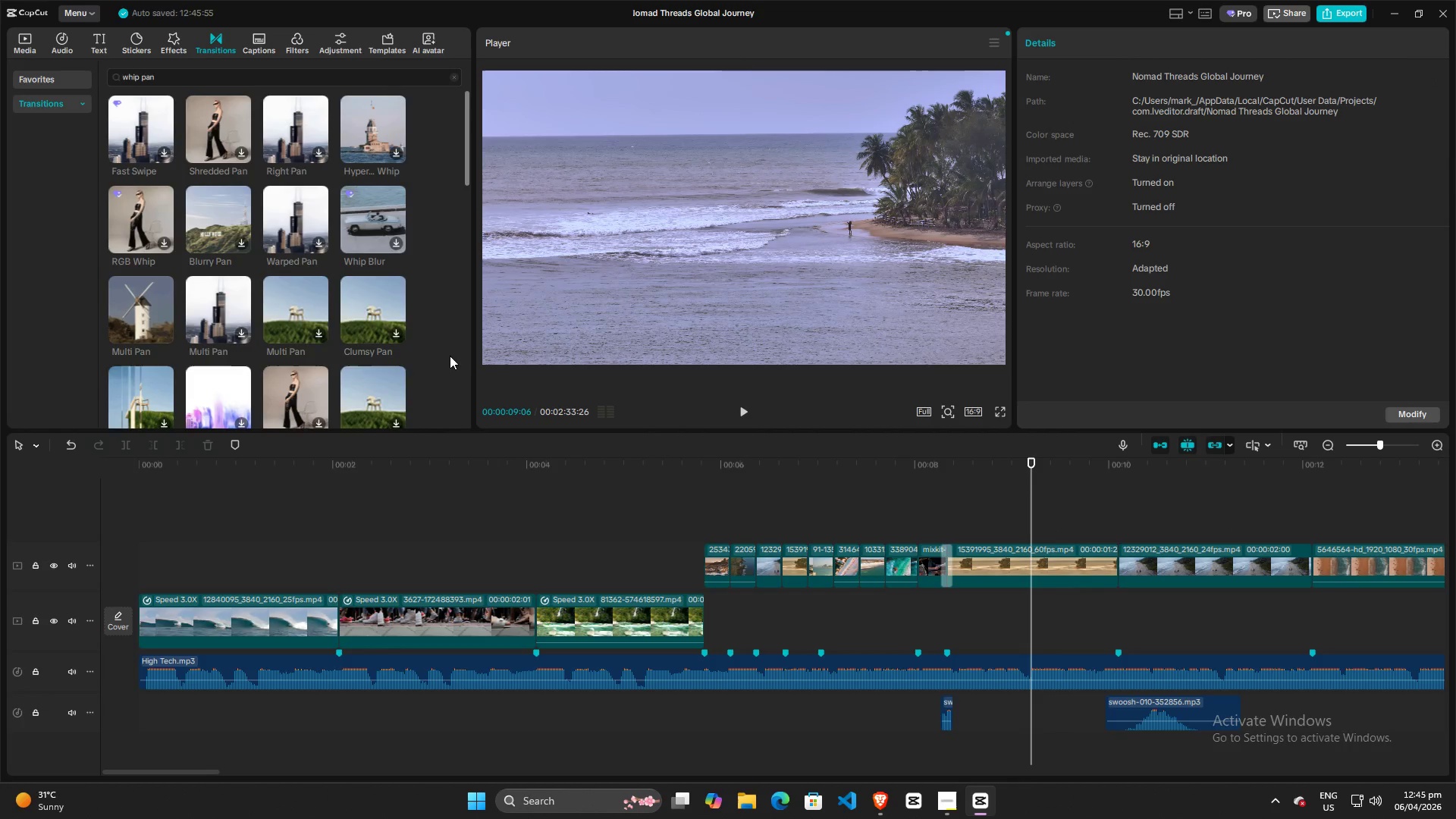 
scroll: coordinate [440, 350], scroll_direction: down, amount: 1.0
 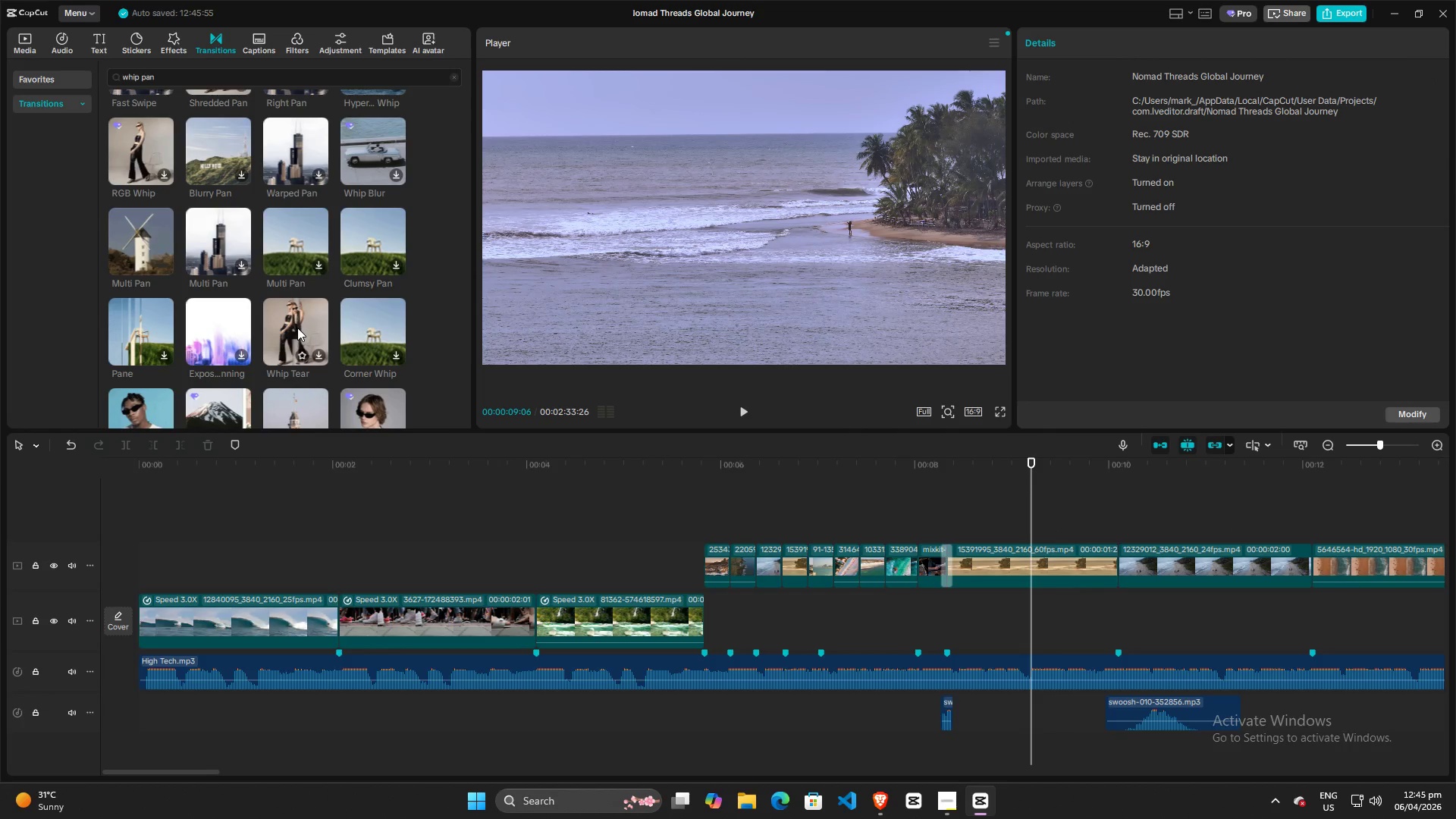 
left_click_drag(start_coordinate=[191, 76], to_coordinate=[27, 76])
 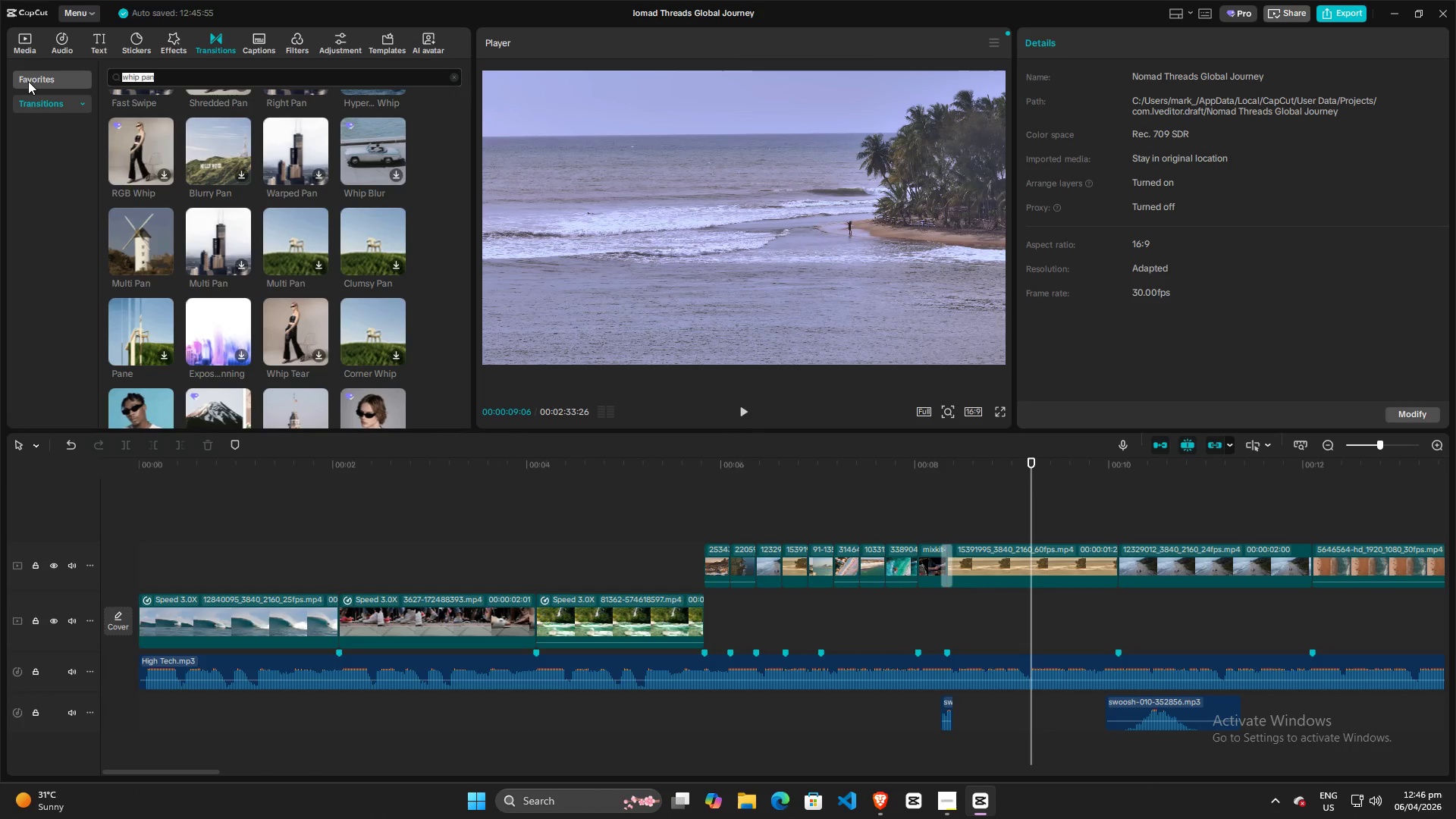 
type(warp)
 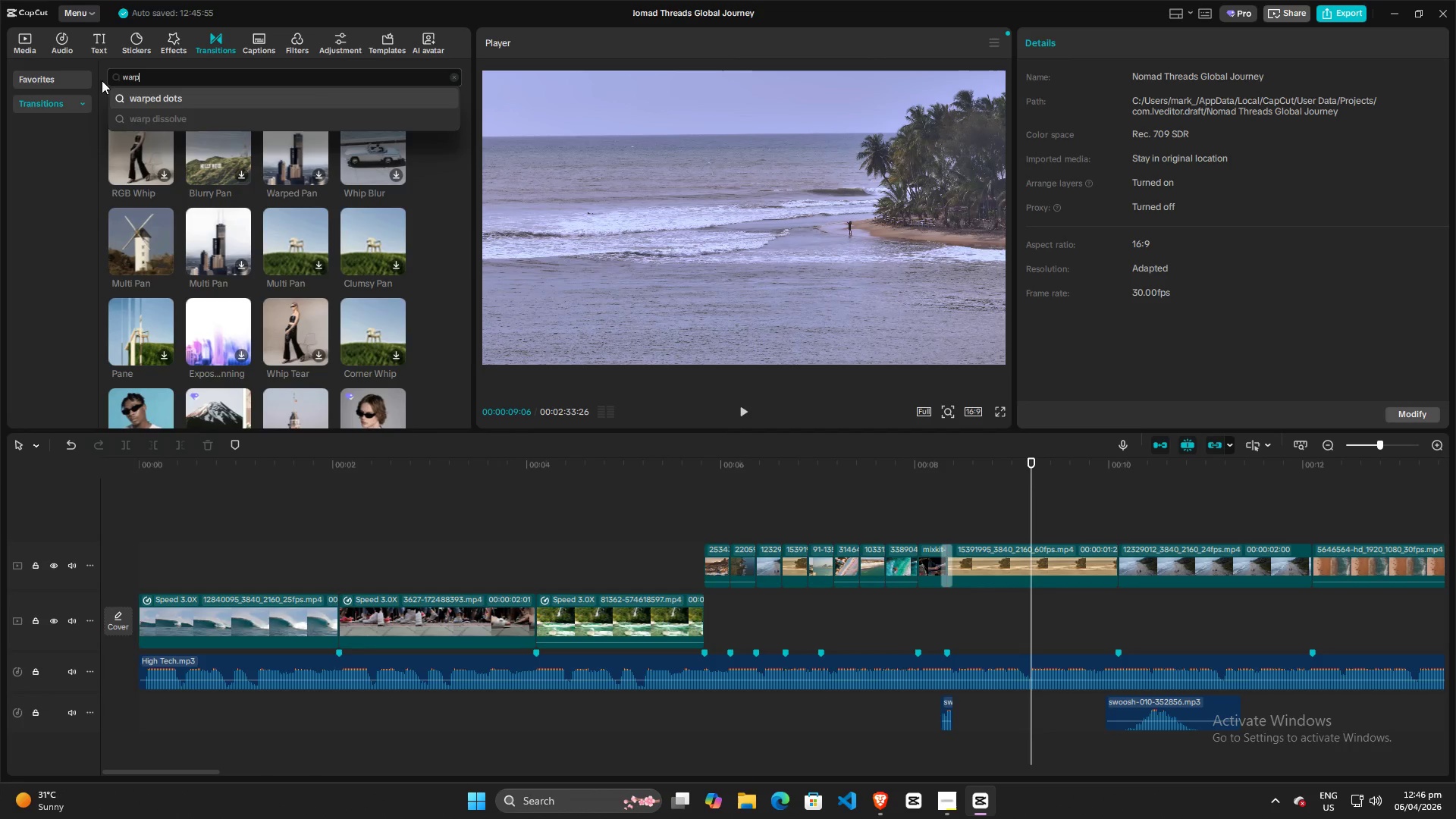 
key(Enter)
 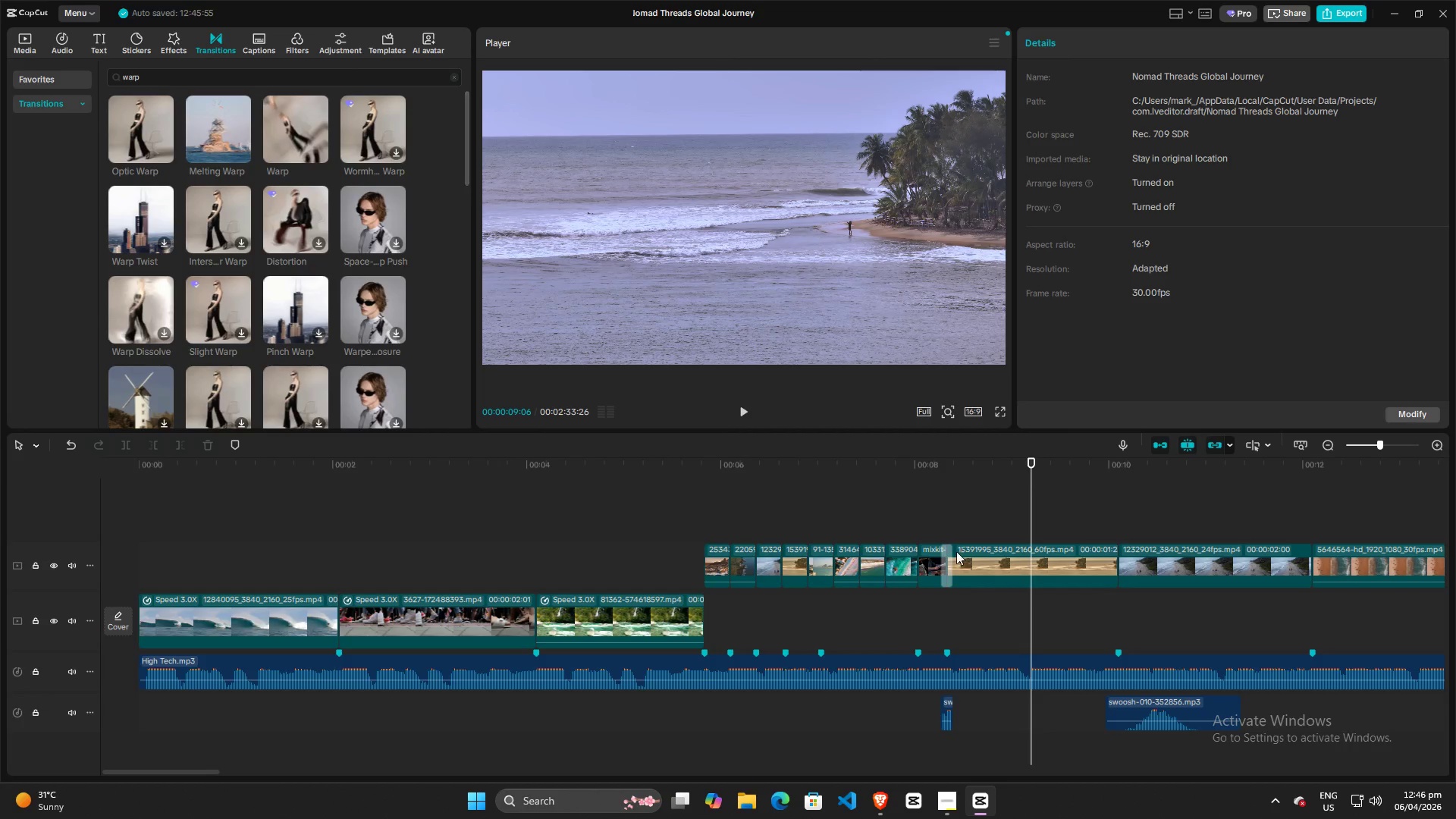 
left_click([946, 555])
 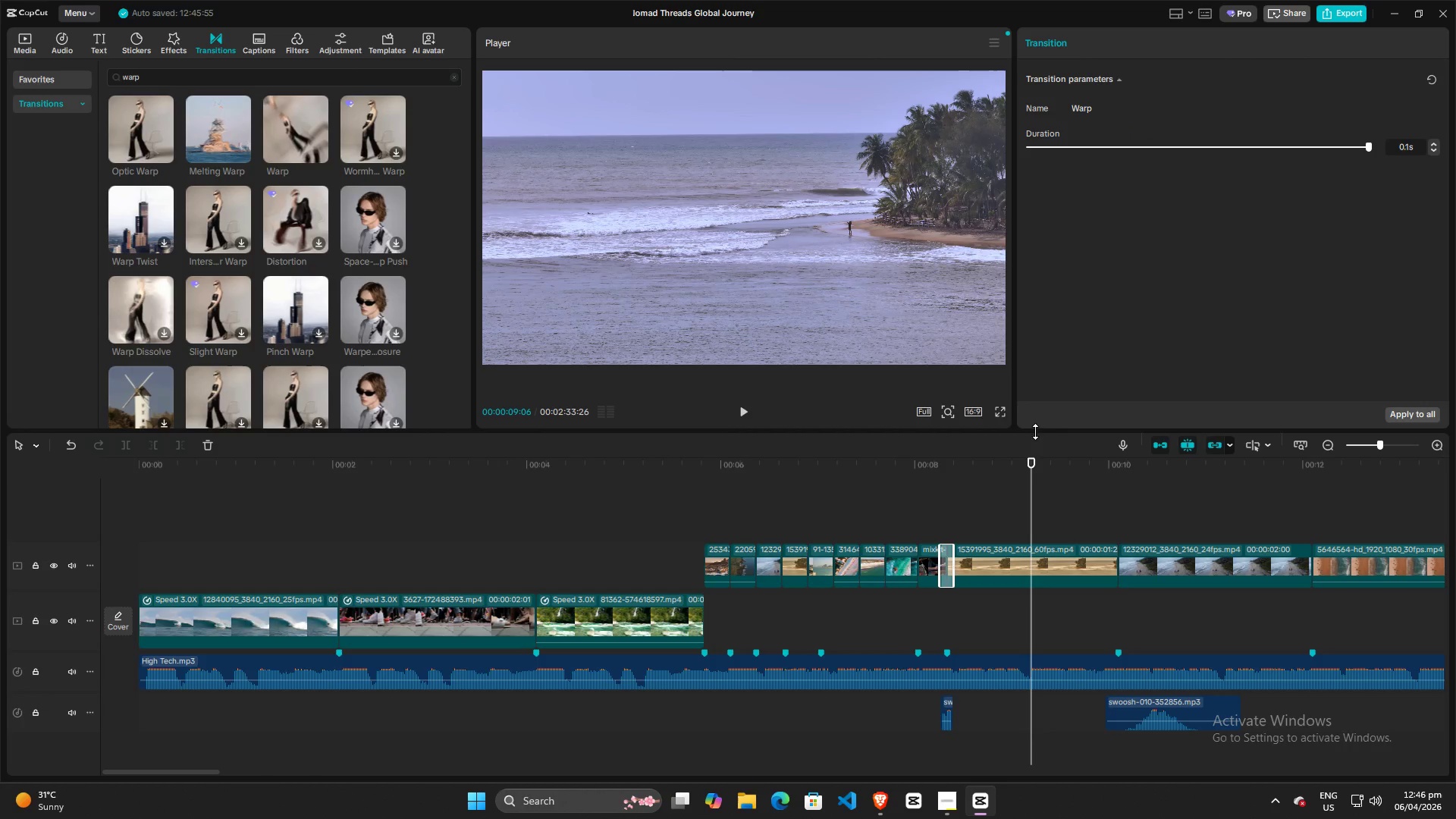 
left_click_drag(start_coordinate=[1031, 460], to_coordinate=[950, 475])
 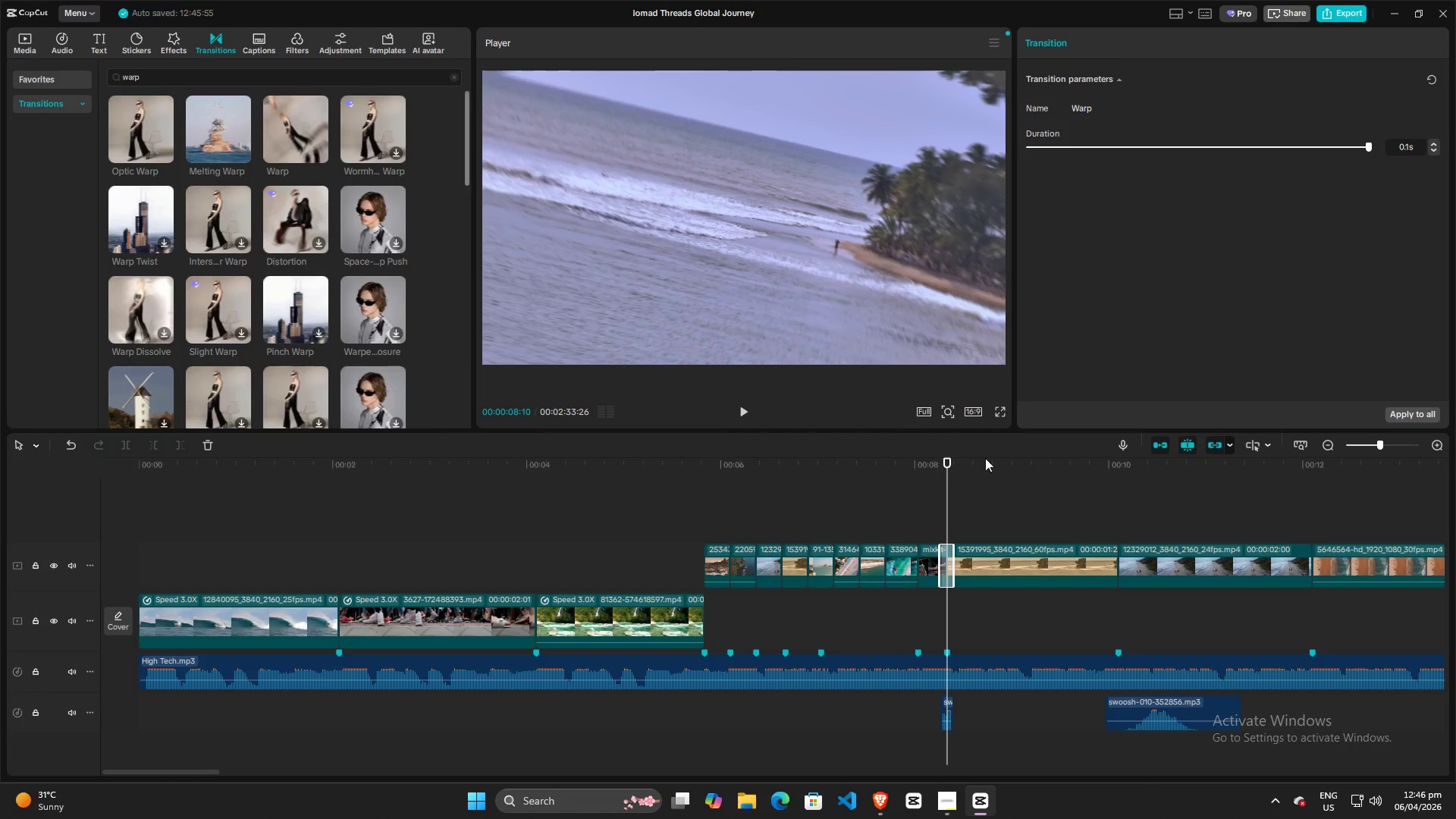 
left_click_drag(start_coordinate=[948, 460], to_coordinate=[1024, 474])
 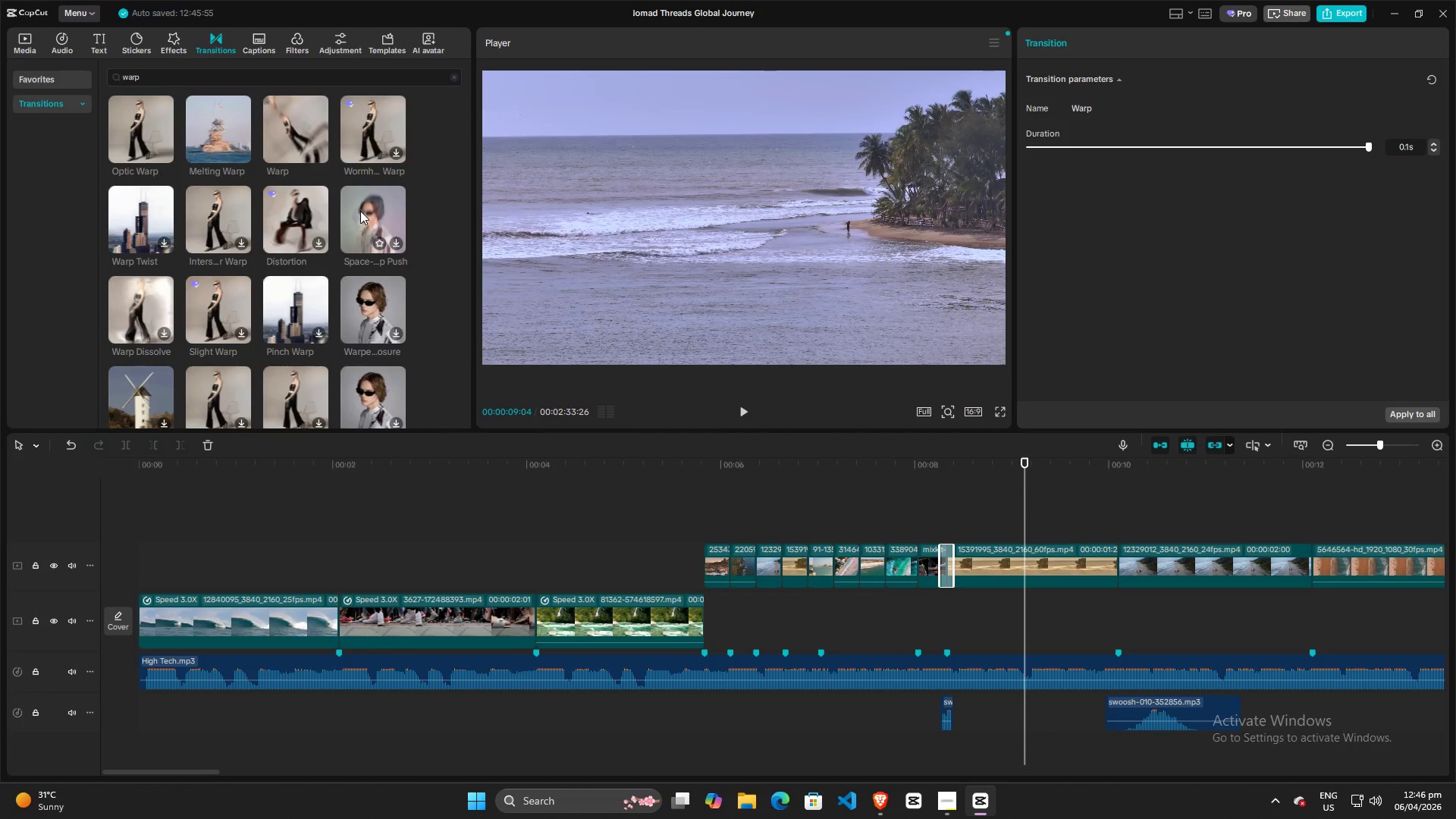 
left_click_drag(start_coordinate=[360, 211], to_coordinate=[1046, 560])
 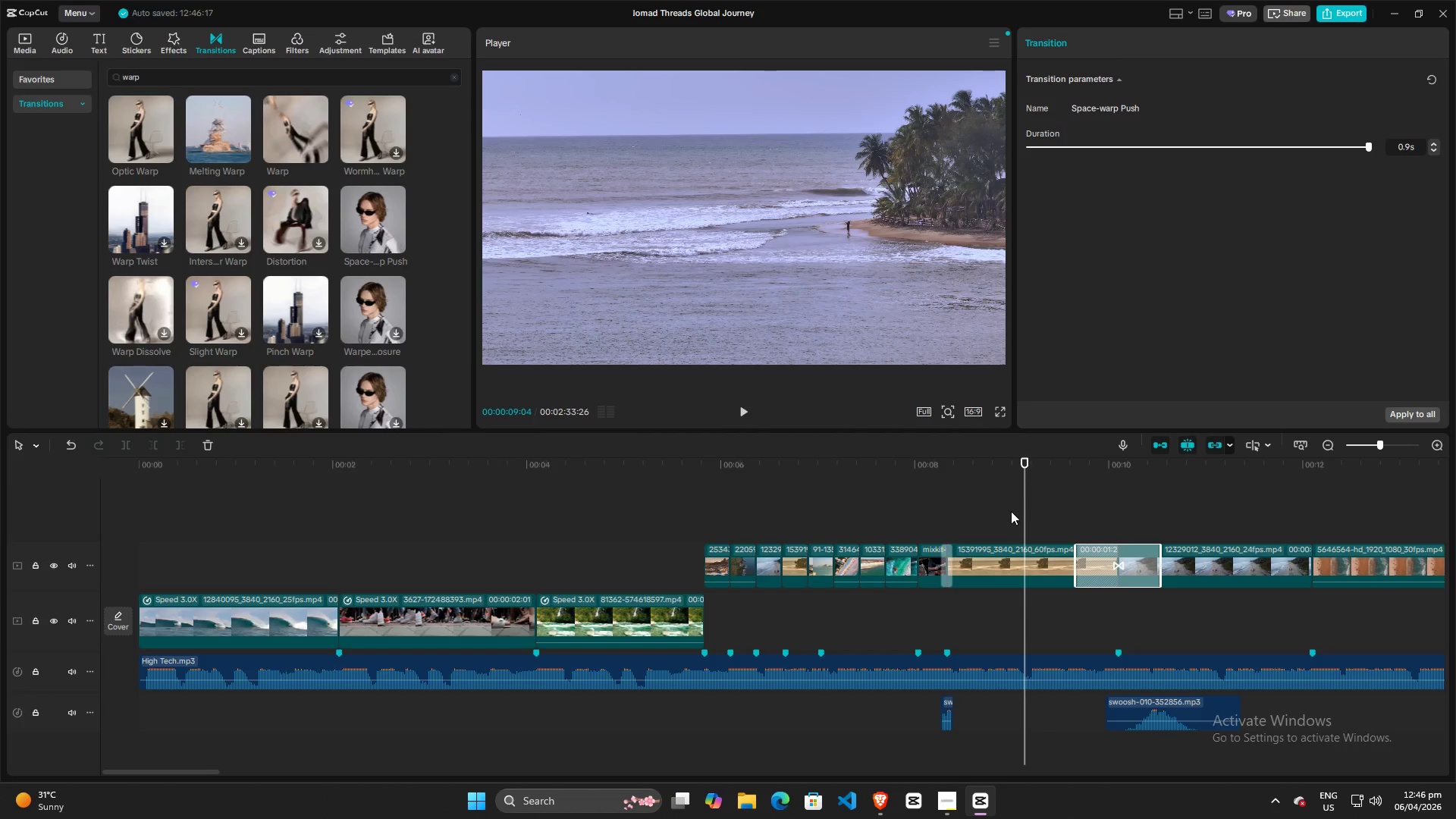 
hold_key(key=ControlLeft, duration=1.12)
scroll: coordinate [1006, 511], scroll_direction: up, amount: 9.0
 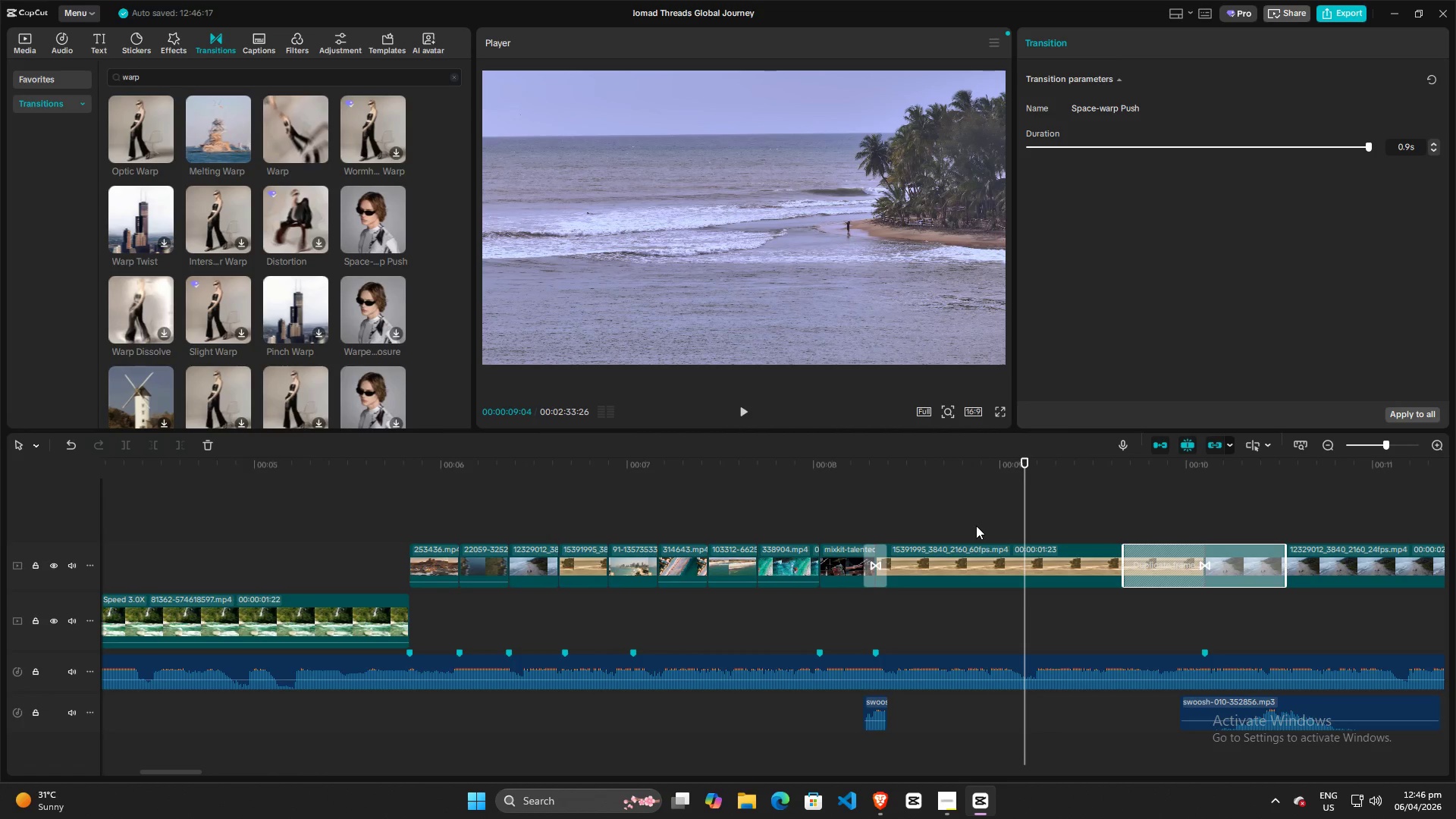 
left_click([974, 526])
 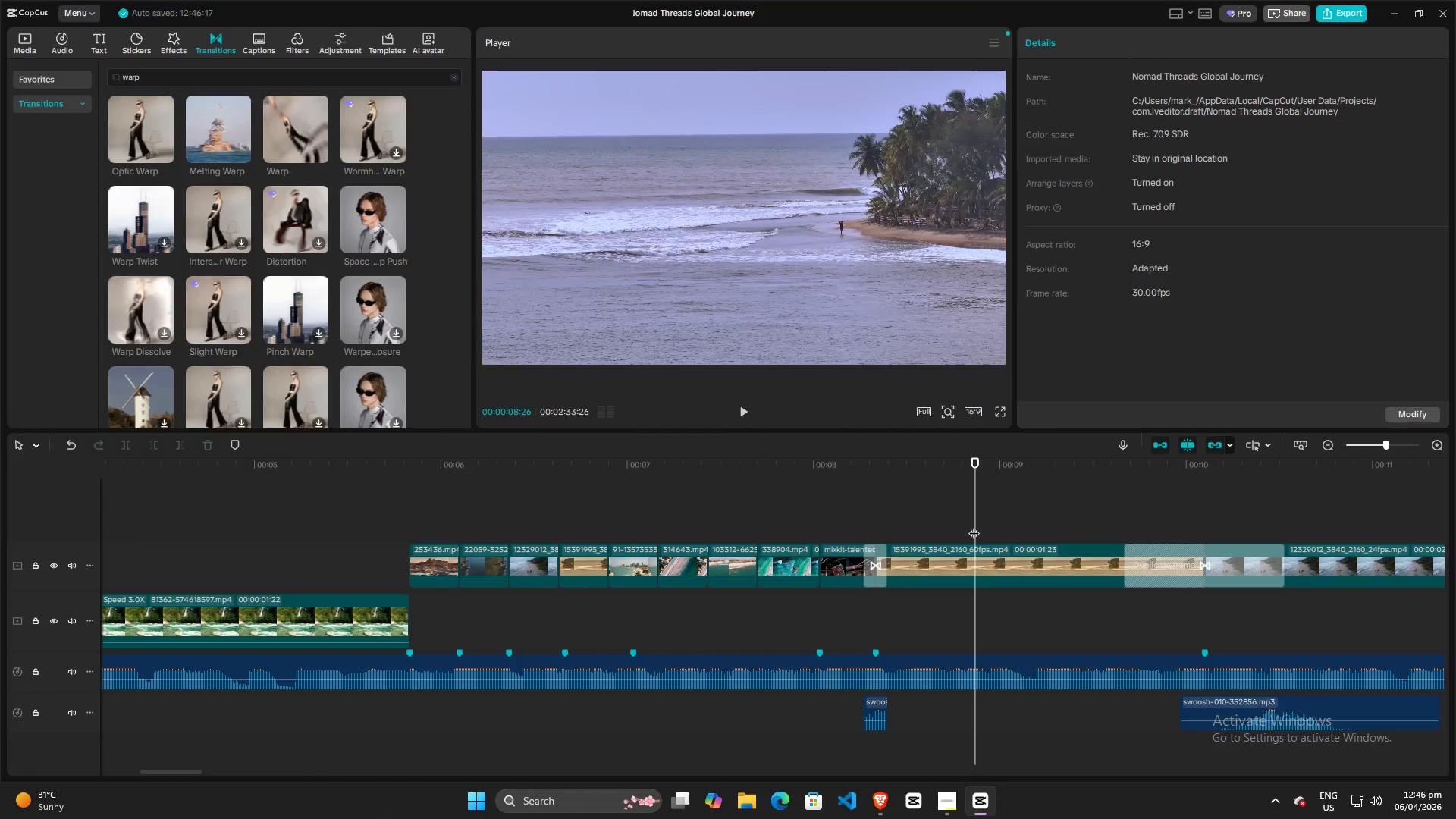 
key(Space)
 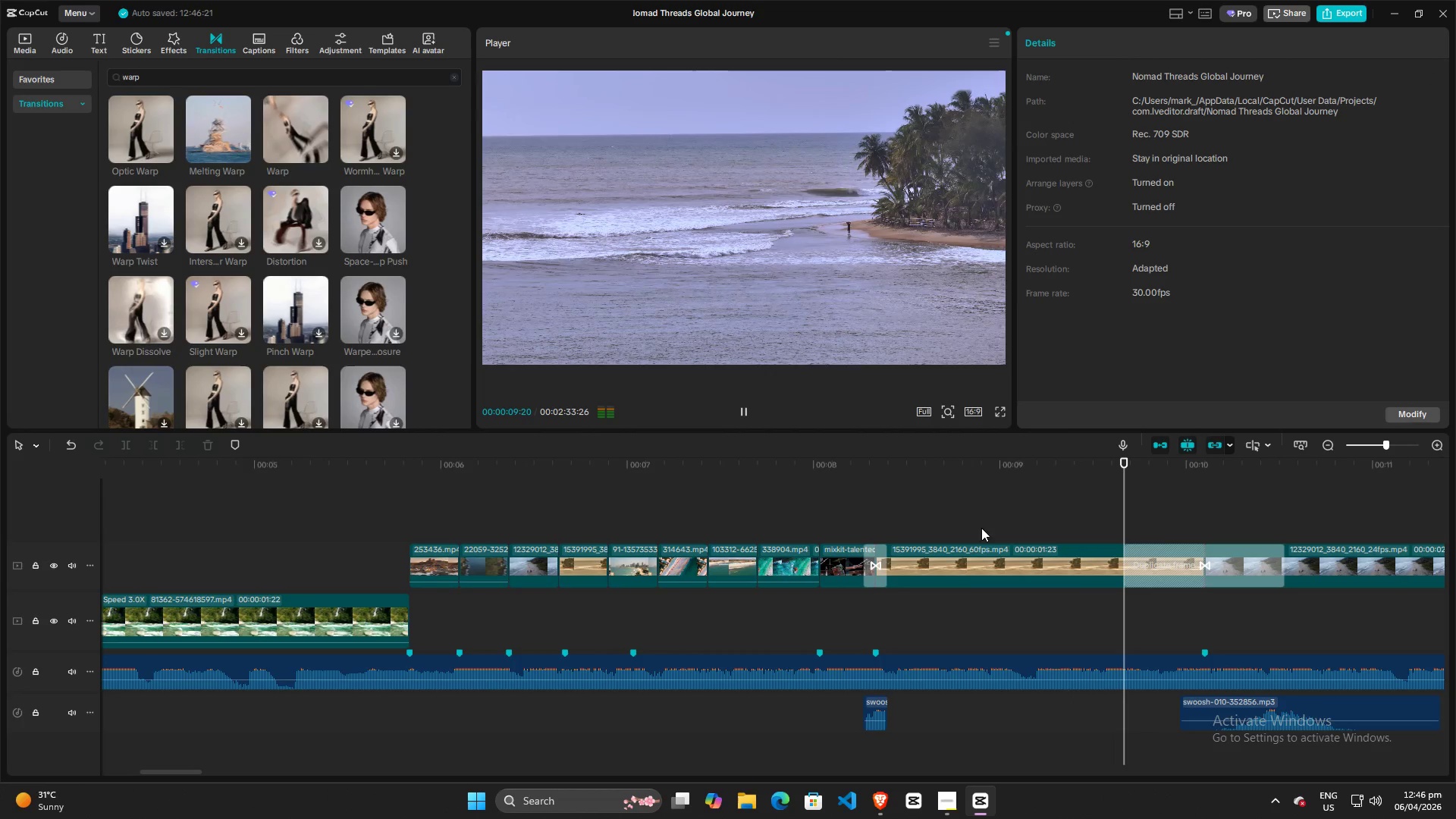 
key(Space)
 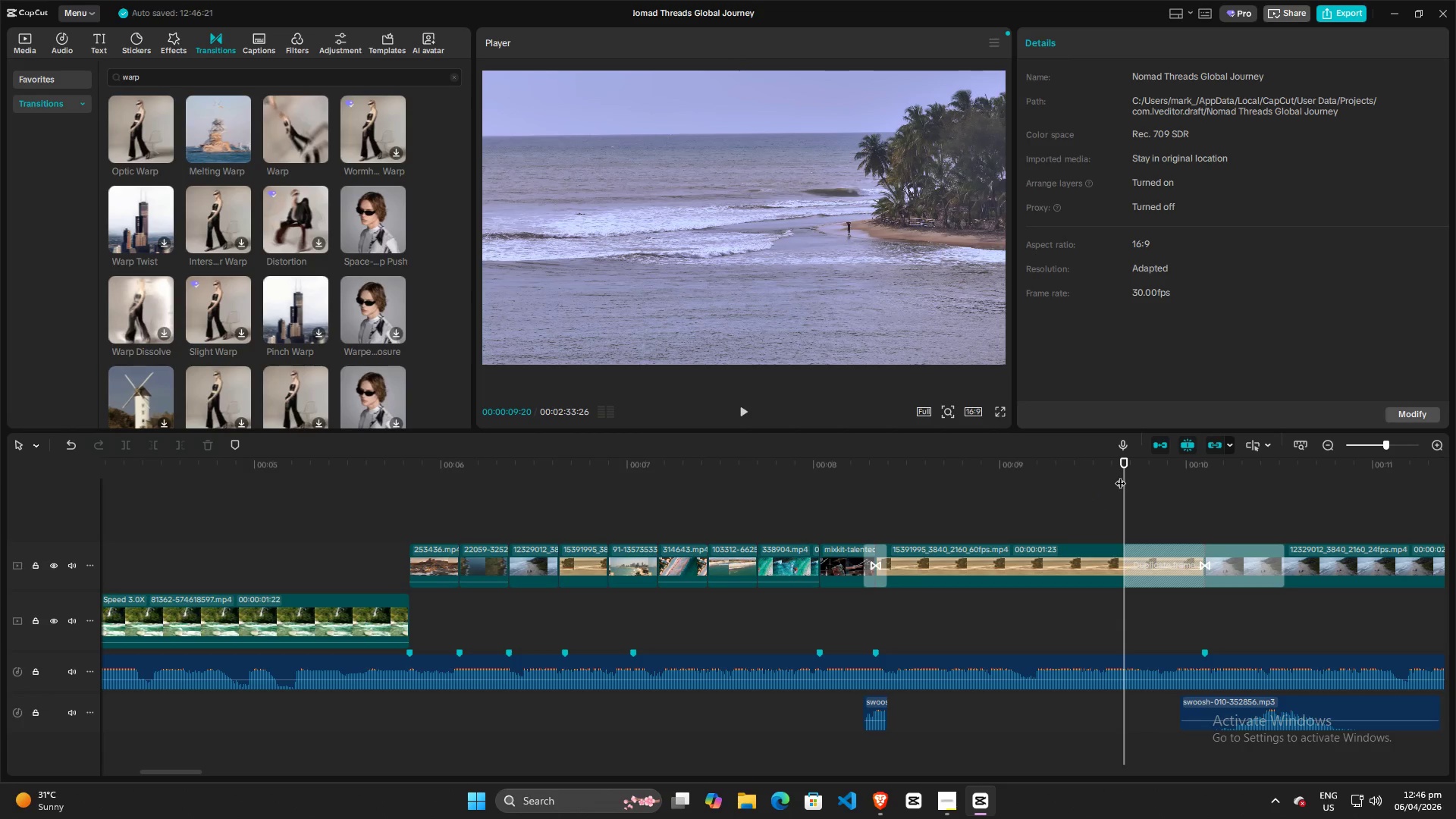 
left_click_drag(start_coordinate=[1127, 471], to_coordinate=[792, 477])
 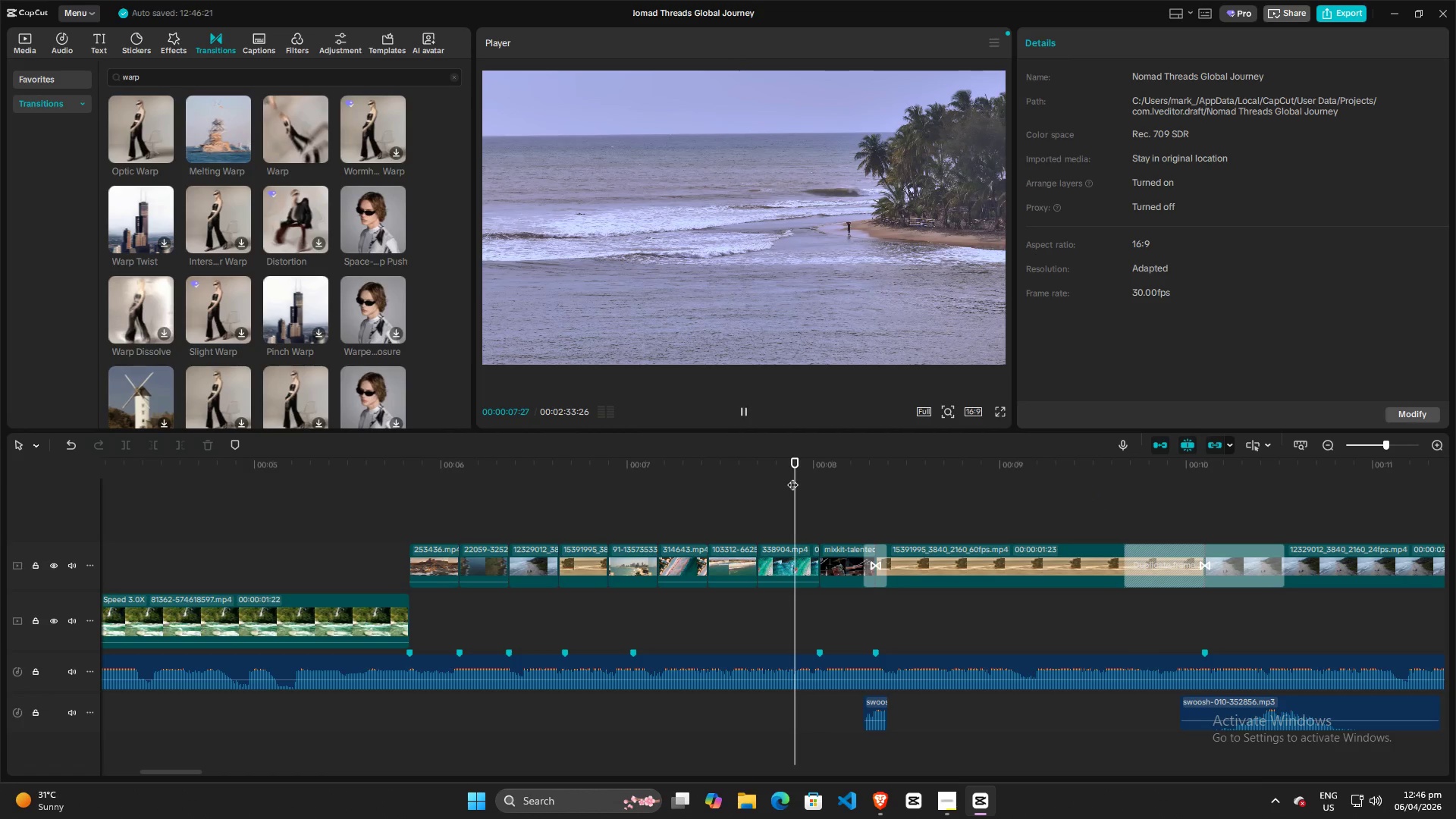 
key(Space)
 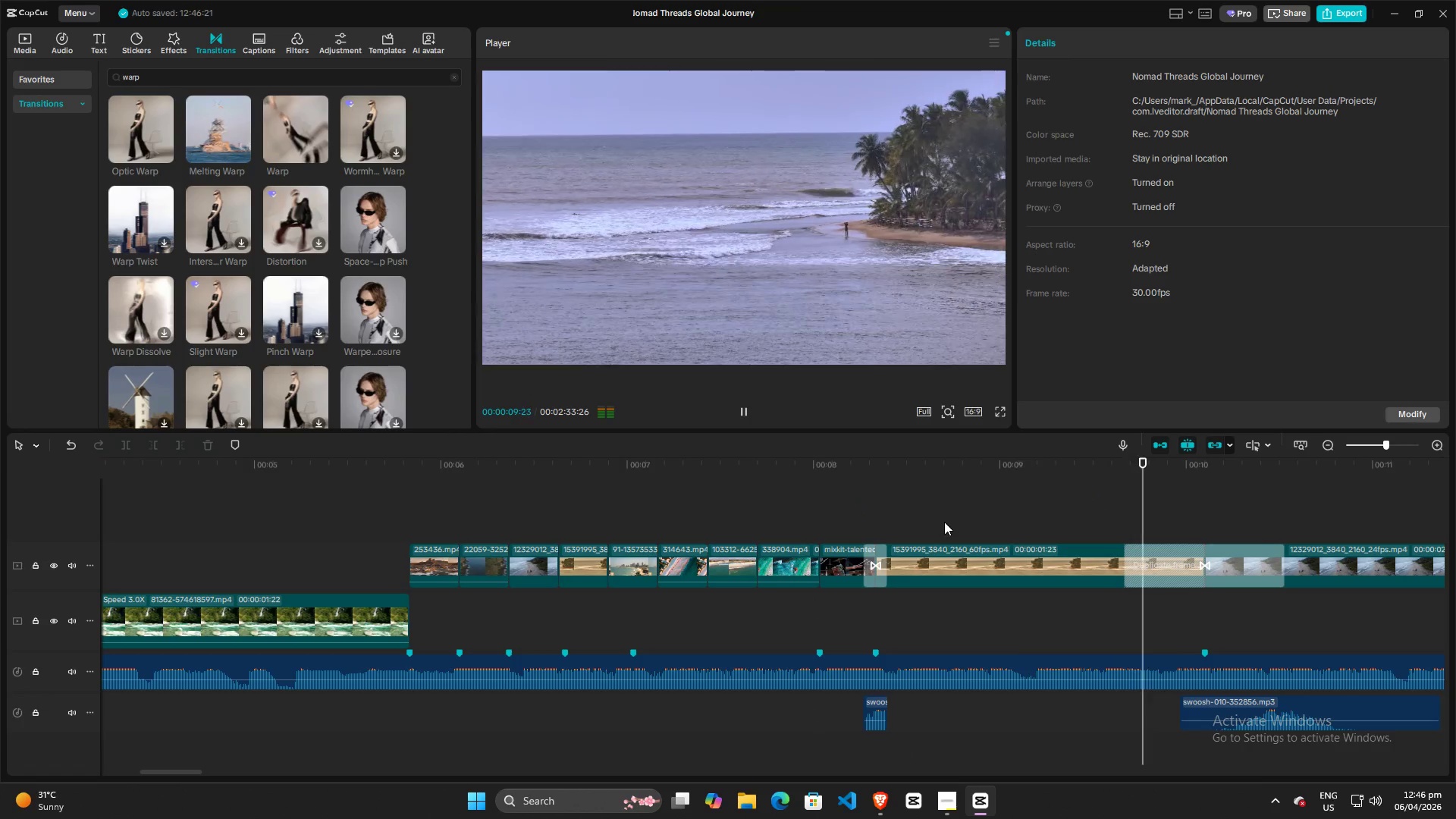 
key(Space)
 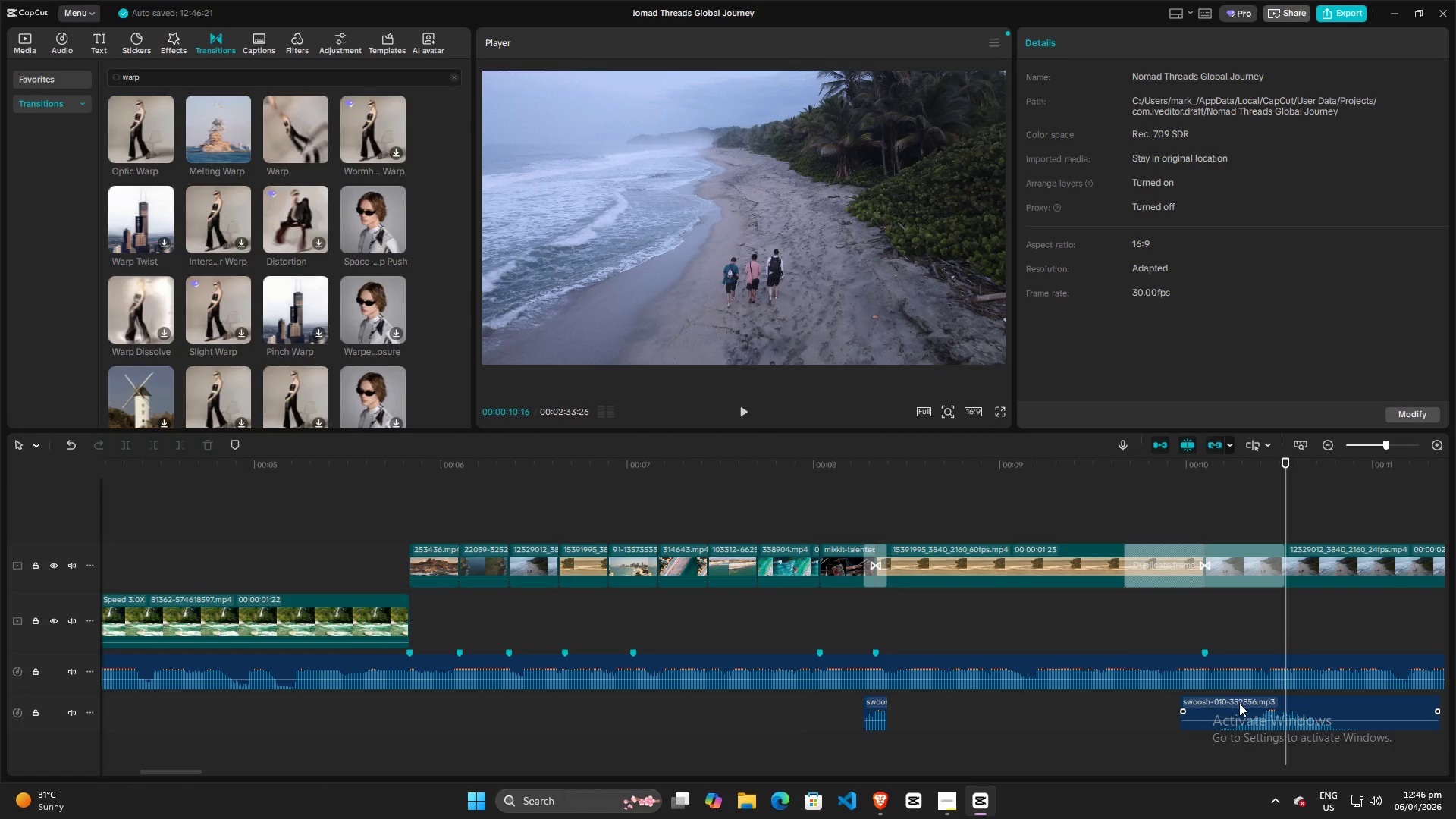 
key(Space)
 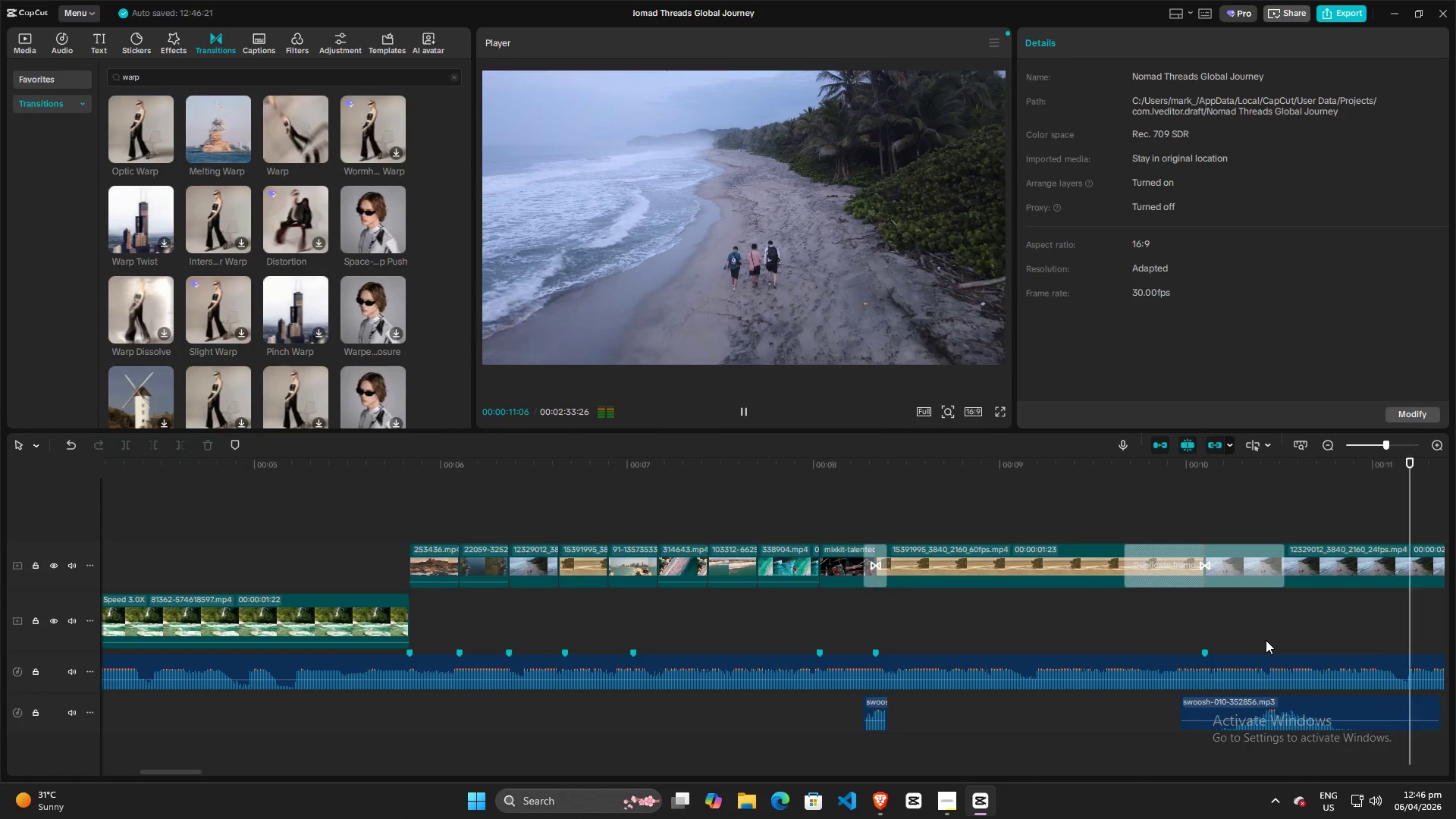 
key(Space)
 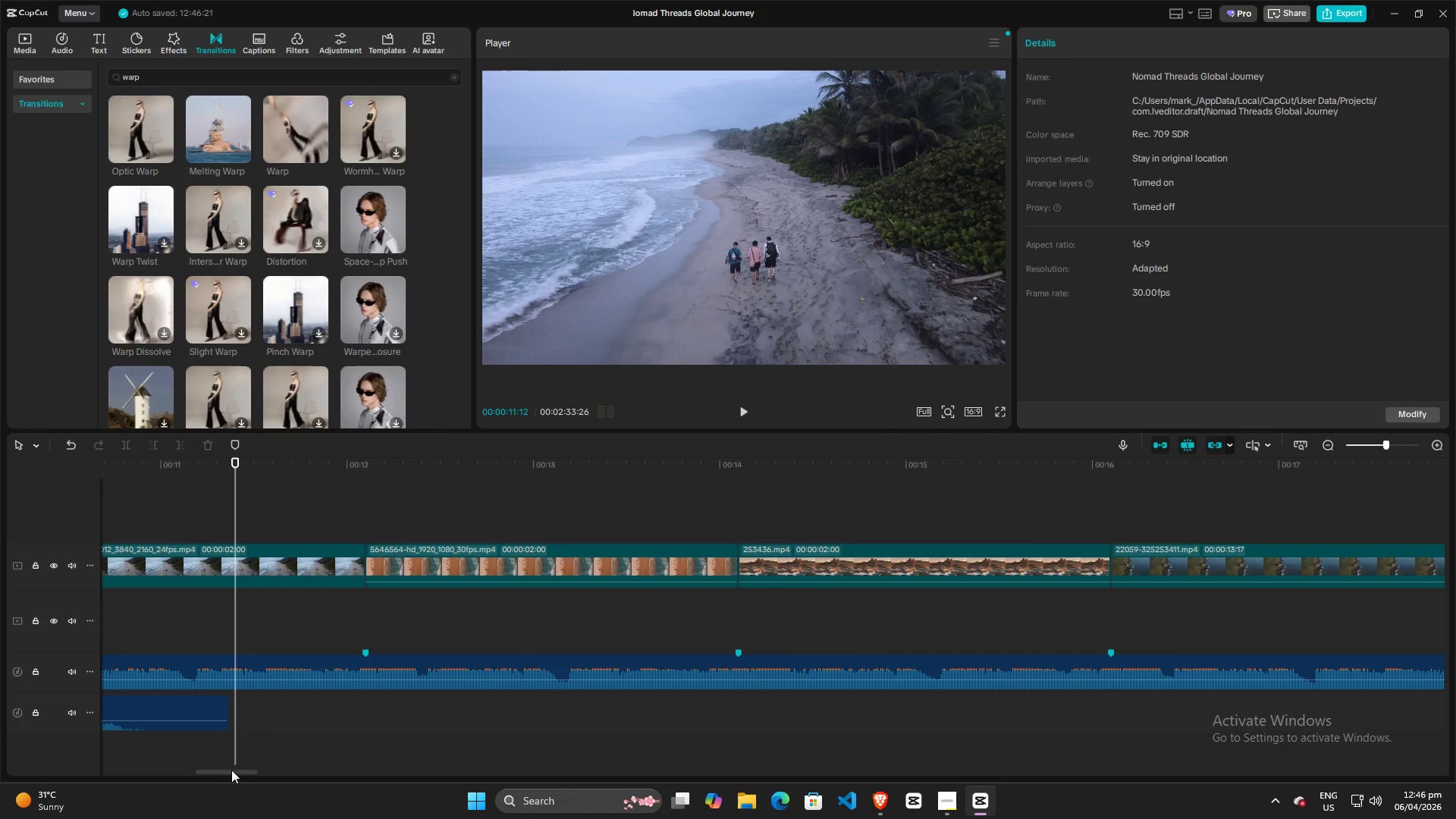 
left_click_drag(start_coordinate=[223, 771], to_coordinate=[195, 774])
 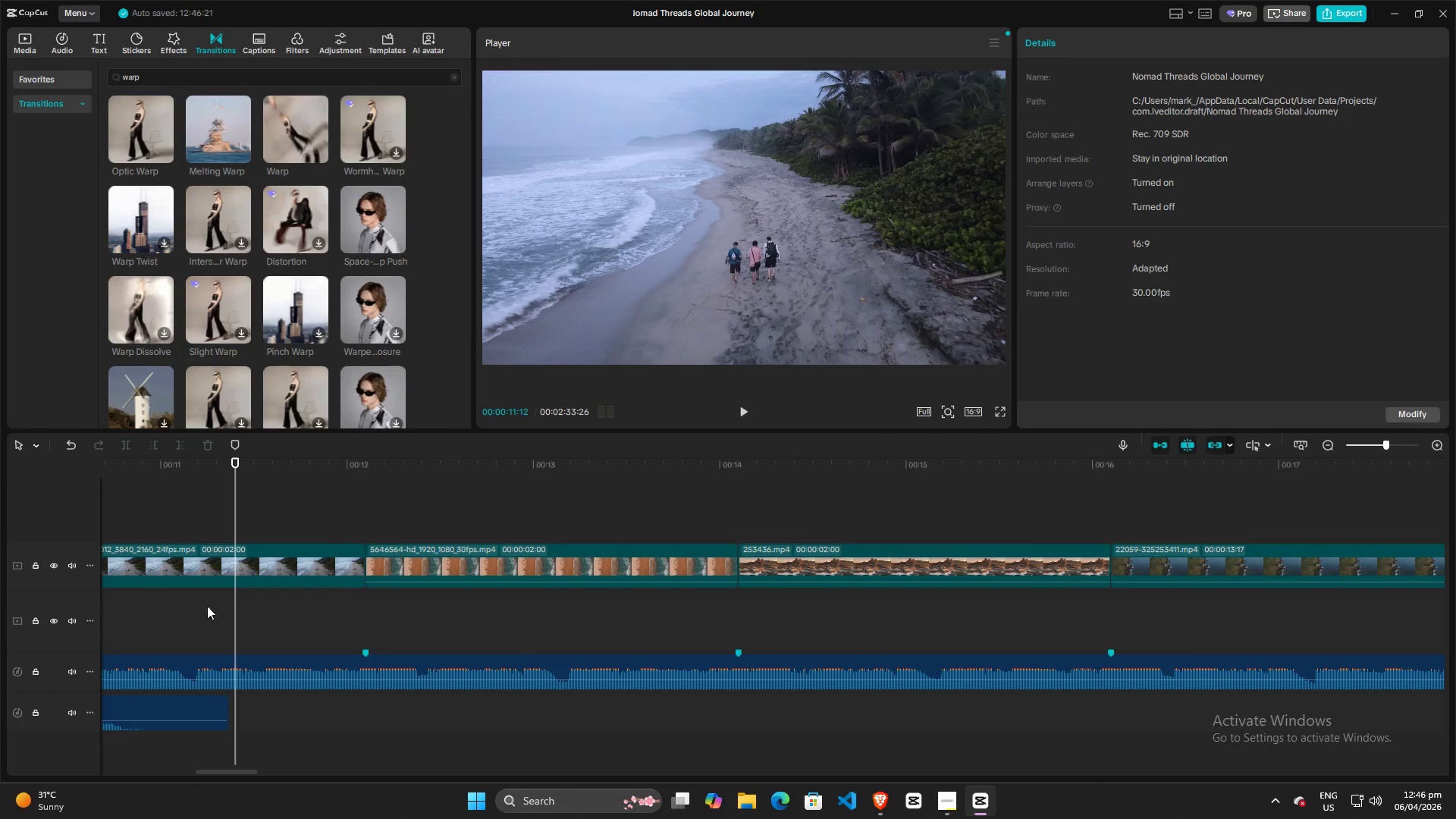 
left_click([171, 604])
 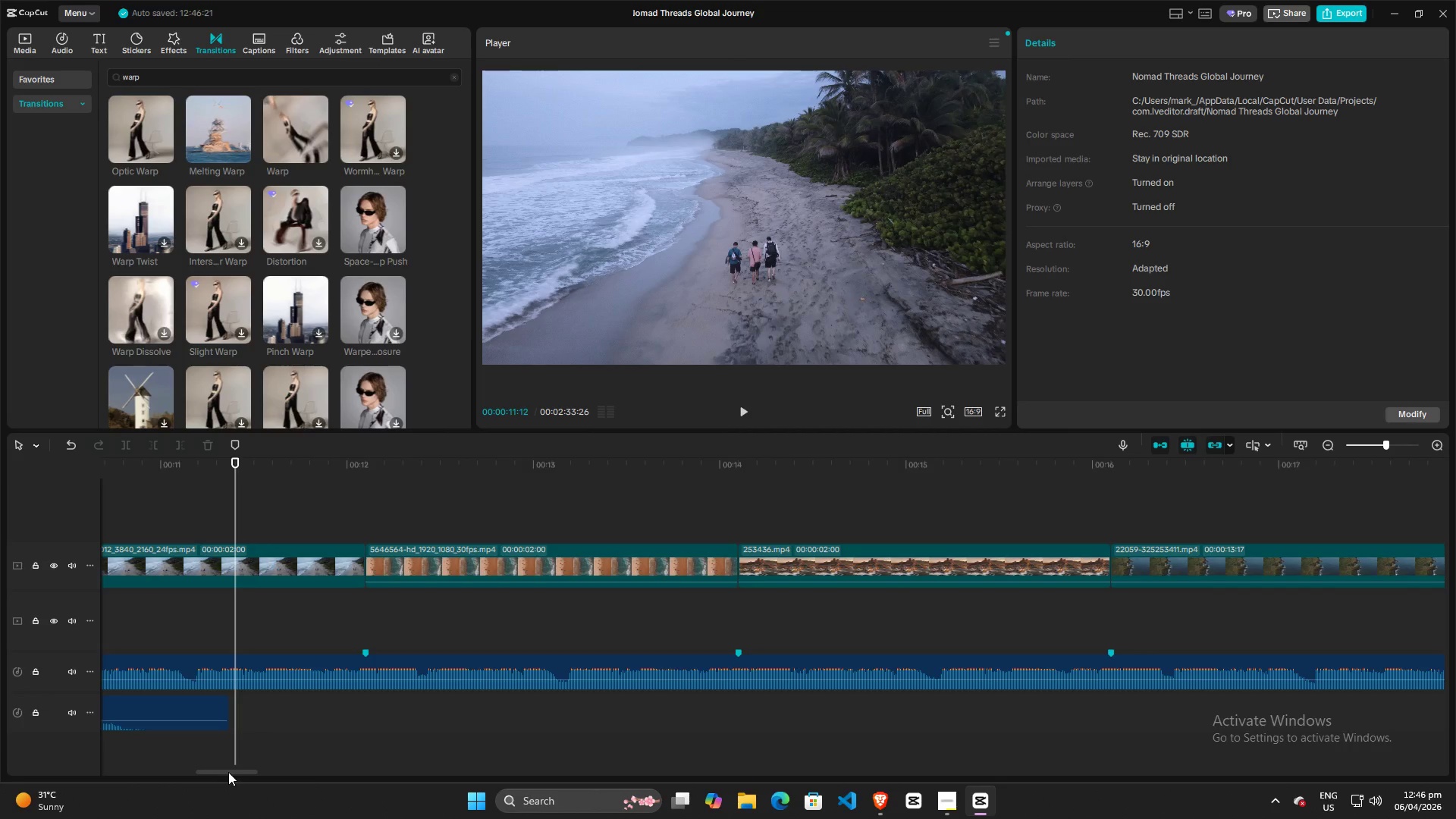 
left_click_drag(start_coordinate=[228, 772], to_coordinate=[212, 773])
 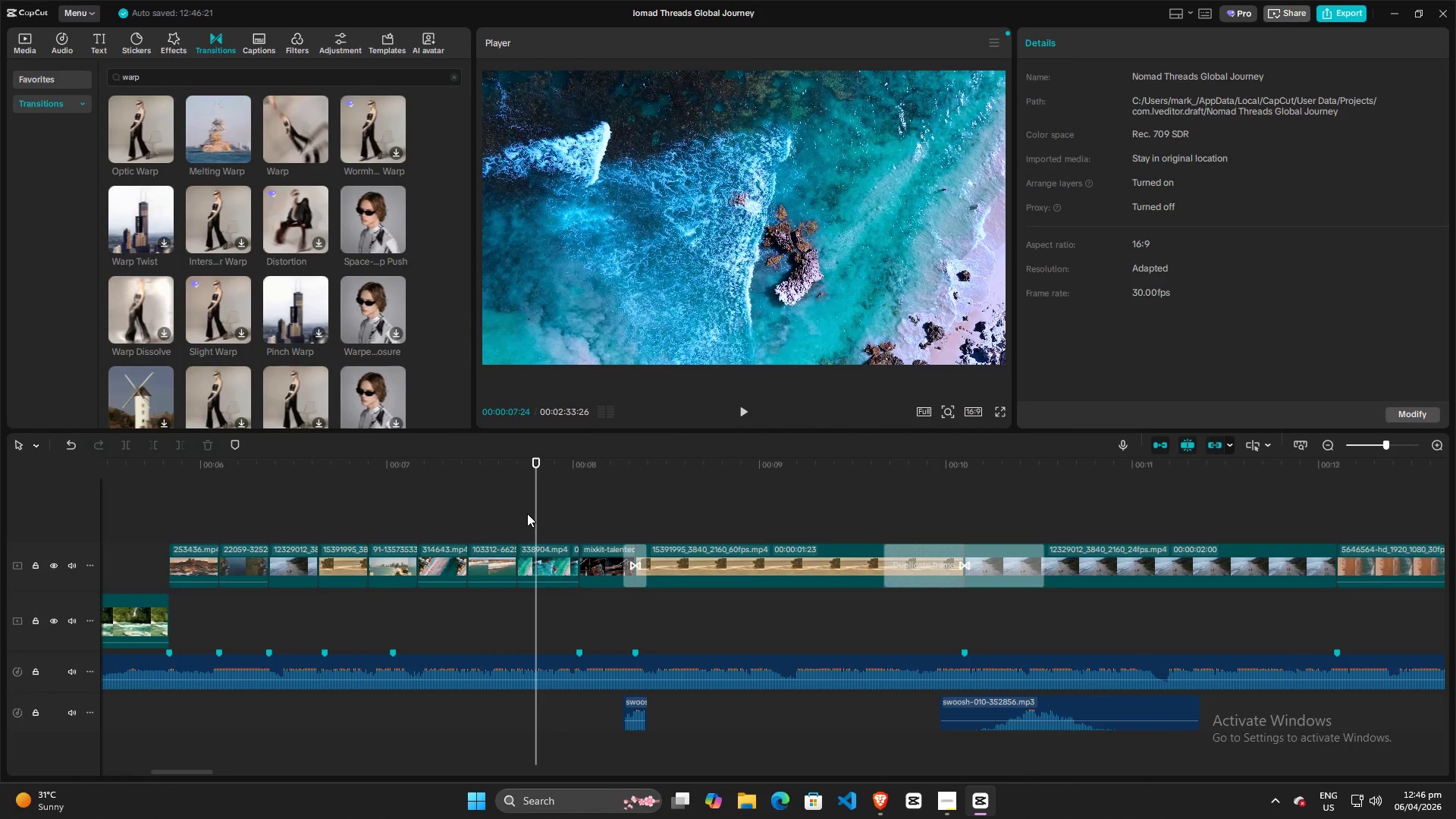 
key(Space)
 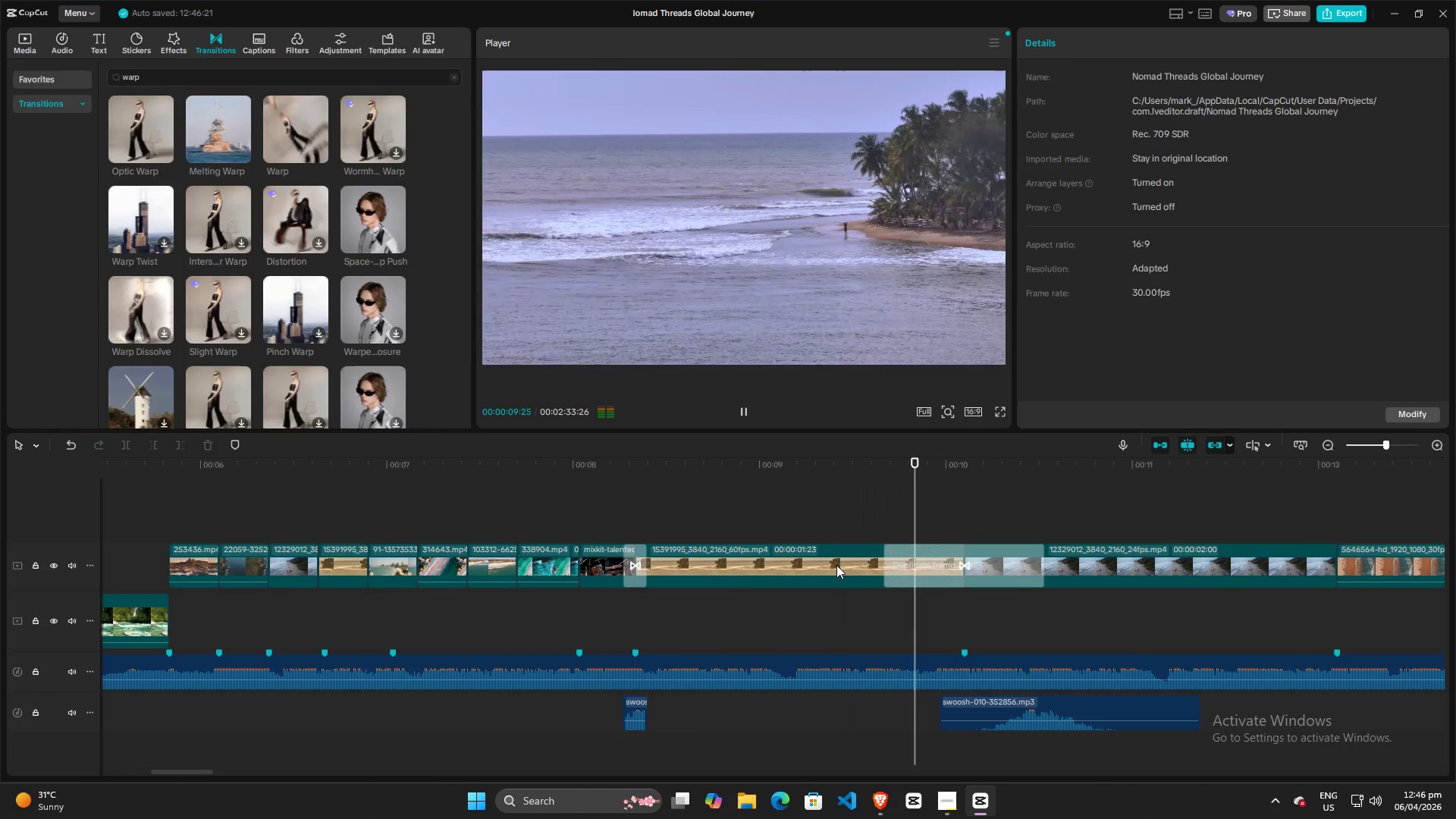 
key(Space)
 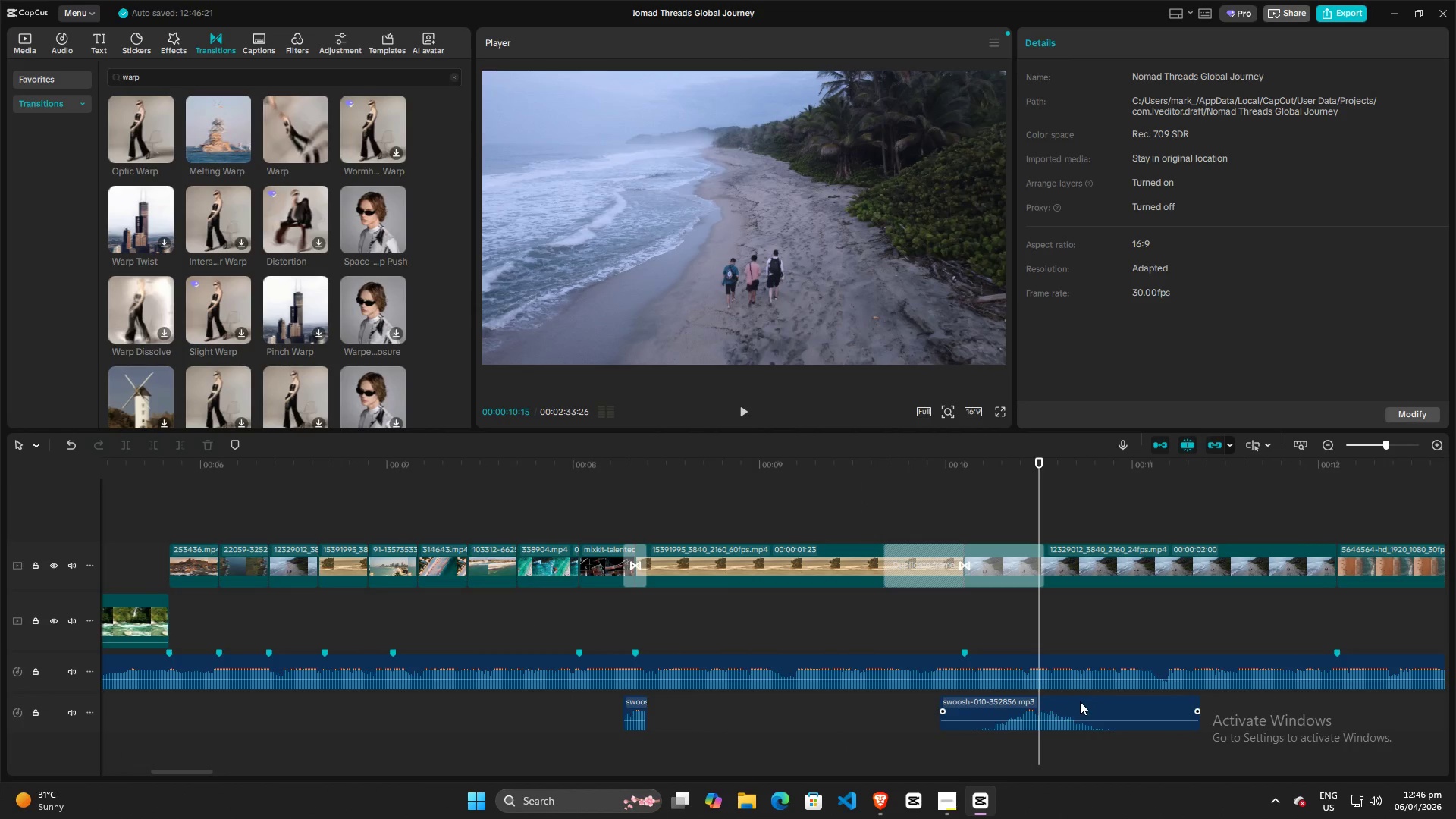 
key(Space)
 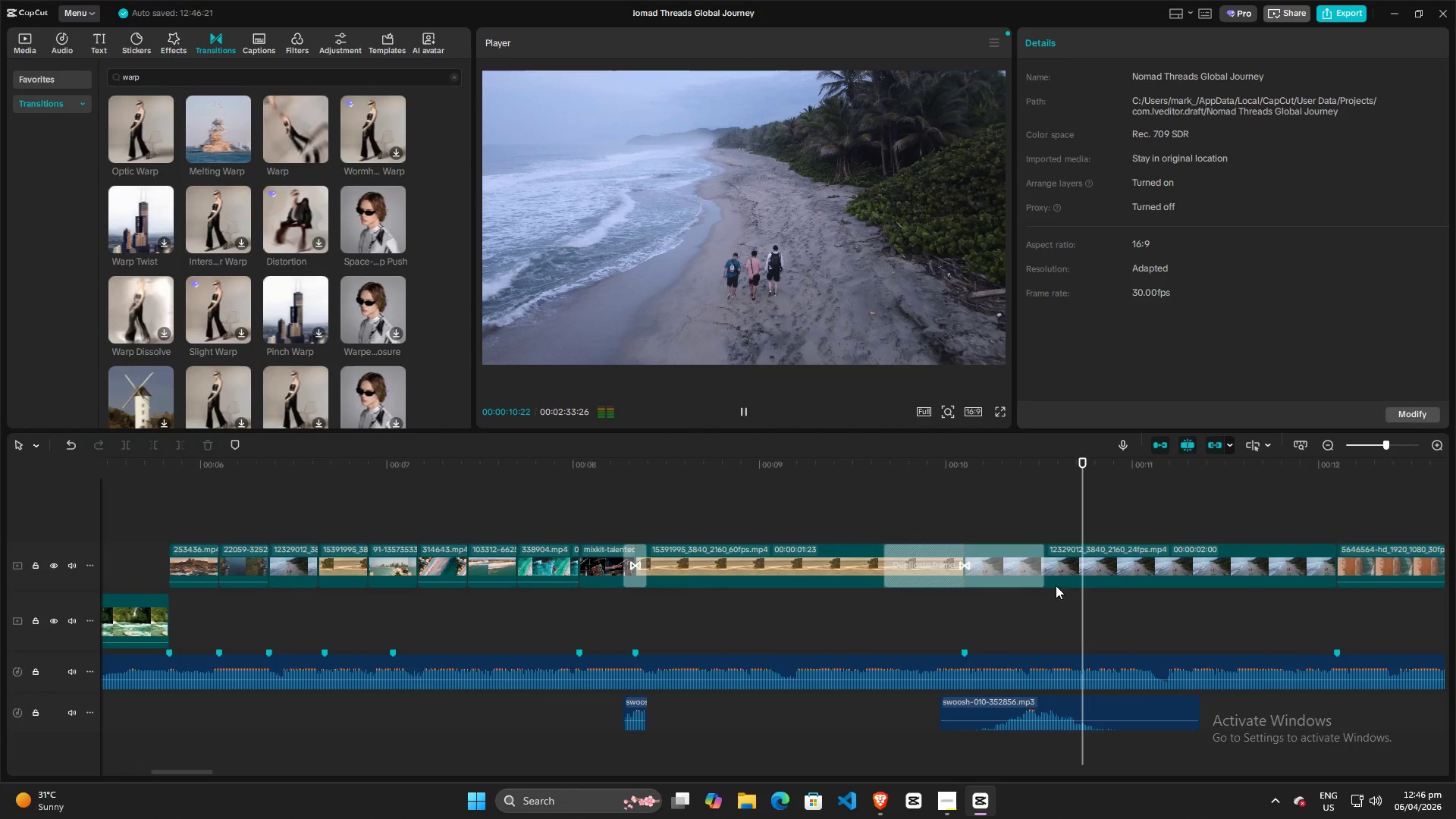 
key(Space)
 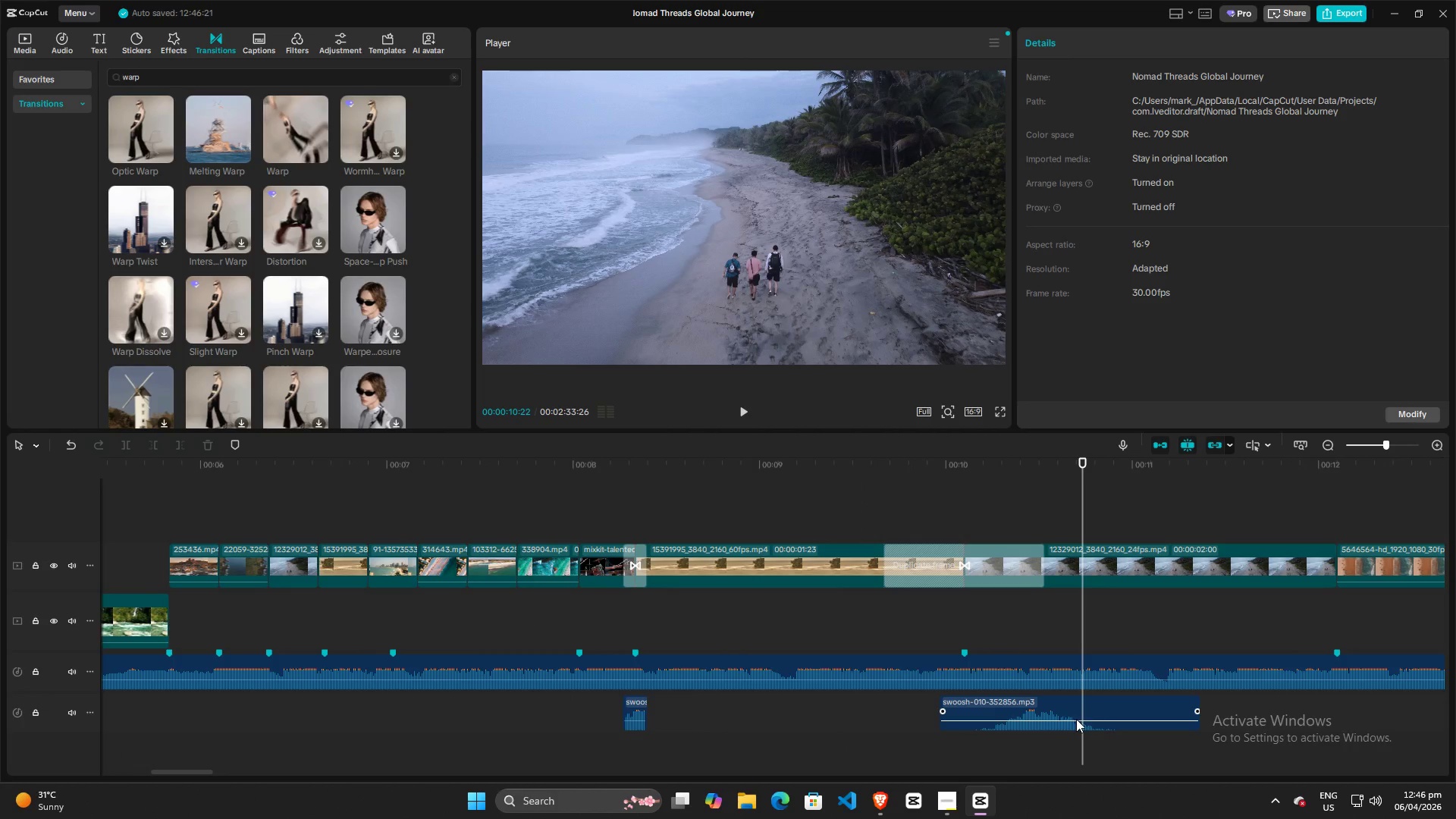 
left_click_drag(start_coordinate=[1076, 720], to_coordinate=[1077, 678])
 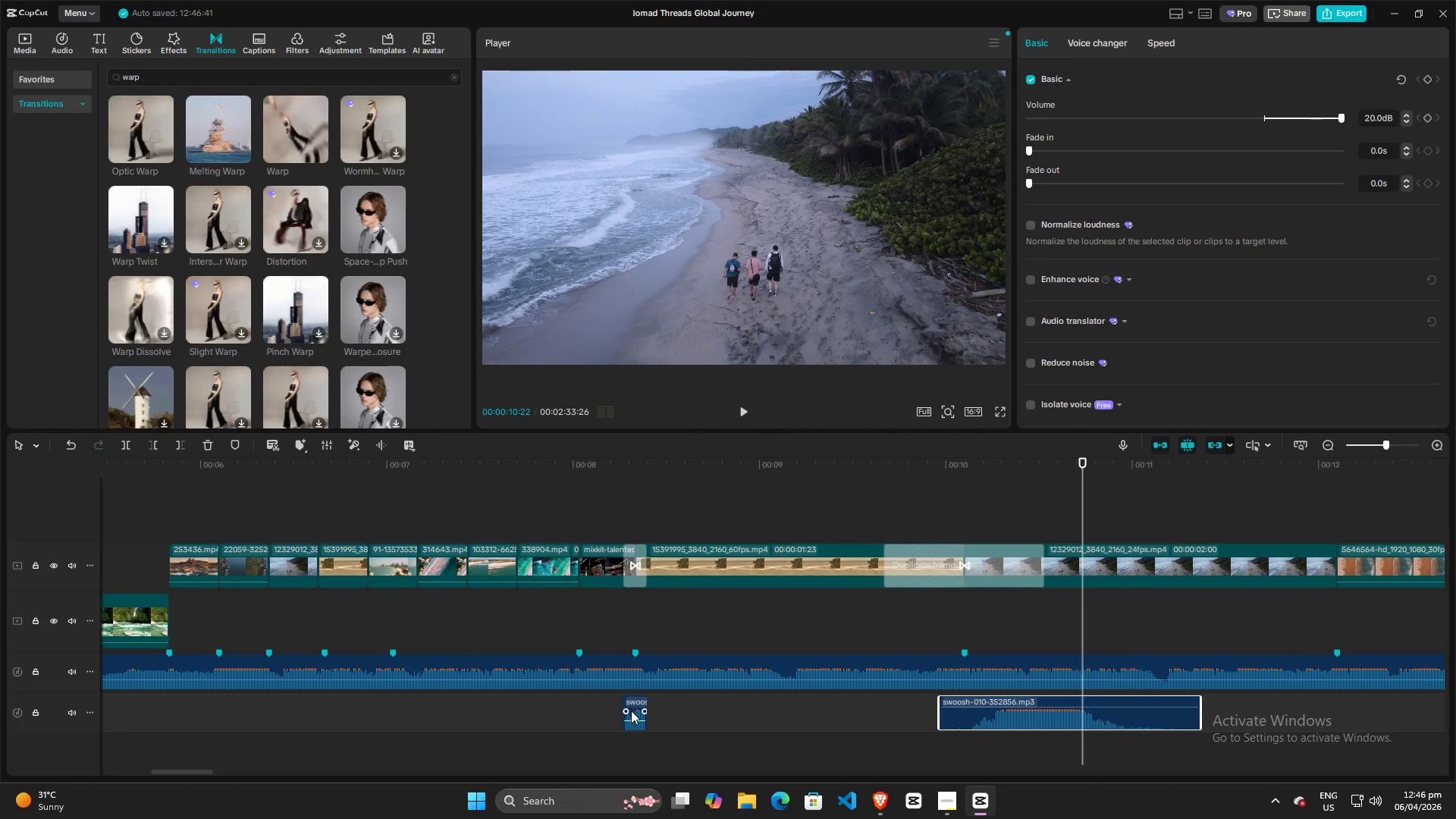 
left_click([632, 708])
 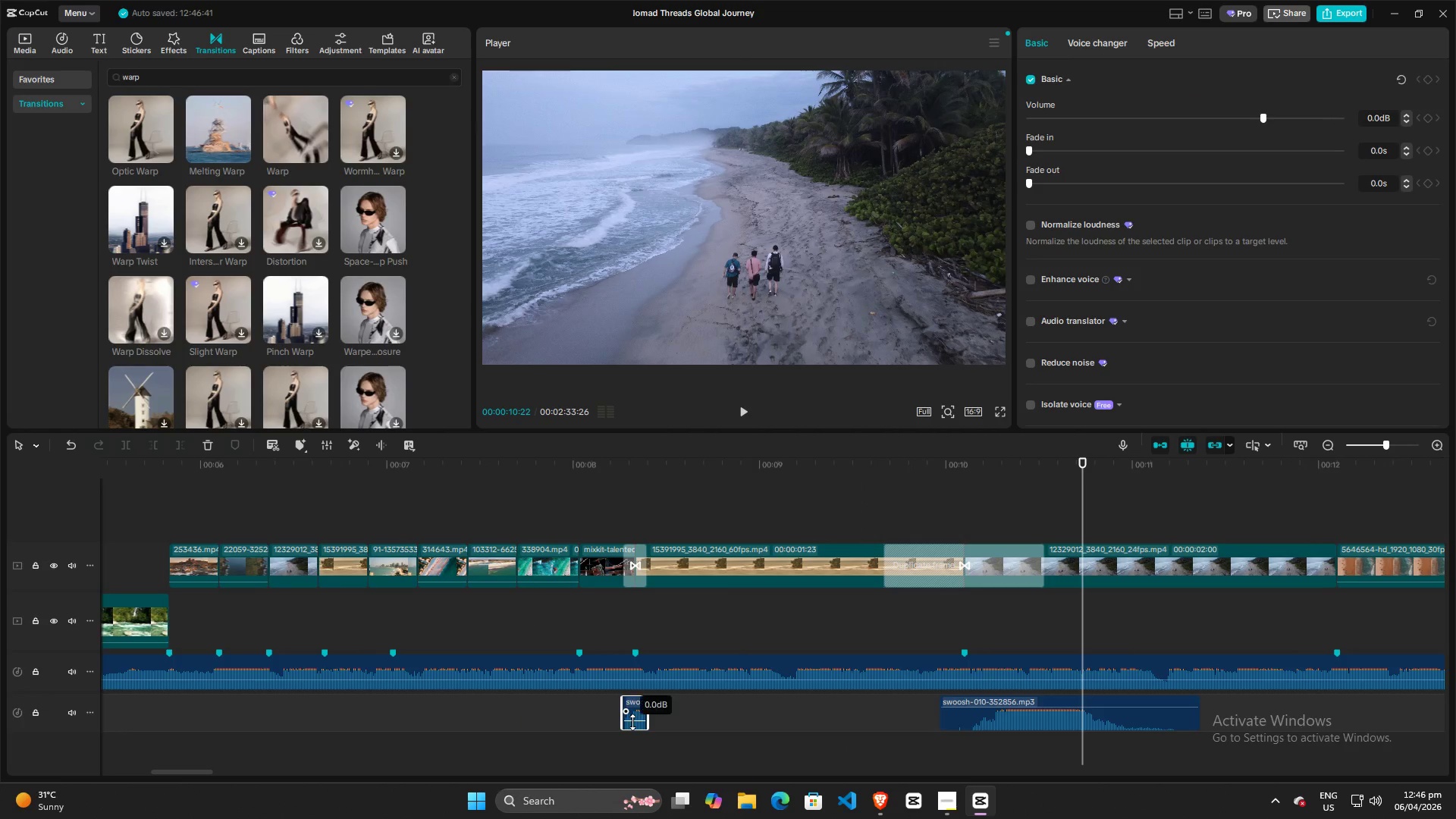 
left_click_drag(start_coordinate=[632, 722], to_coordinate=[642, 665])
 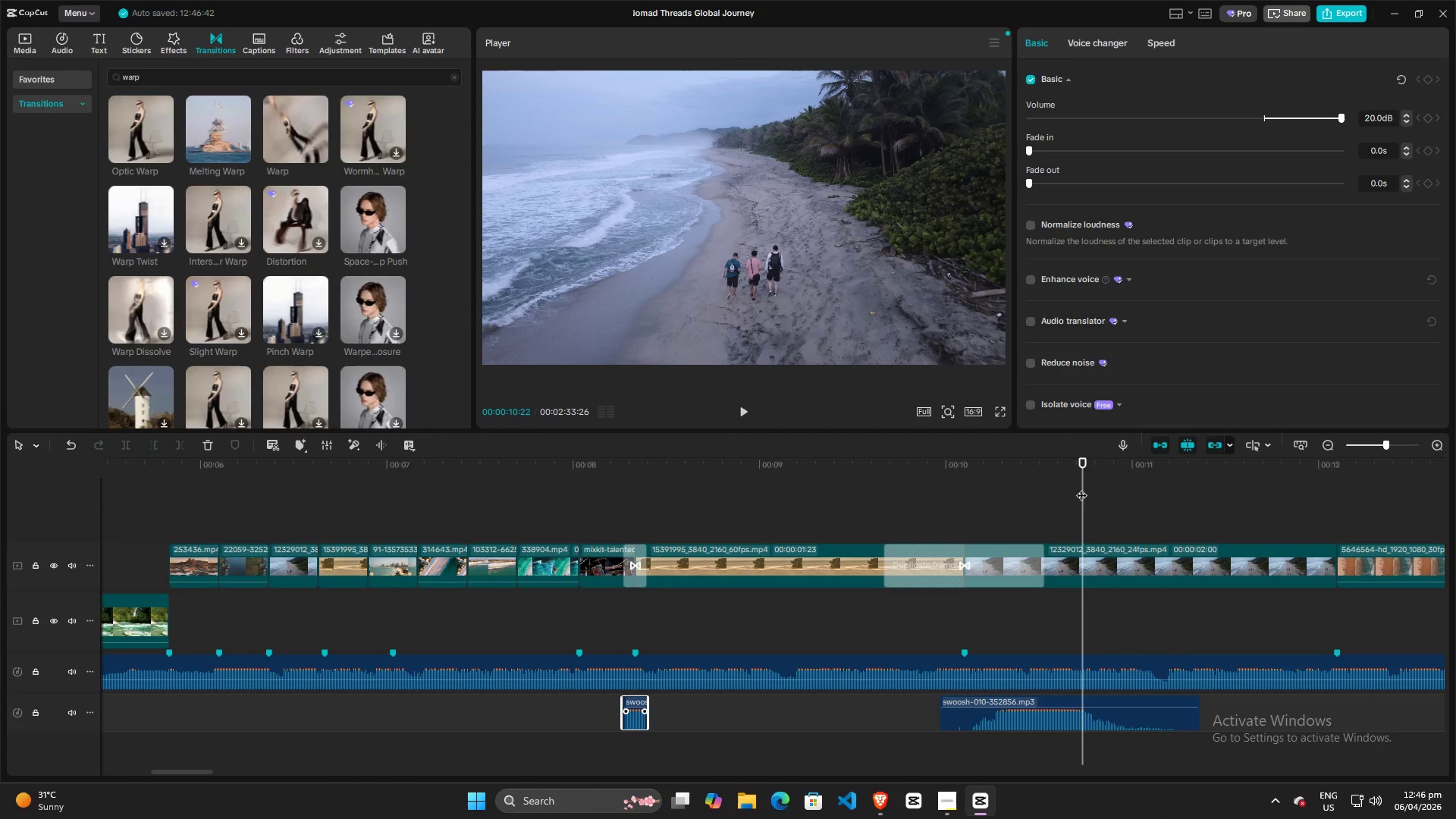 
left_click_drag(start_coordinate=[1081, 488], to_coordinate=[557, 497])
 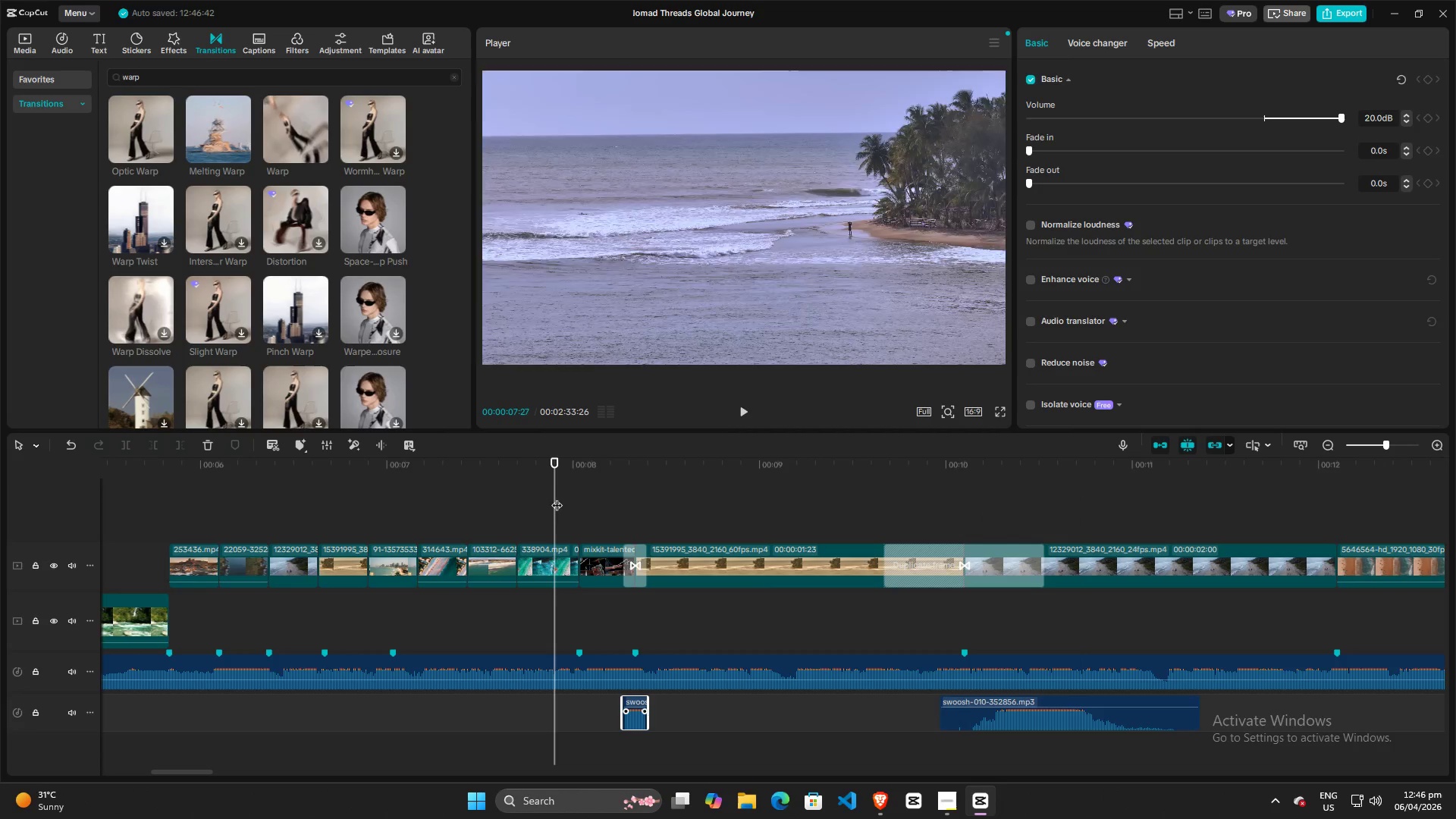 
key(Space)
 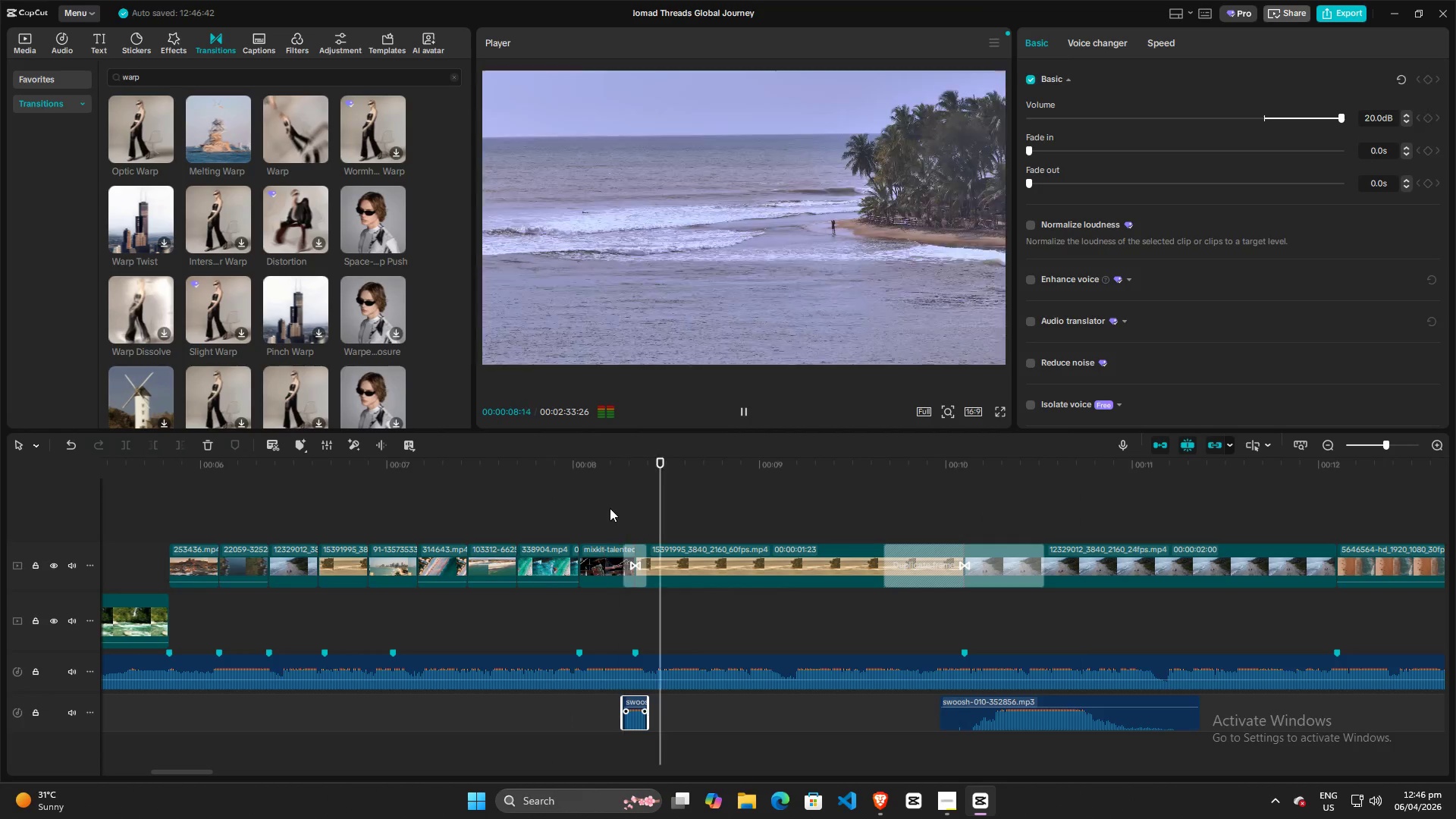 
key(Space)
 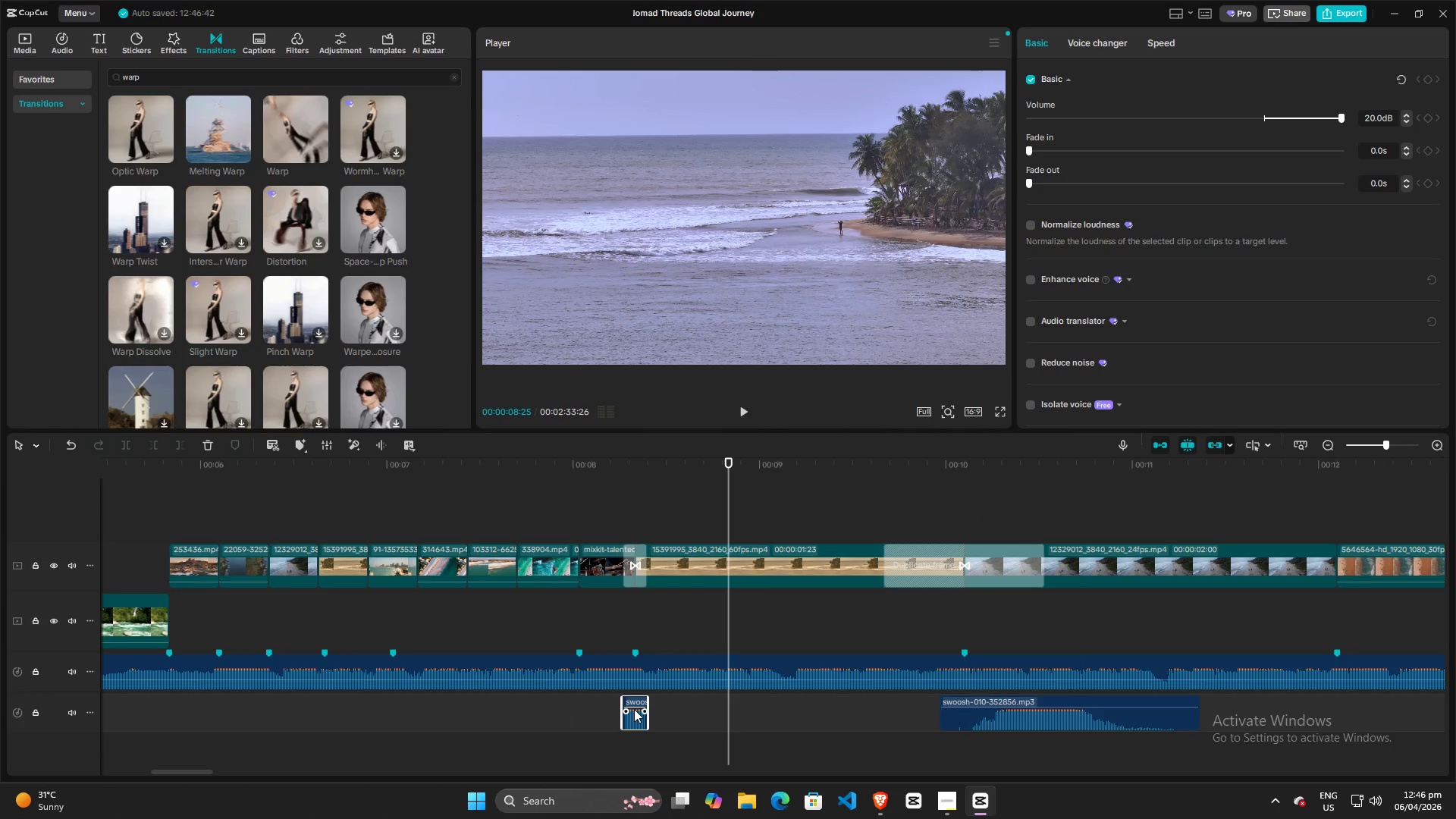 
left_click_drag(start_coordinate=[635, 708], to_coordinate=[634, 718])
 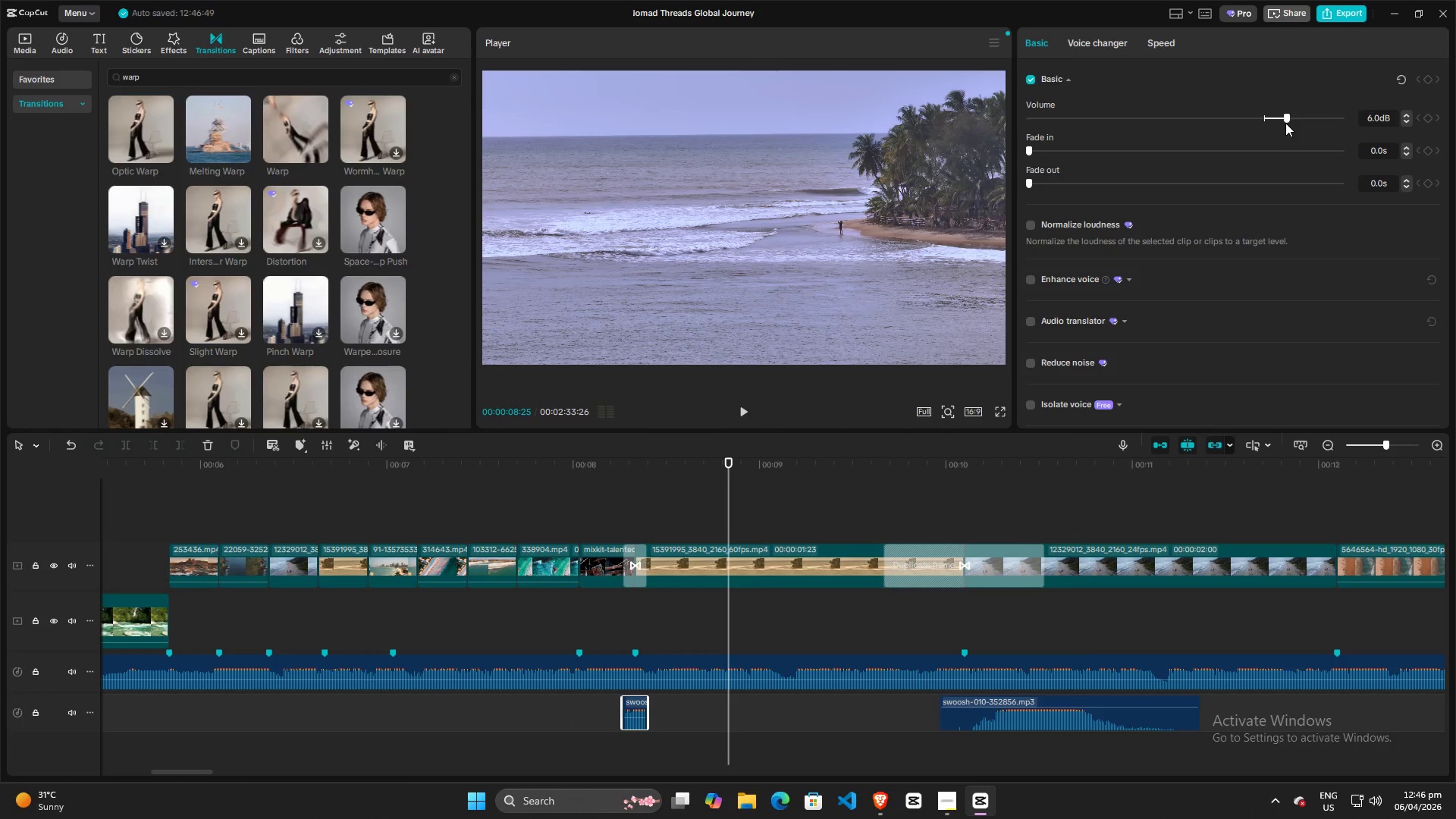 
left_click_drag(start_coordinate=[1285, 121], to_coordinate=[1269, 121])
 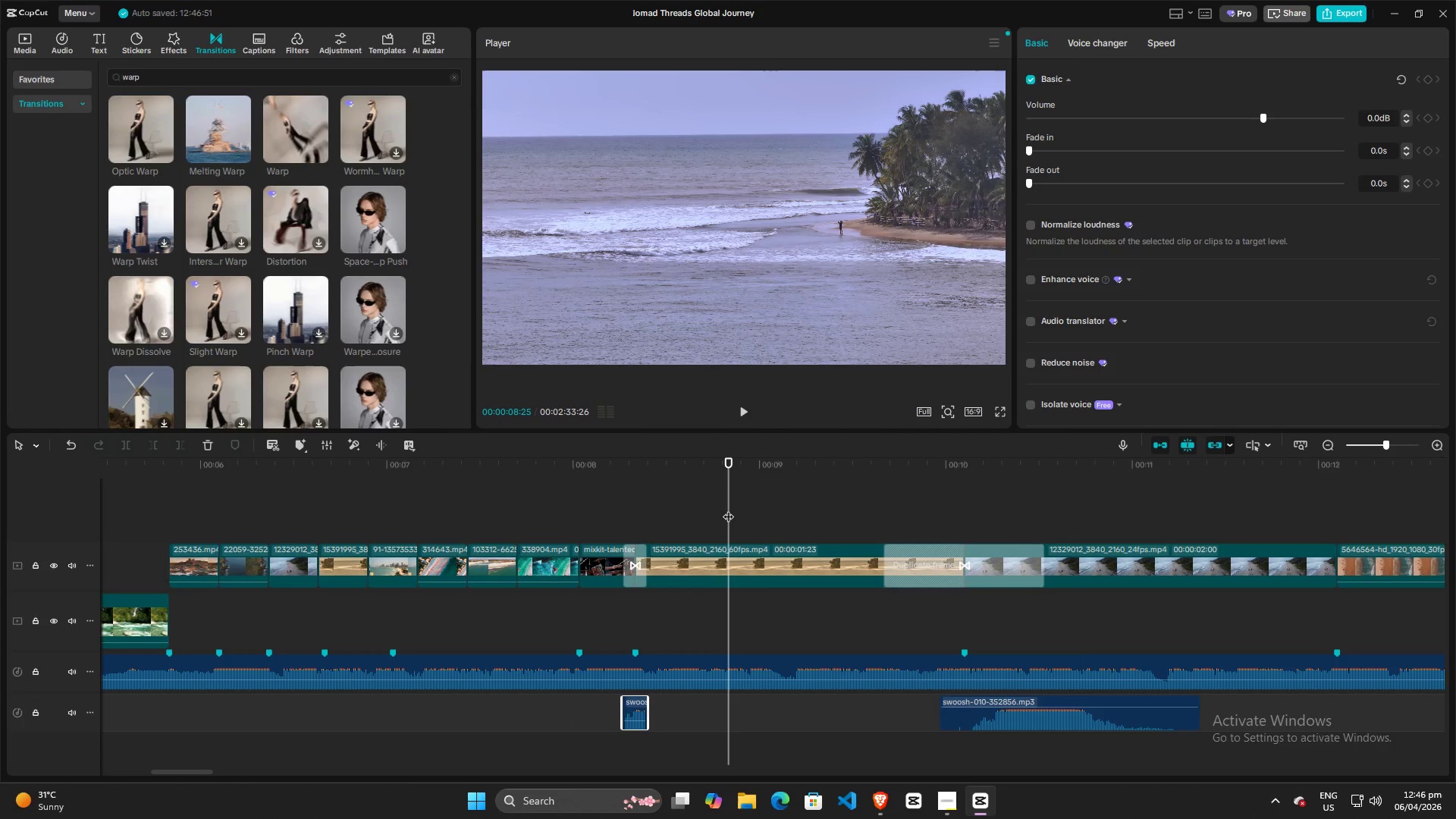 
left_click_drag(start_coordinate=[728, 508], to_coordinate=[564, 523])
 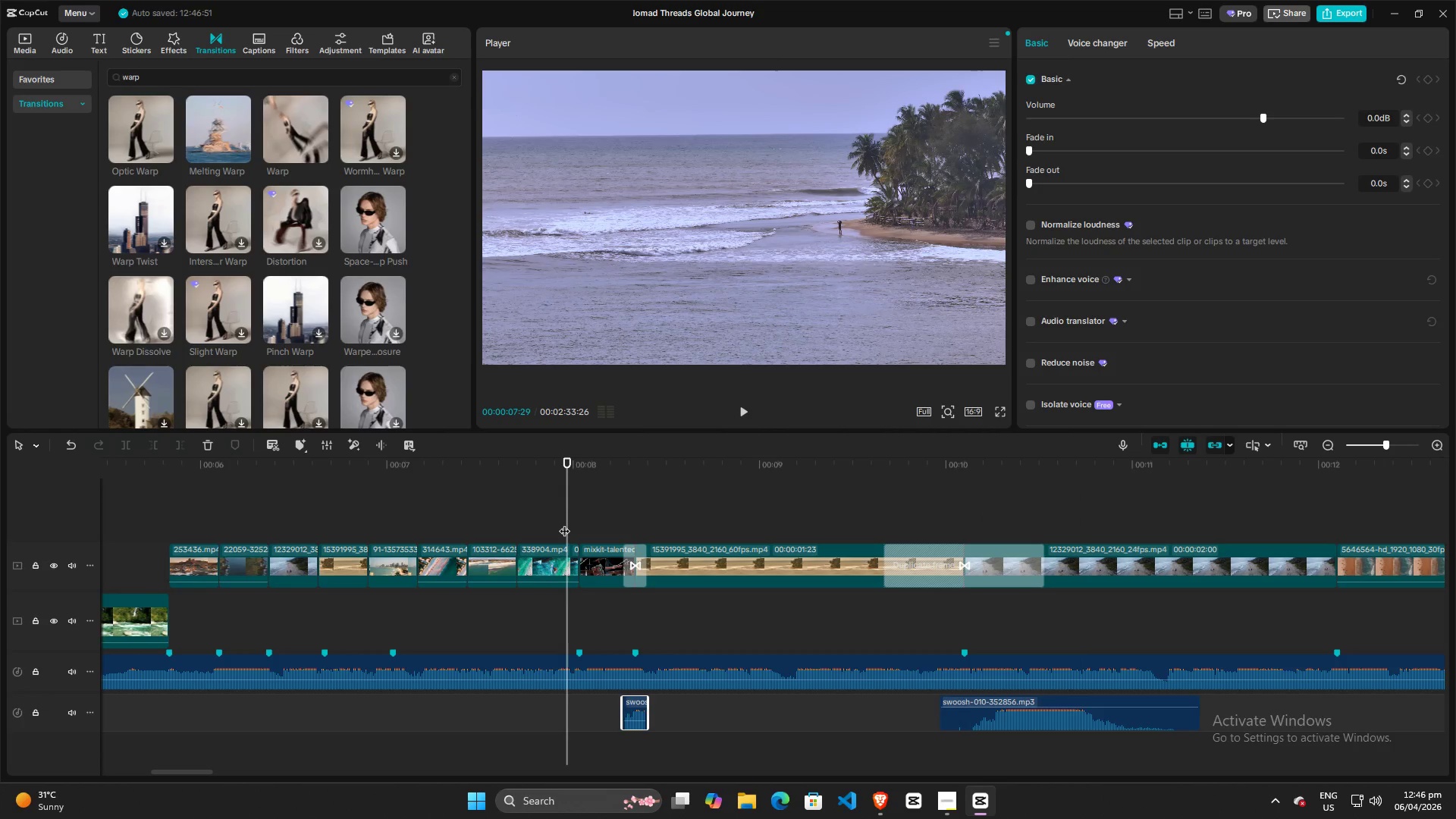 
key(Space)
 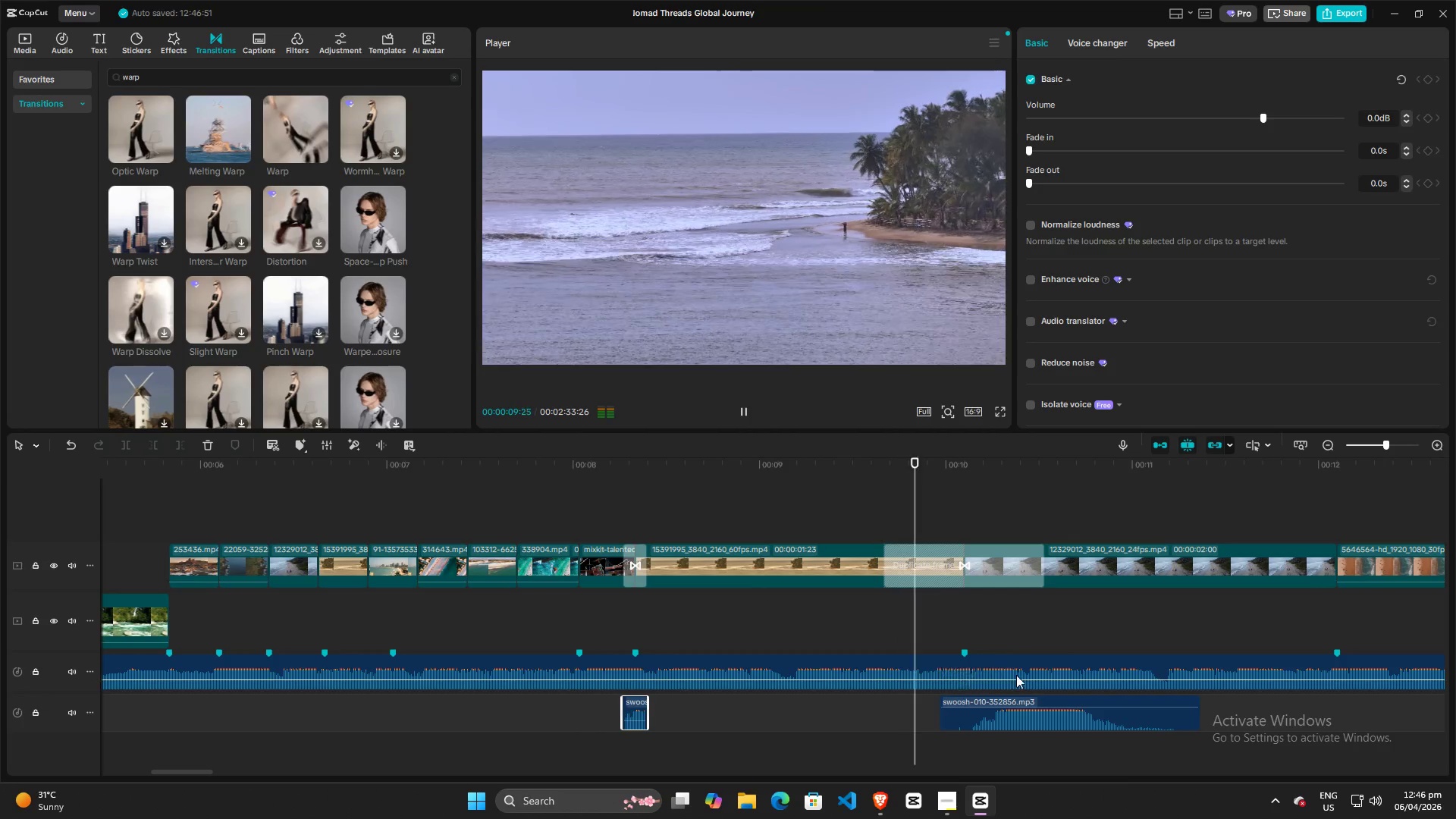 
key(Space)
 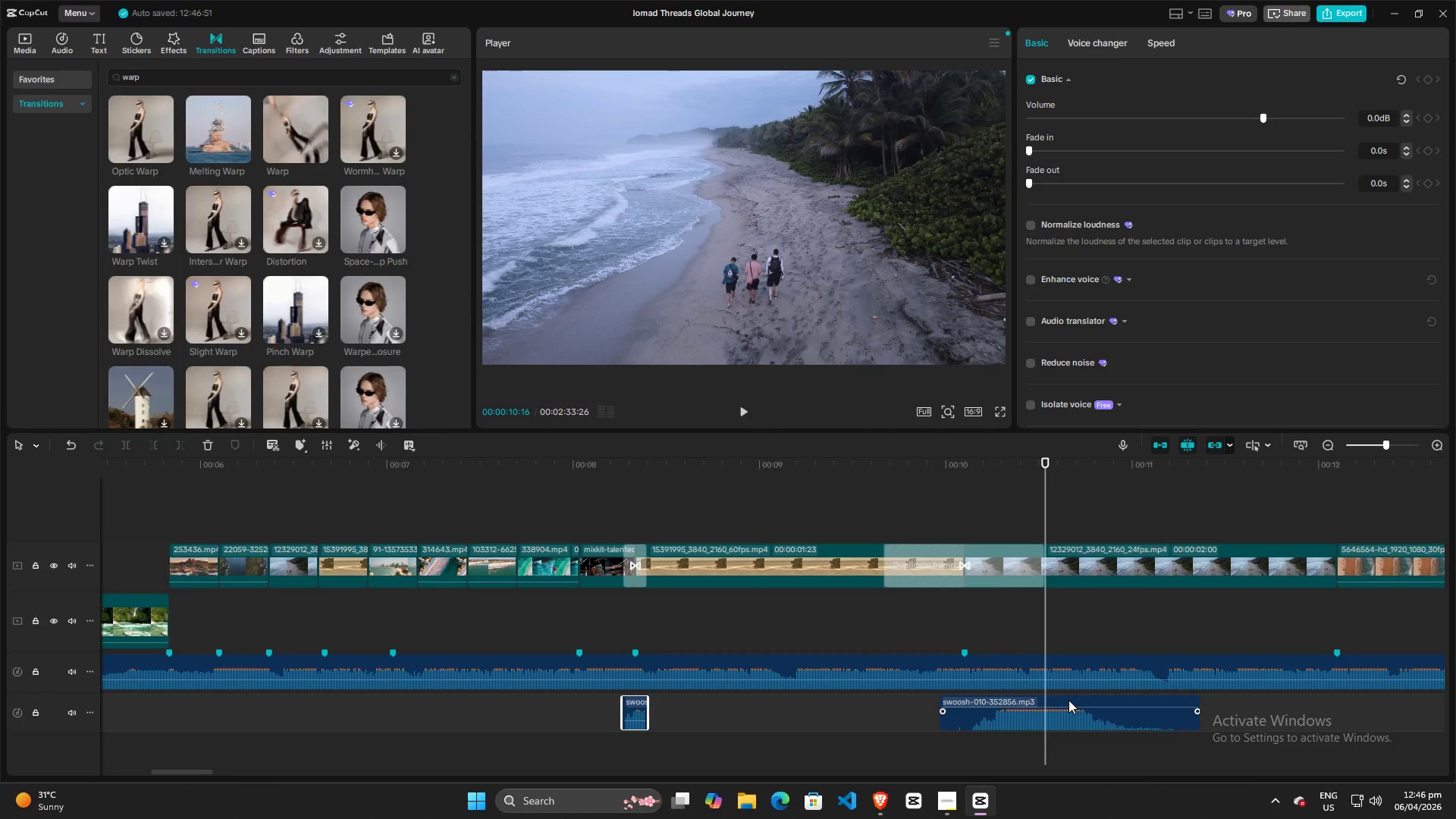 
left_click_drag(start_coordinate=[1068, 700], to_coordinate=[981, 699])
 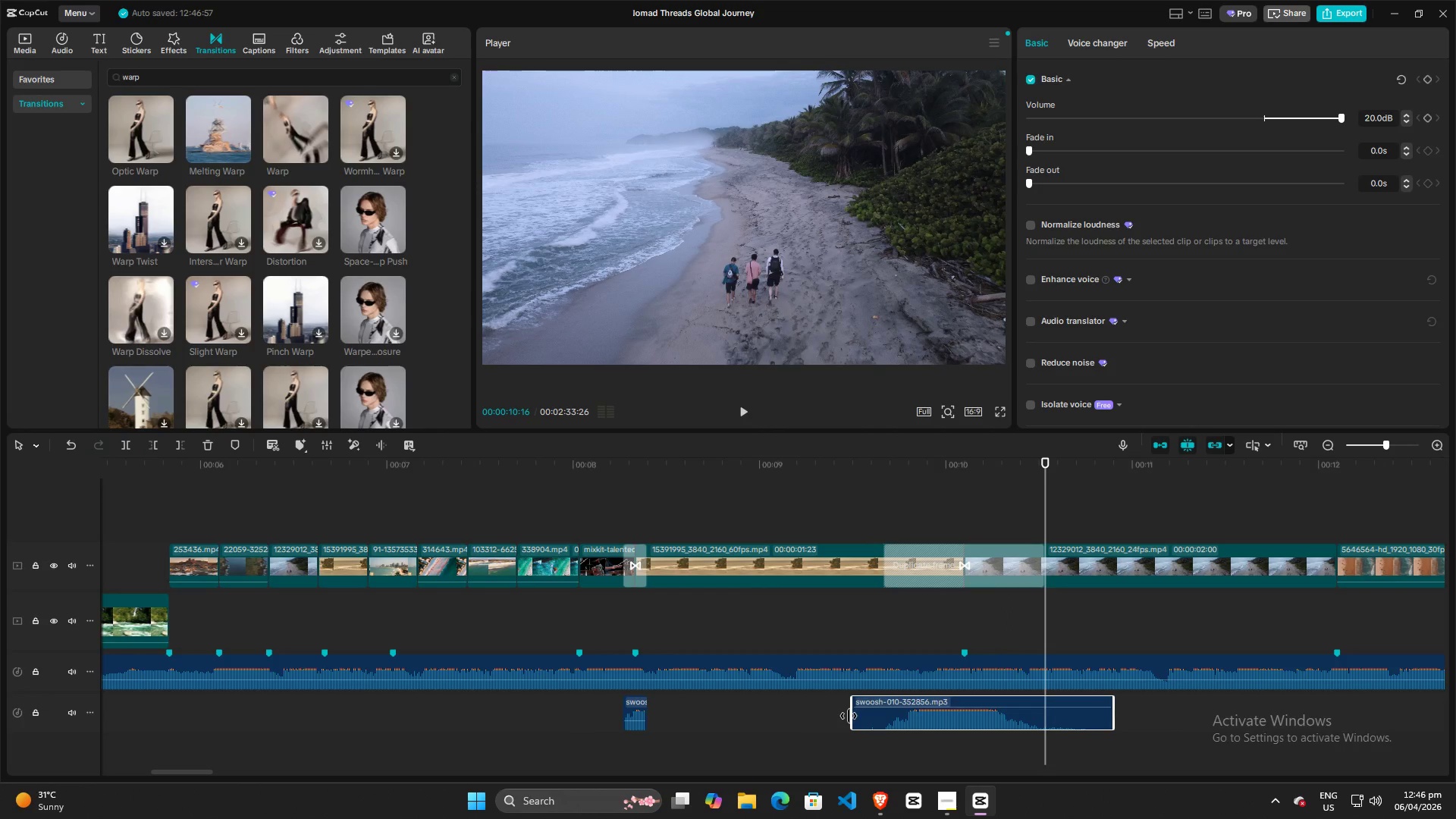 
left_click_drag(start_coordinate=[849, 716], to_coordinate=[893, 716])
 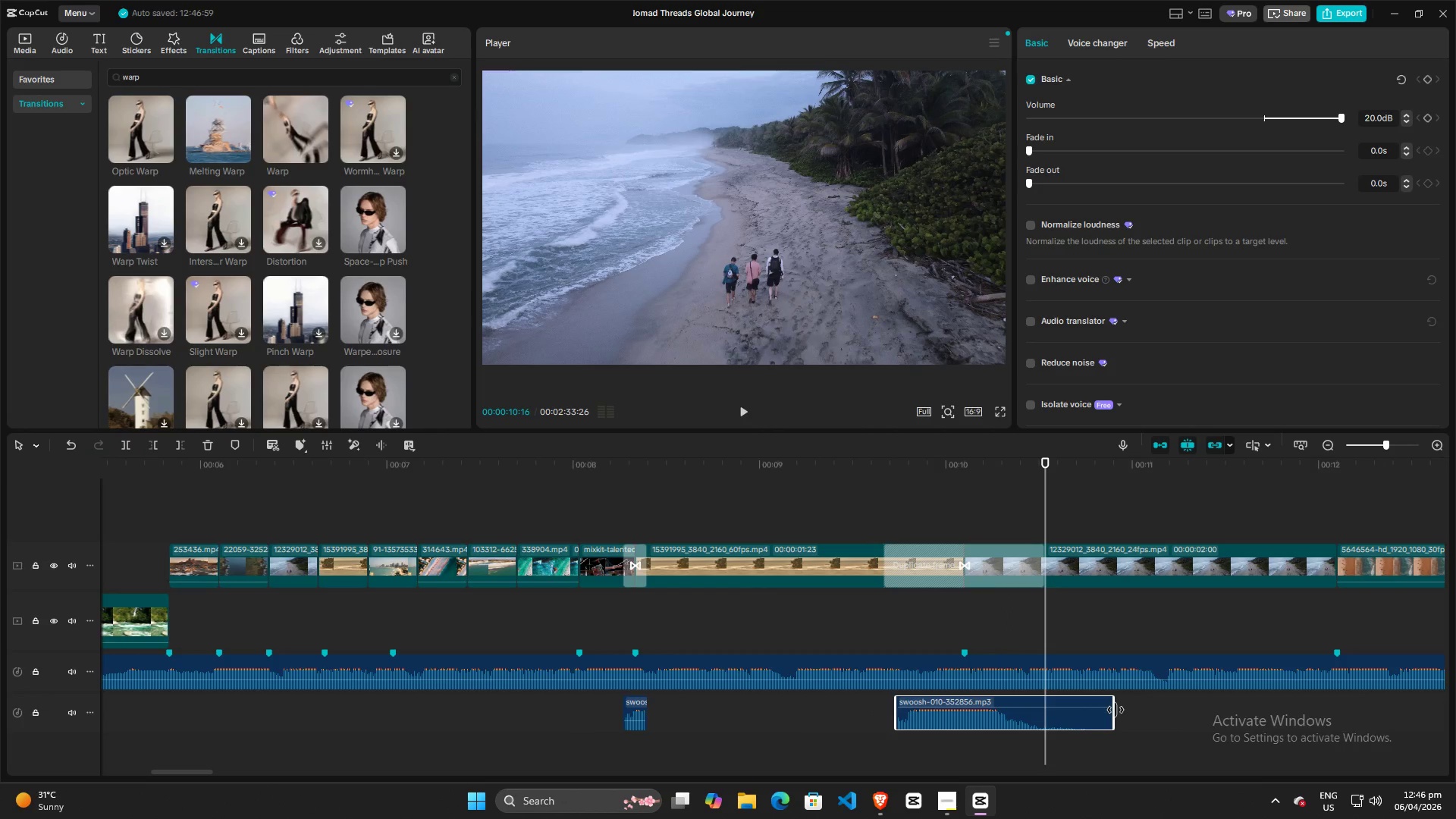 
left_click_drag(start_coordinate=[1116, 710], to_coordinate=[1003, 710])
 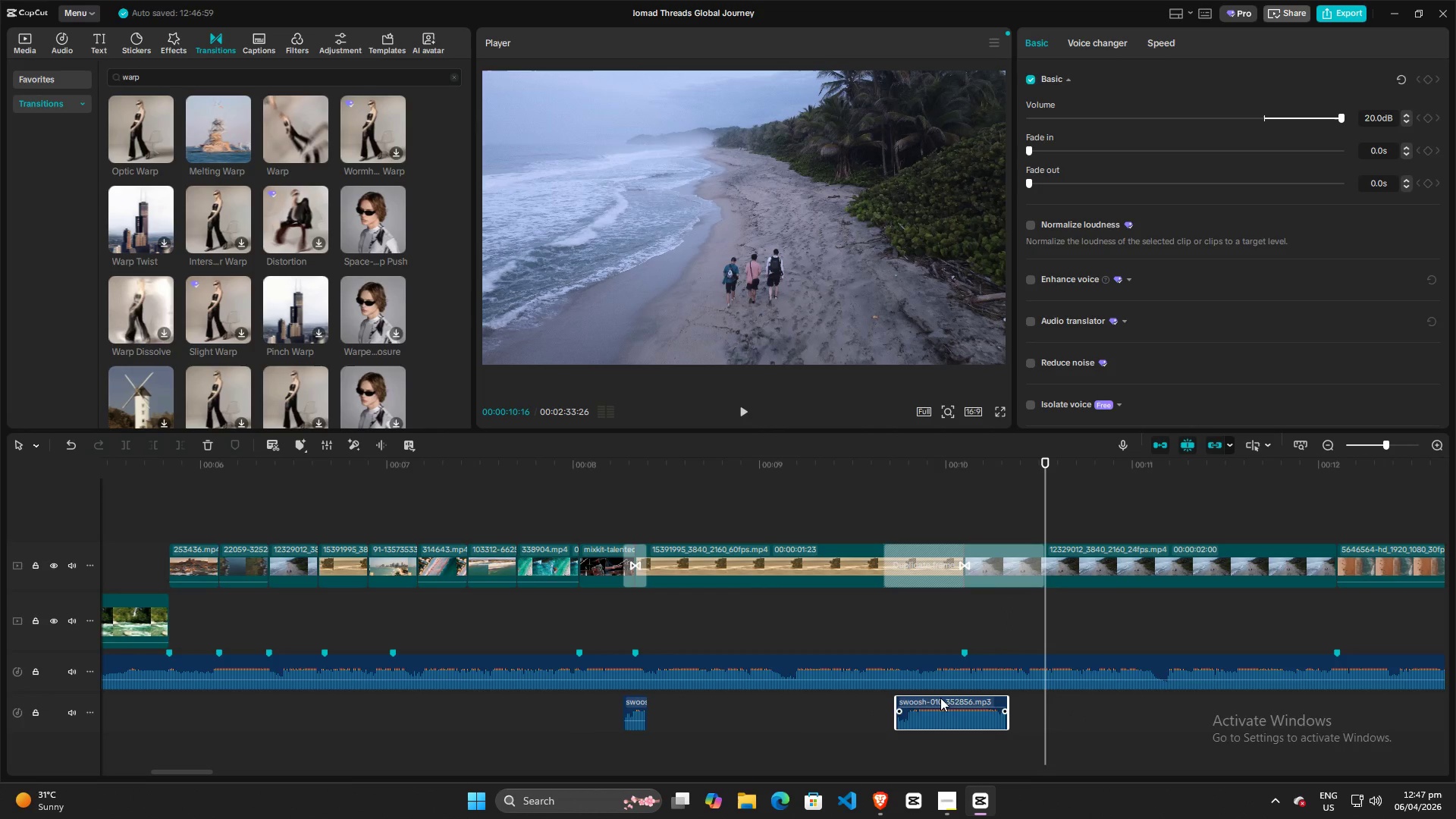 
left_click_drag(start_coordinate=[941, 698], to_coordinate=[962, 696])
 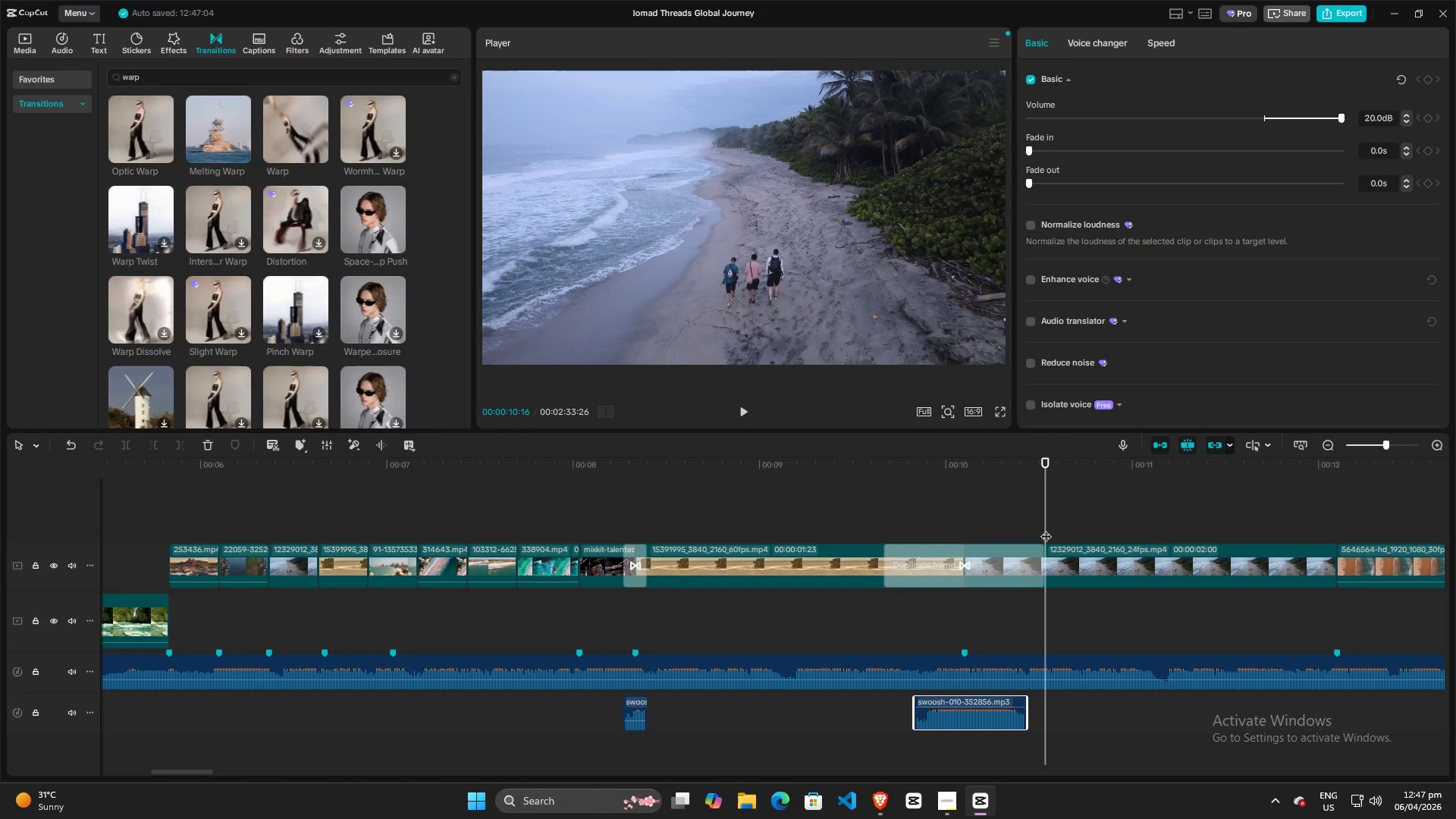 
left_click_drag(start_coordinate=[1046, 523], to_coordinate=[861, 523])
 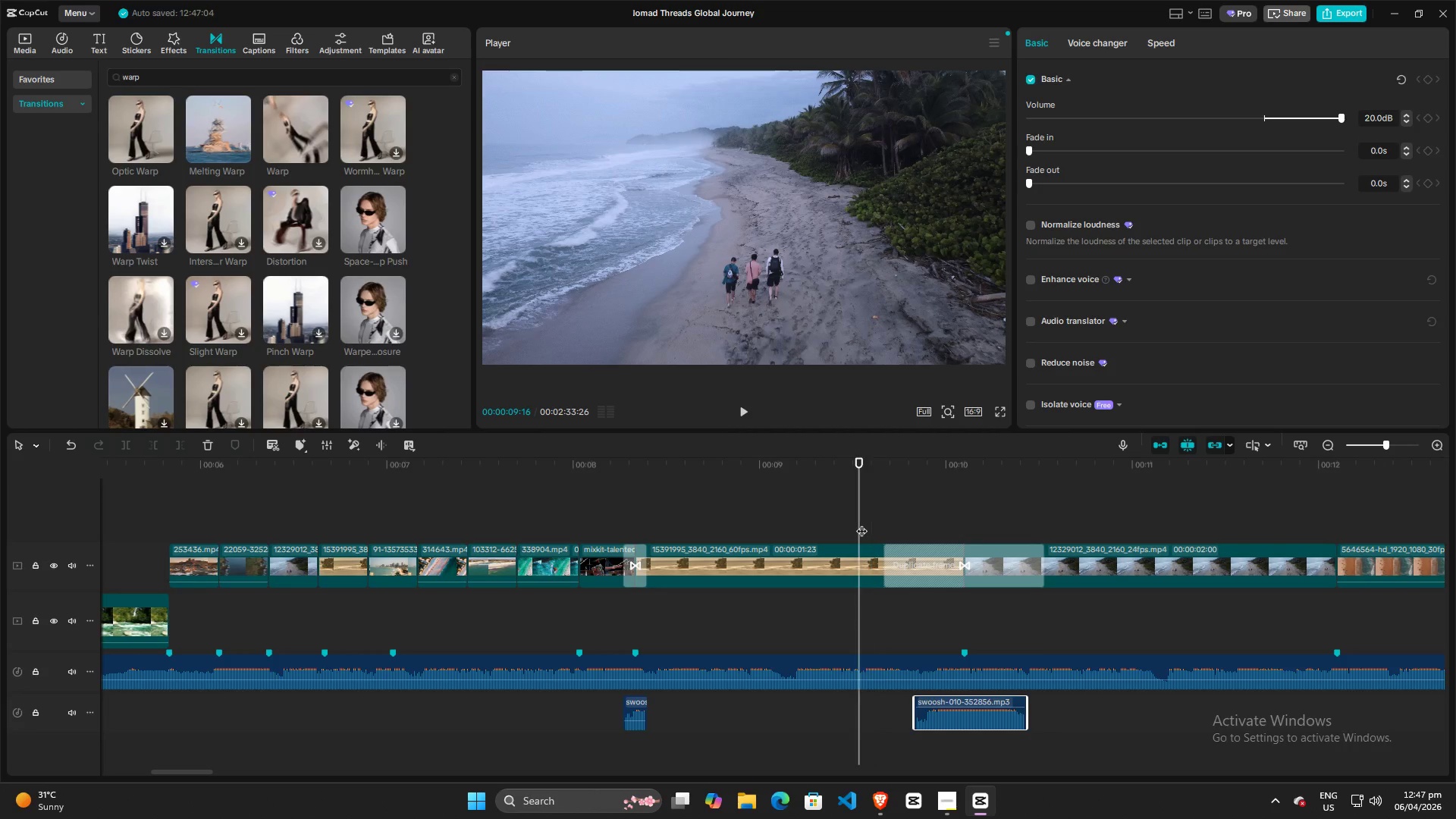 
key(Space)
 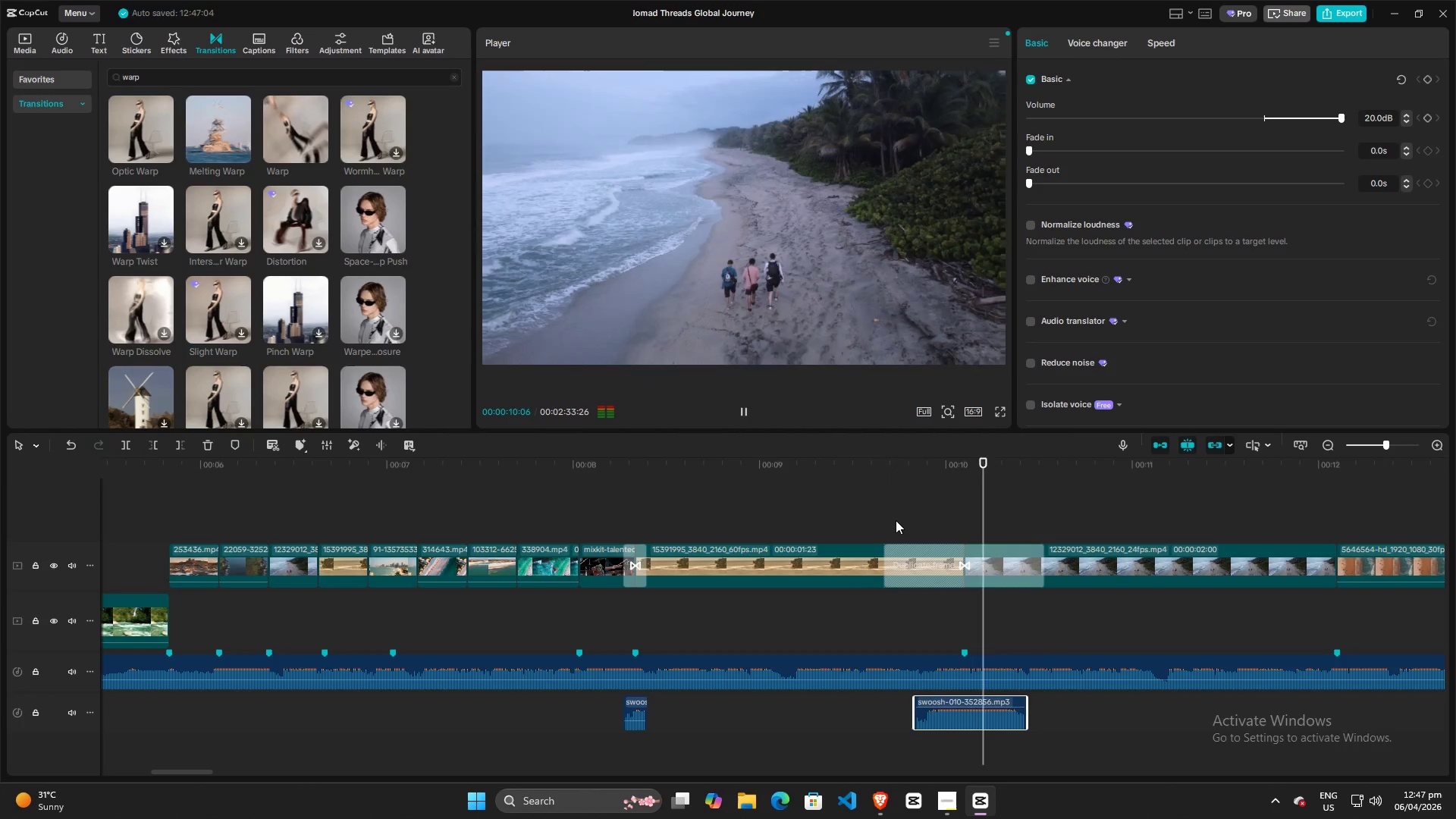 
key(Space)
 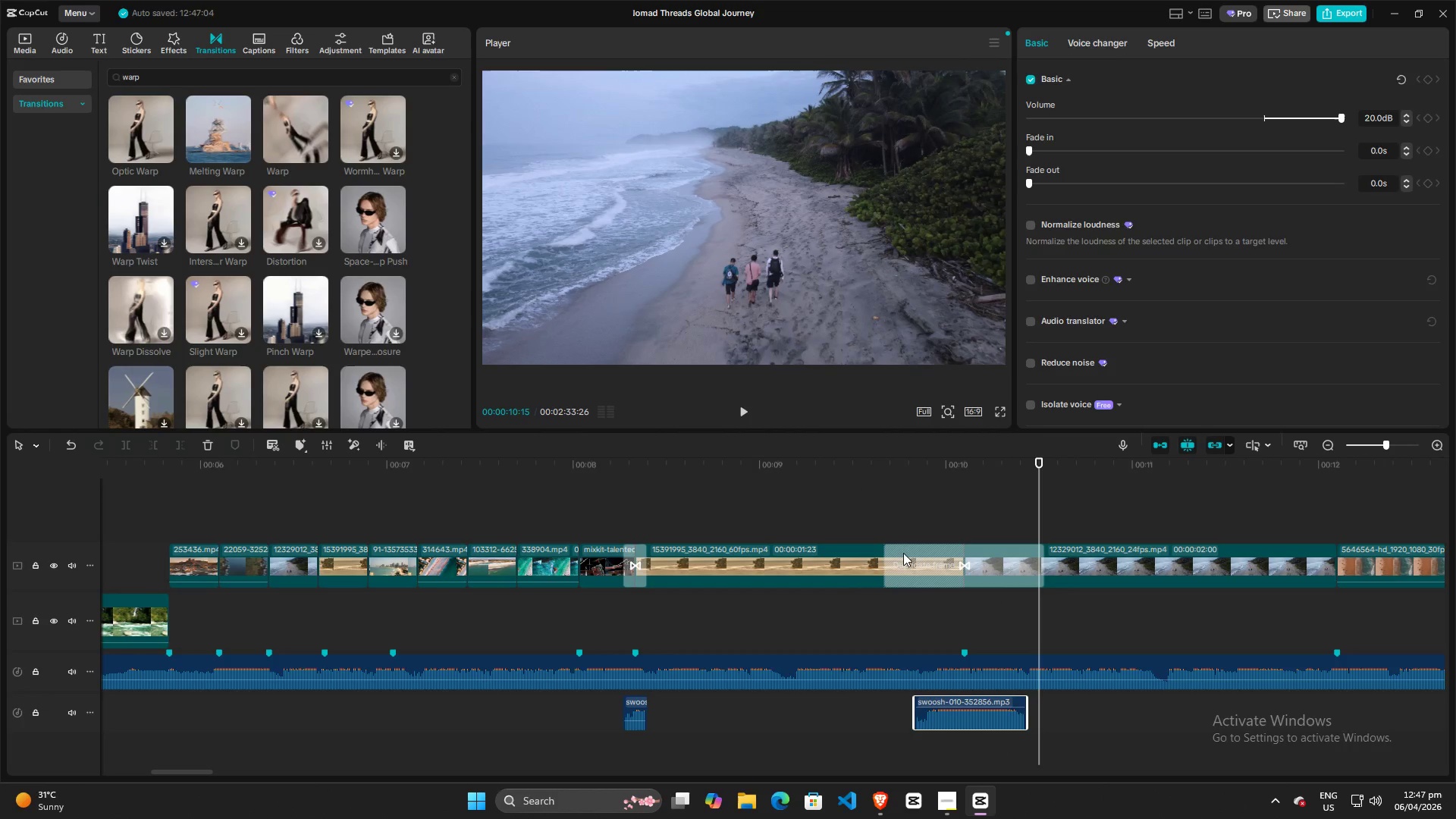 
left_click([903, 551])
 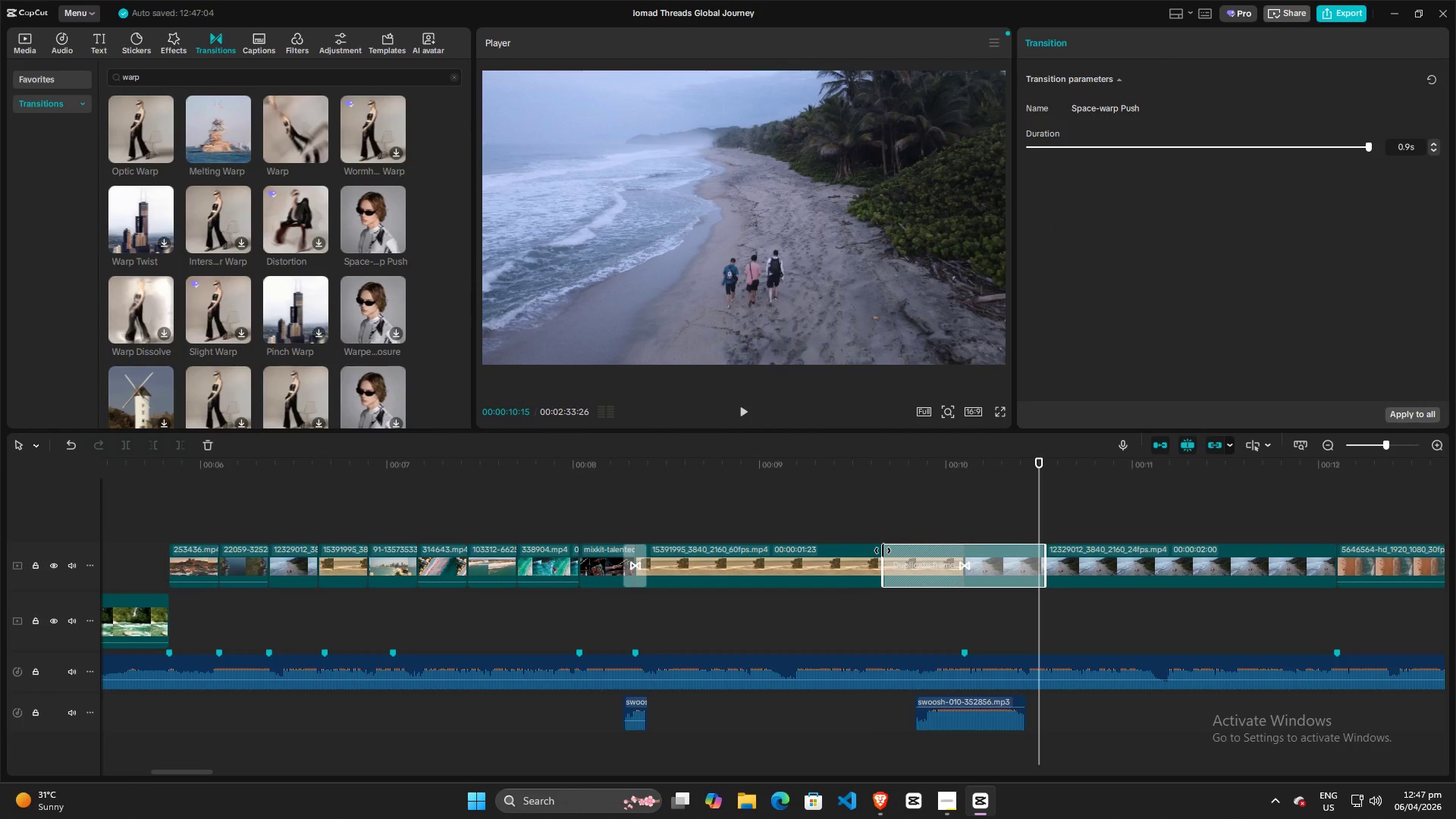 
left_click_drag(start_coordinate=[883, 551], to_coordinate=[915, 557])
 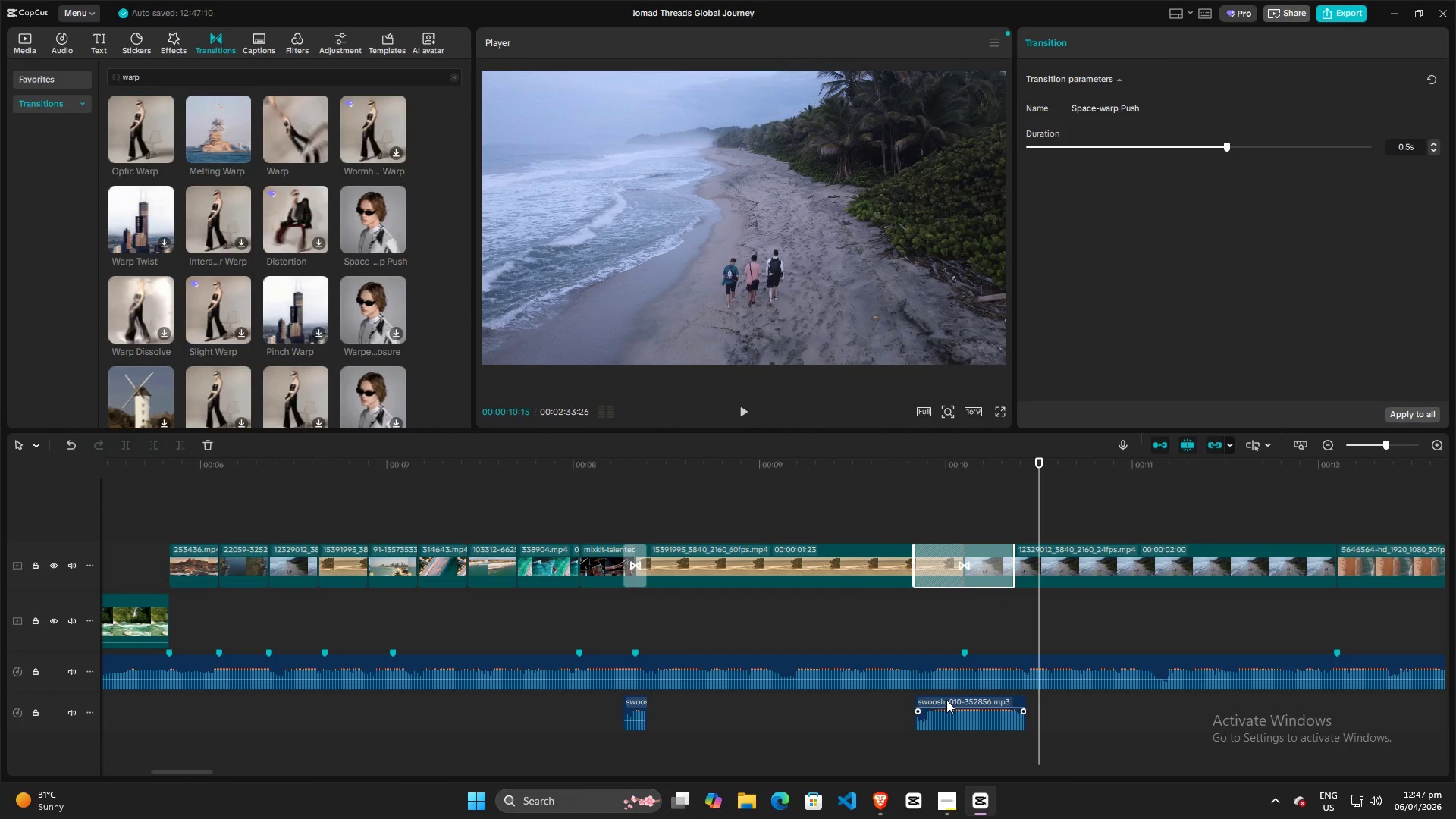 
left_click([946, 698])
 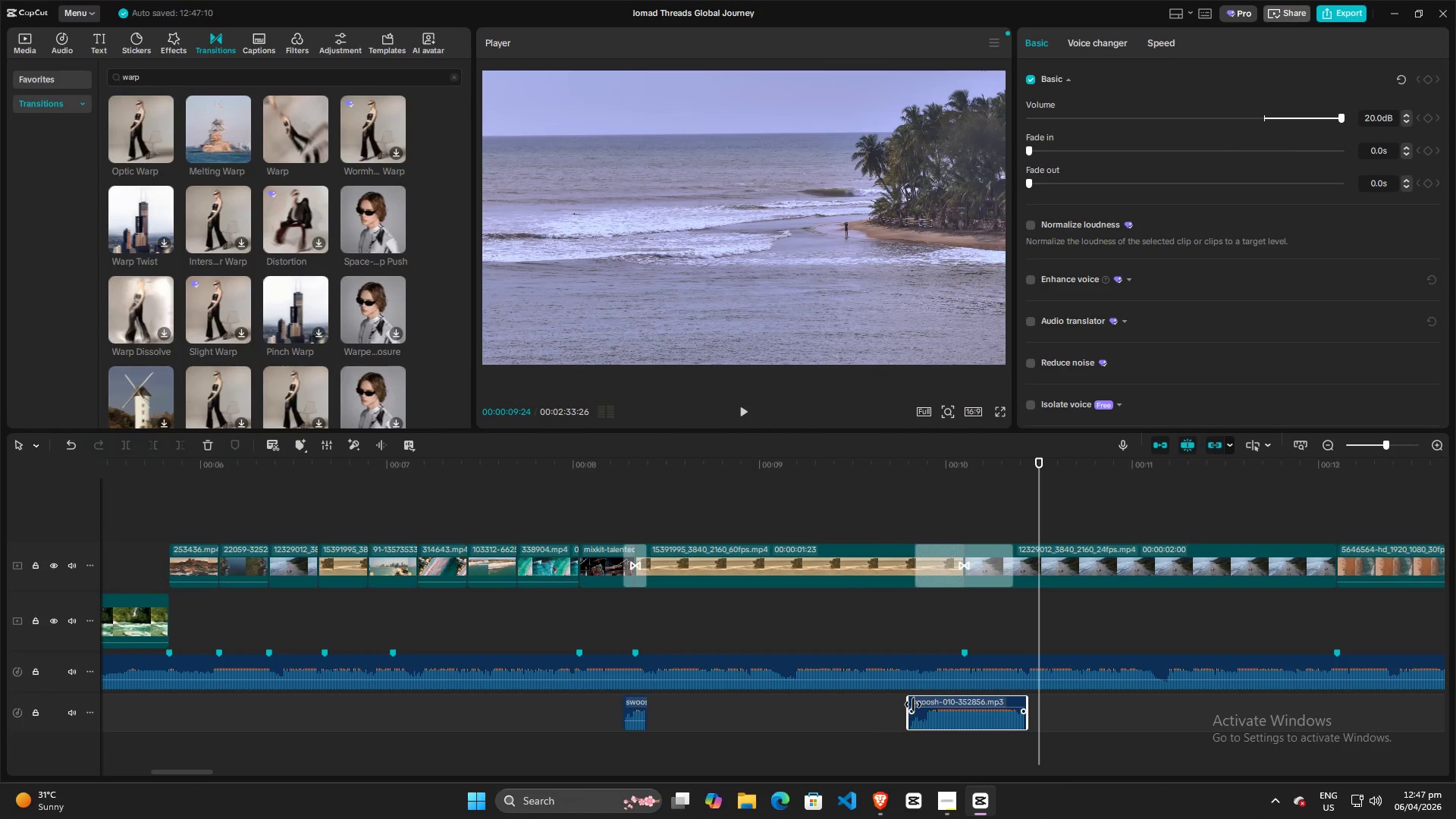 
left_click([917, 704])
 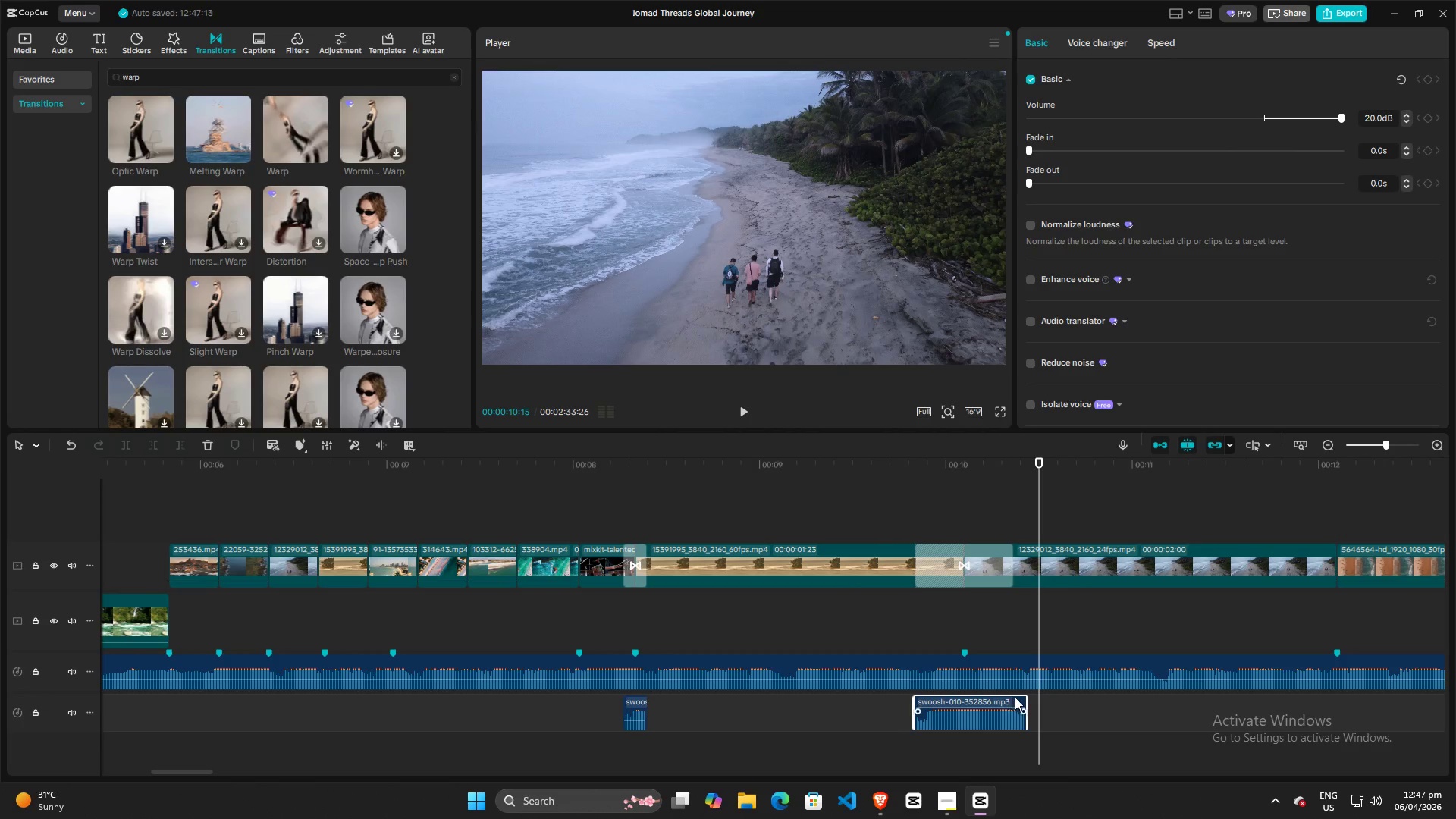 
left_click([1019, 702])
 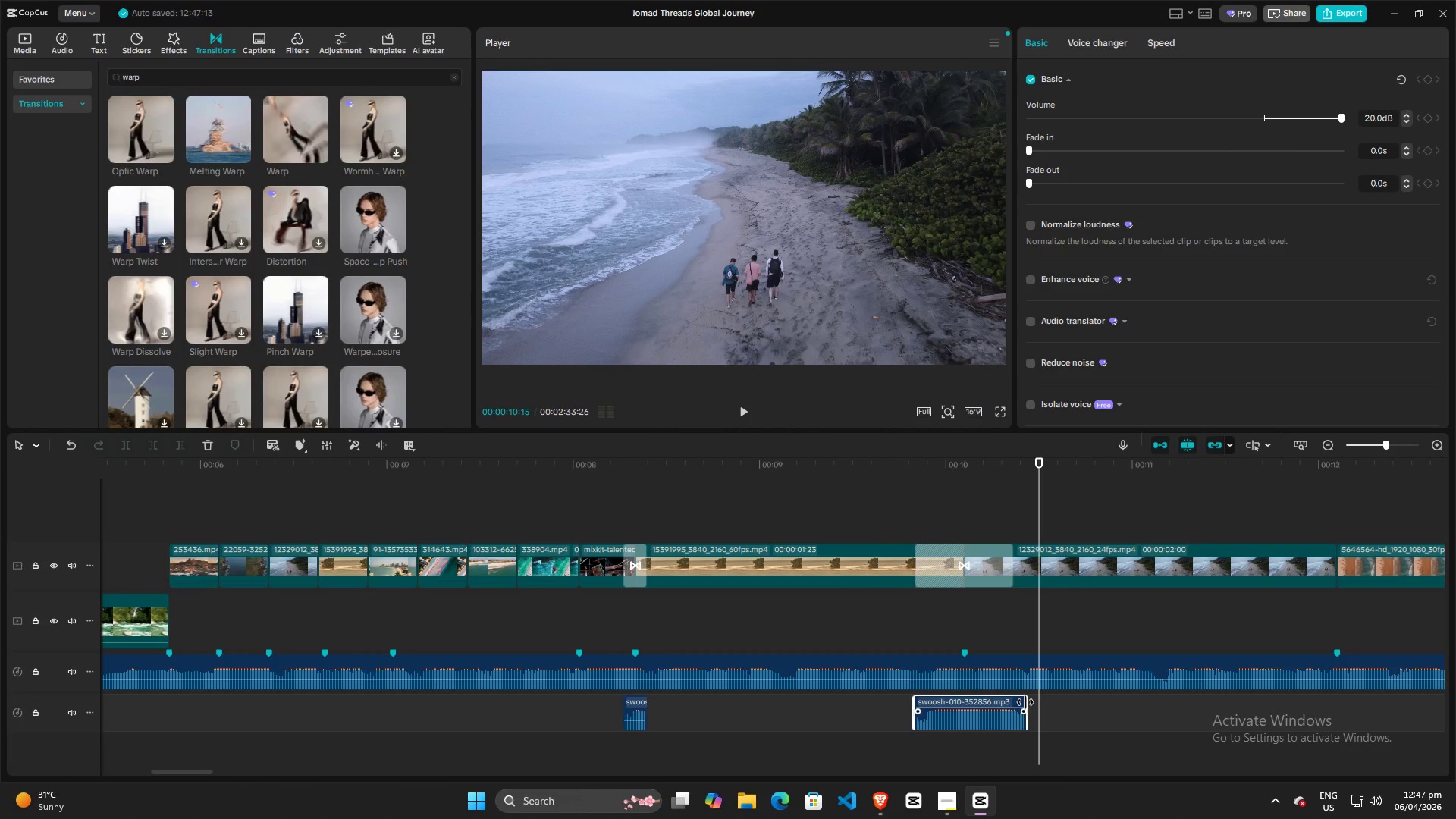 
left_click_drag(start_coordinate=[1025, 702], to_coordinate=[1013, 702])
 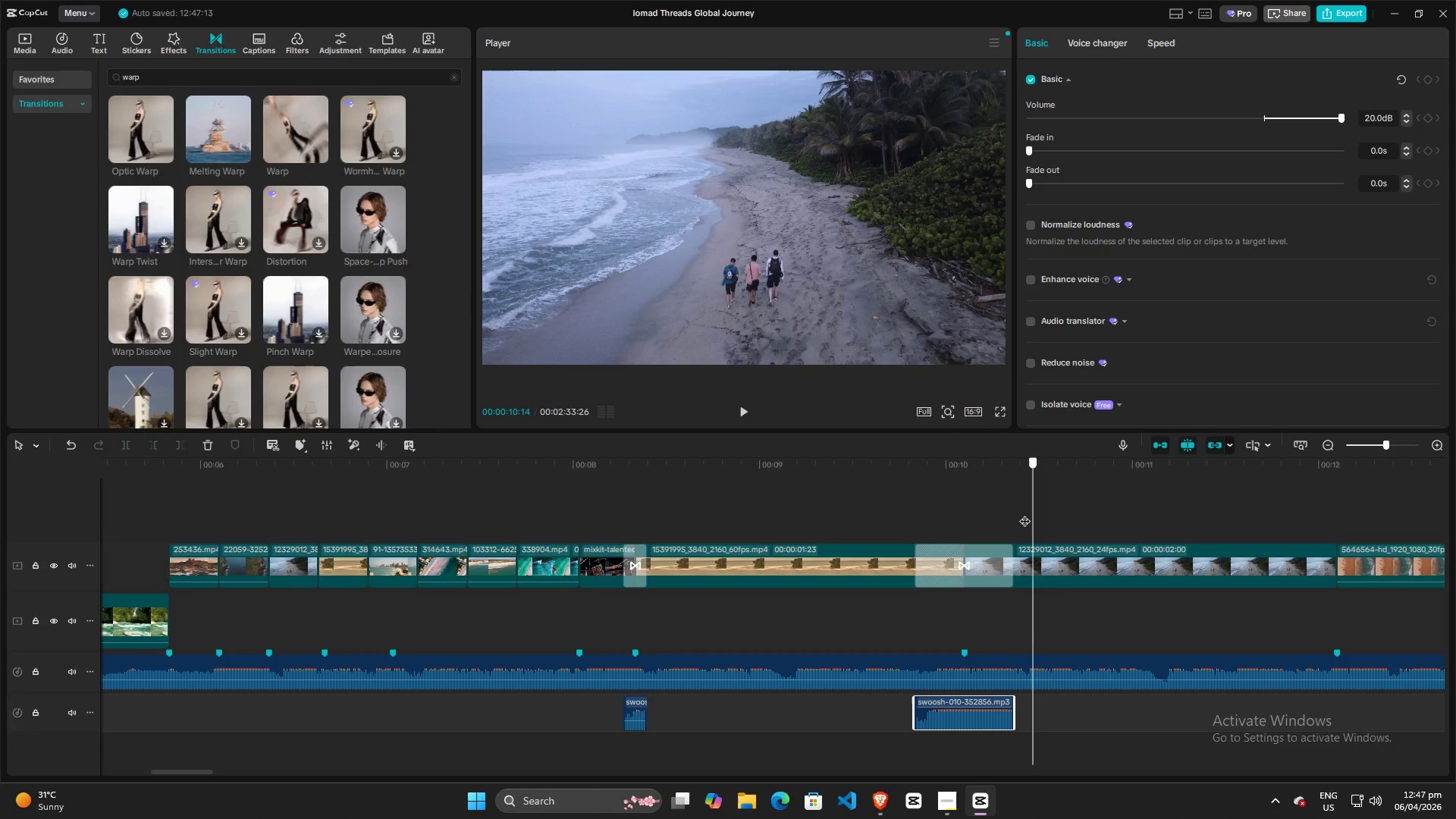 
left_click_drag(start_coordinate=[1040, 513], to_coordinate=[877, 513])
 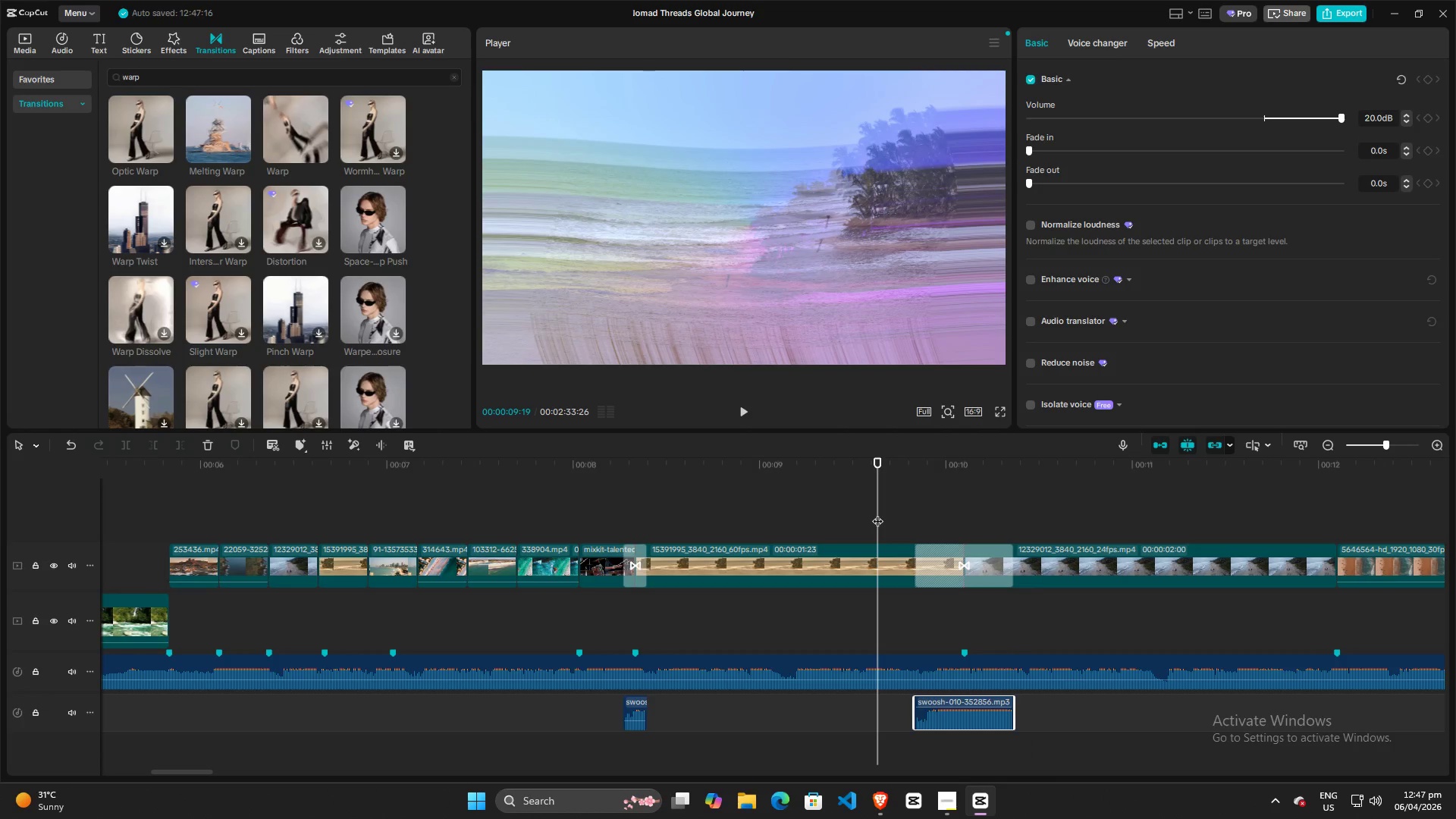 
key(Space)
 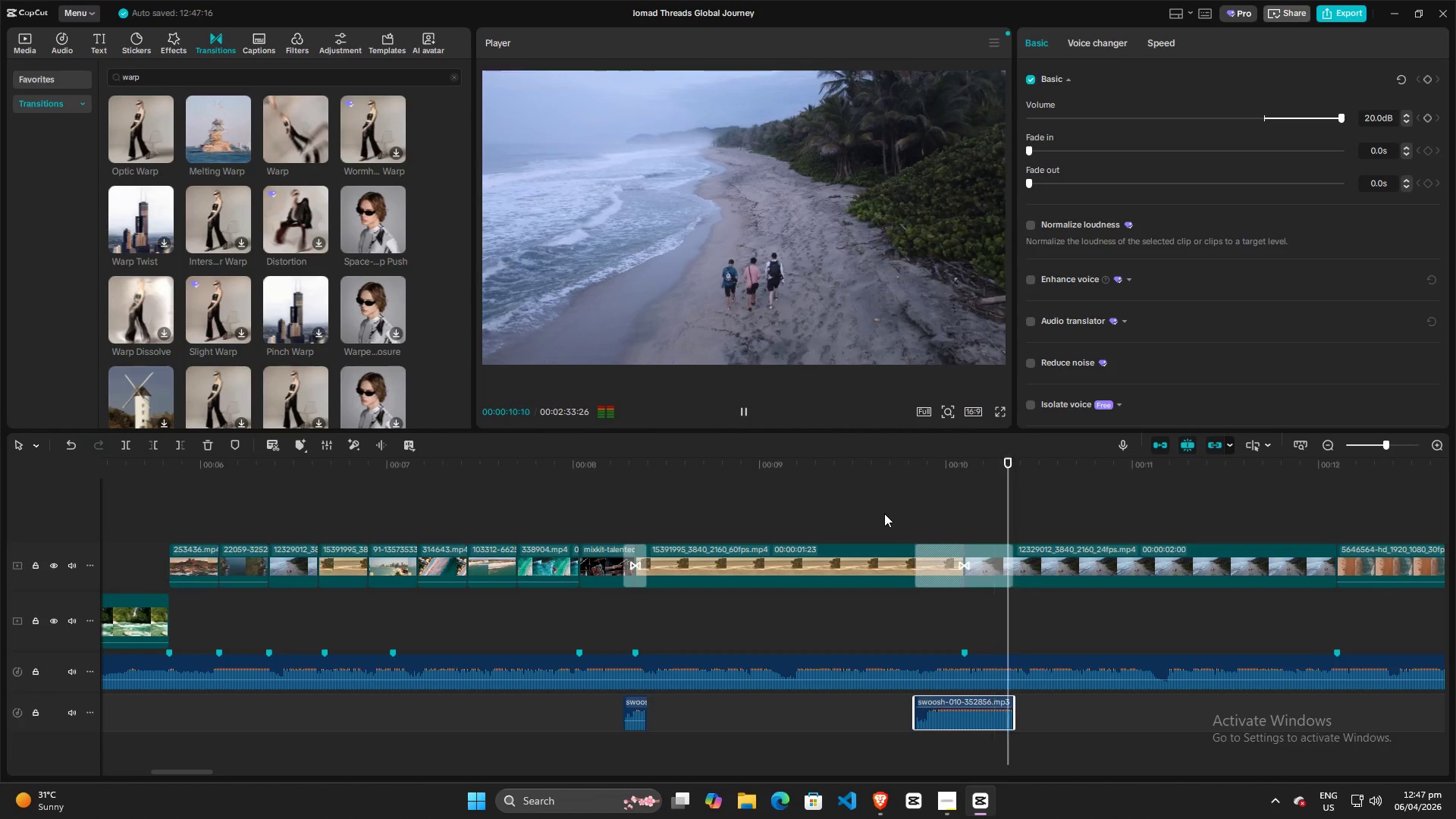 
key(Space)
 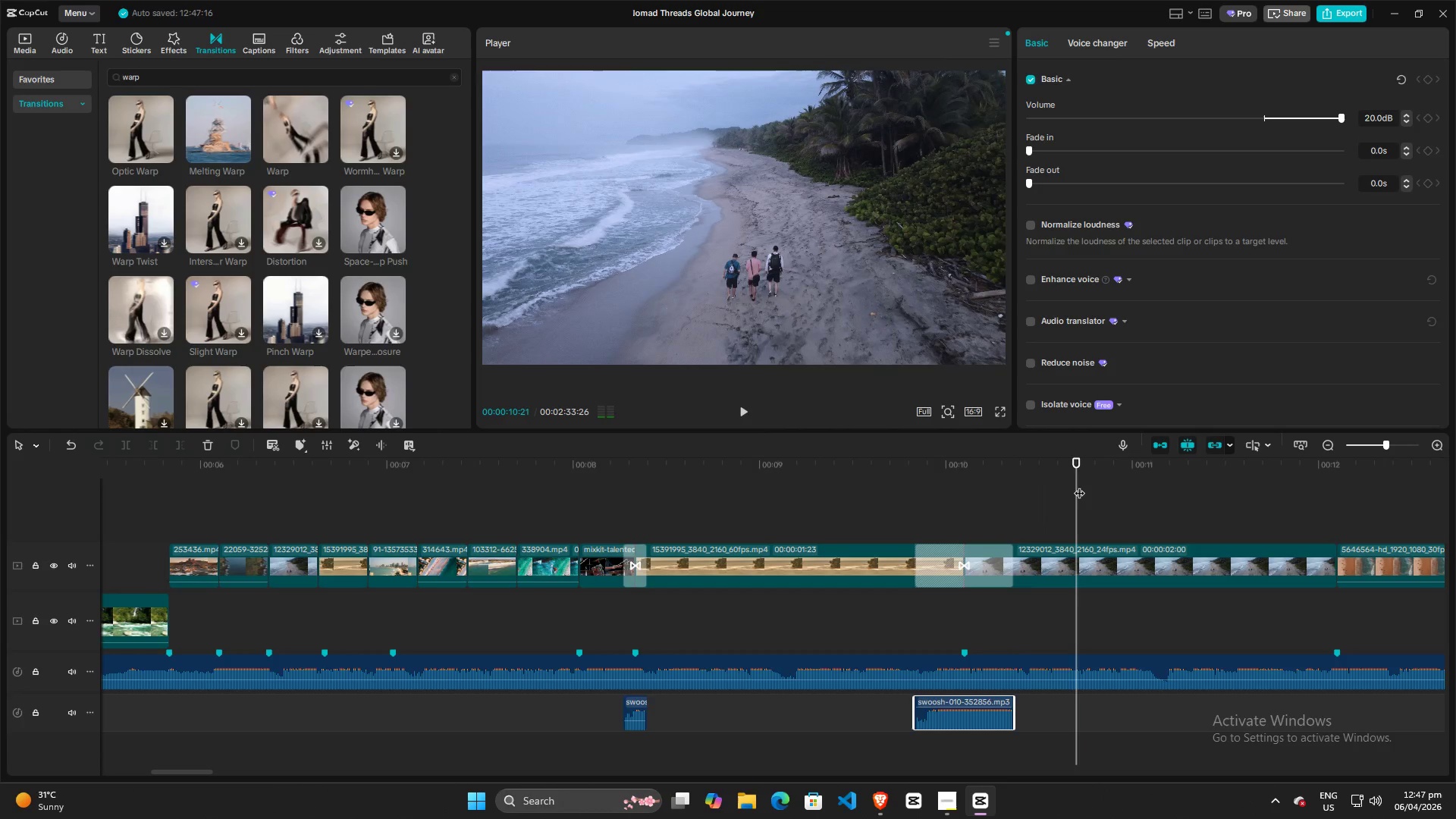 
left_click_drag(start_coordinate=[1079, 485], to_coordinate=[519, 485])
 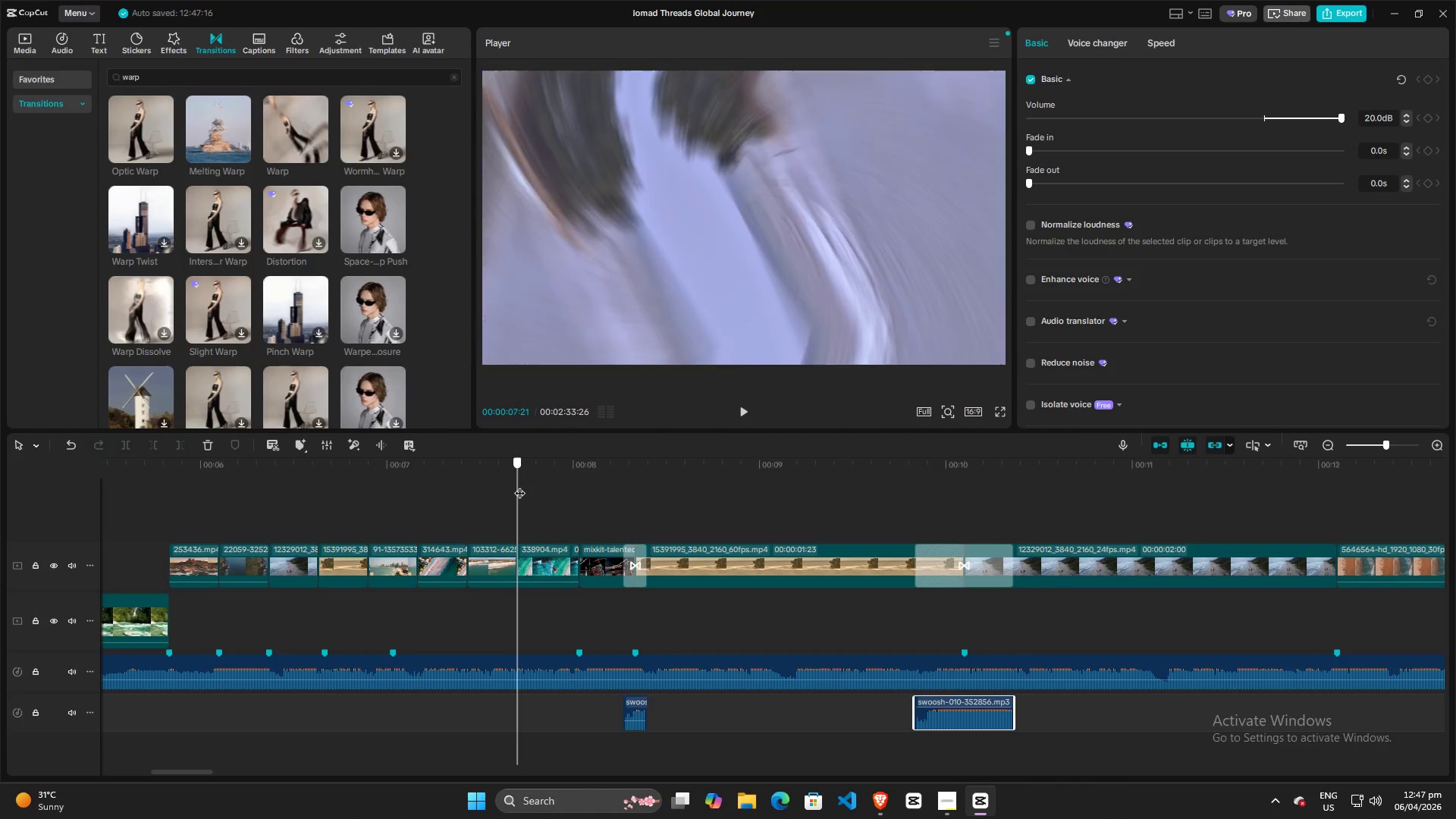 
key(Space)
 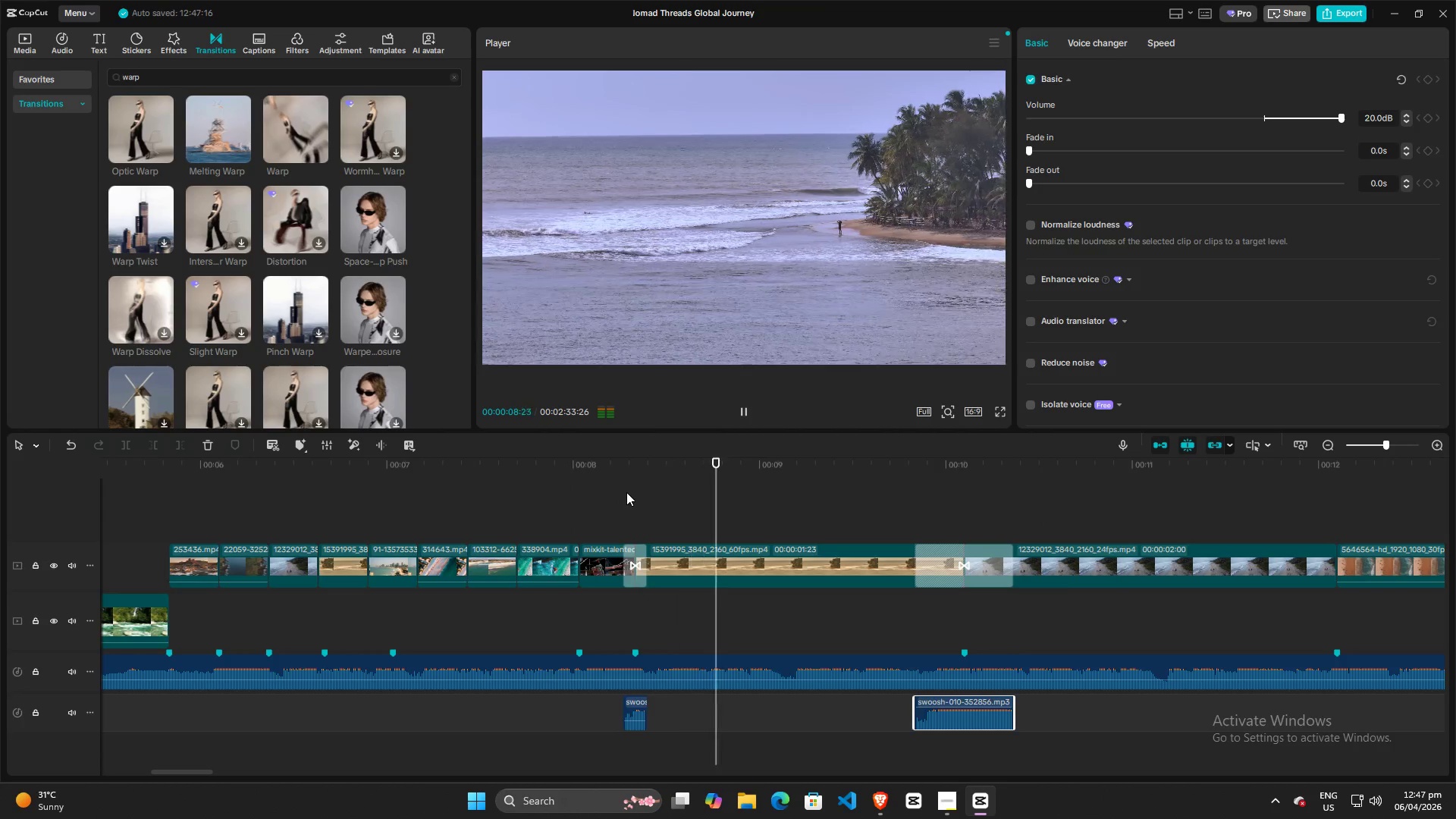 
key(Space)
 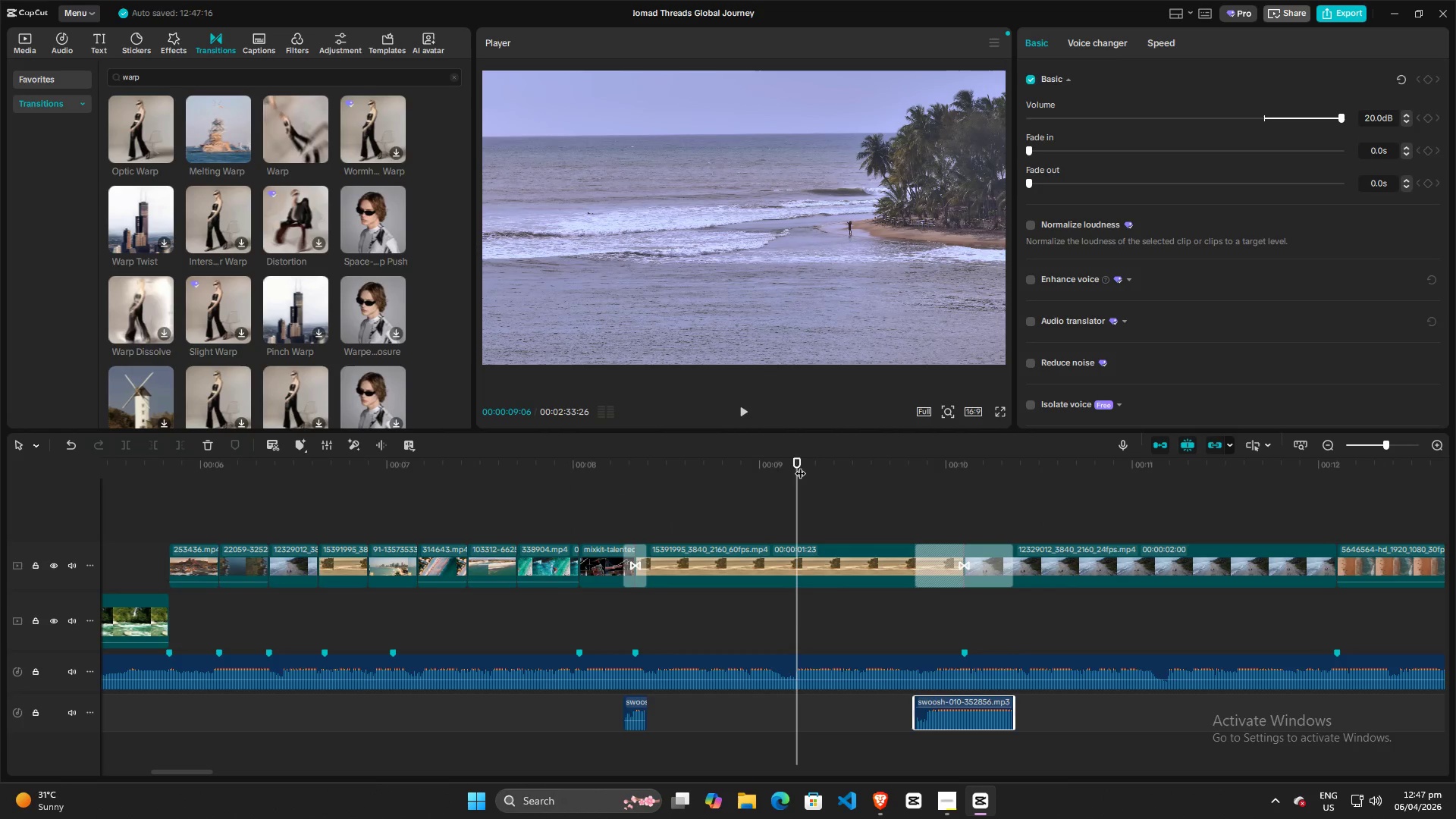 
left_click_drag(start_coordinate=[798, 465], to_coordinate=[0, 470])
 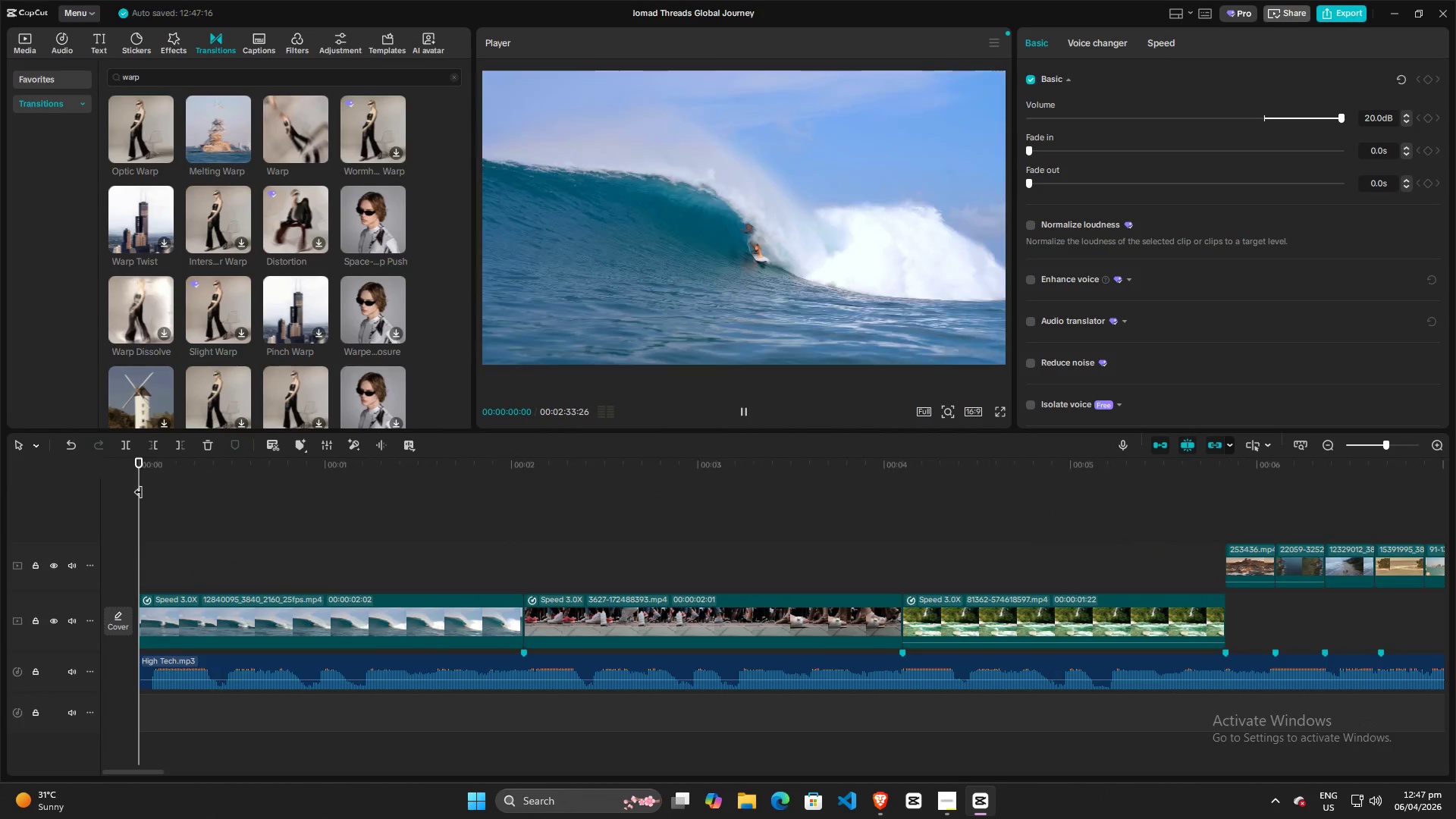 
key(Space)
 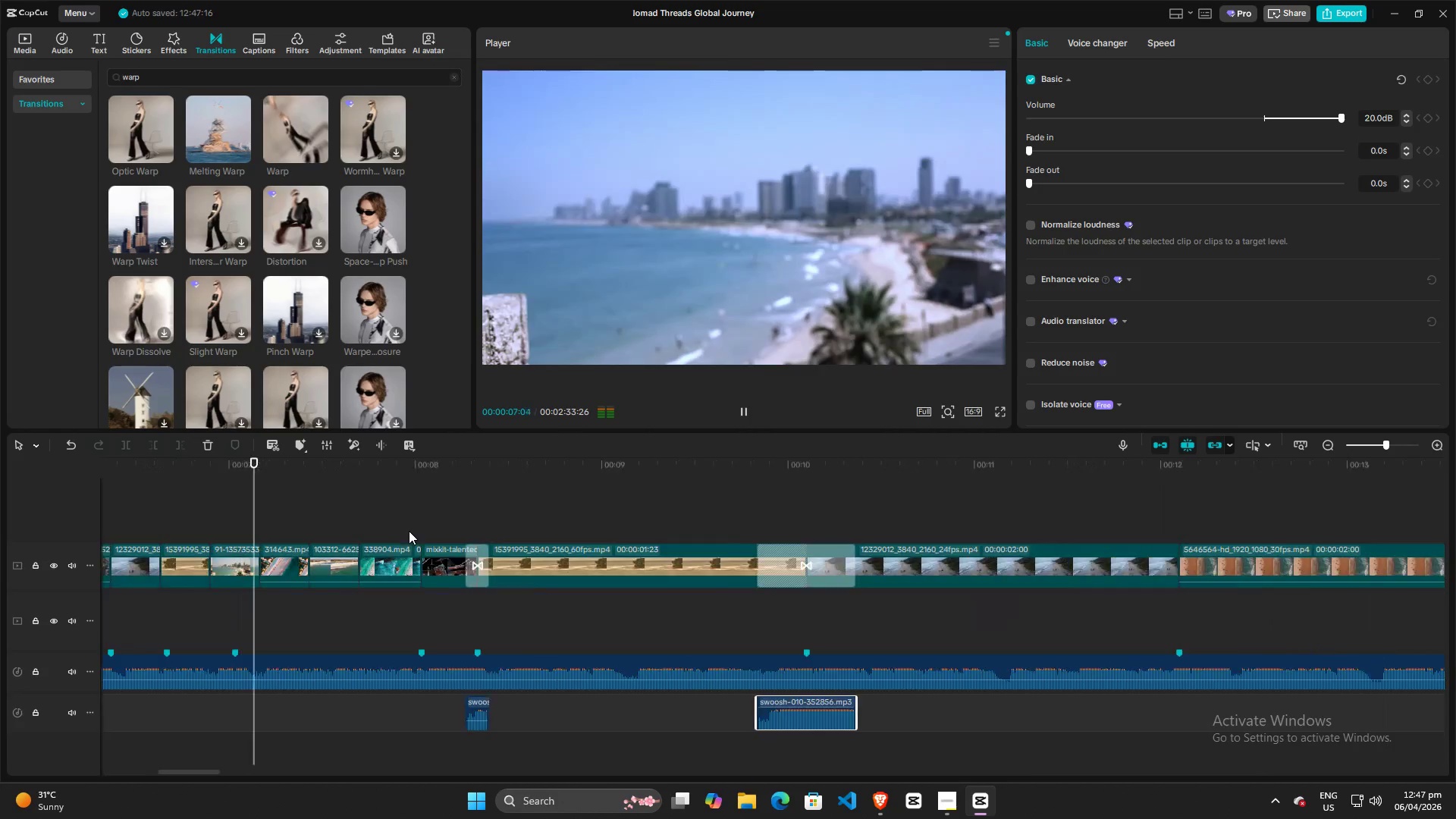 
wait(12.41)
 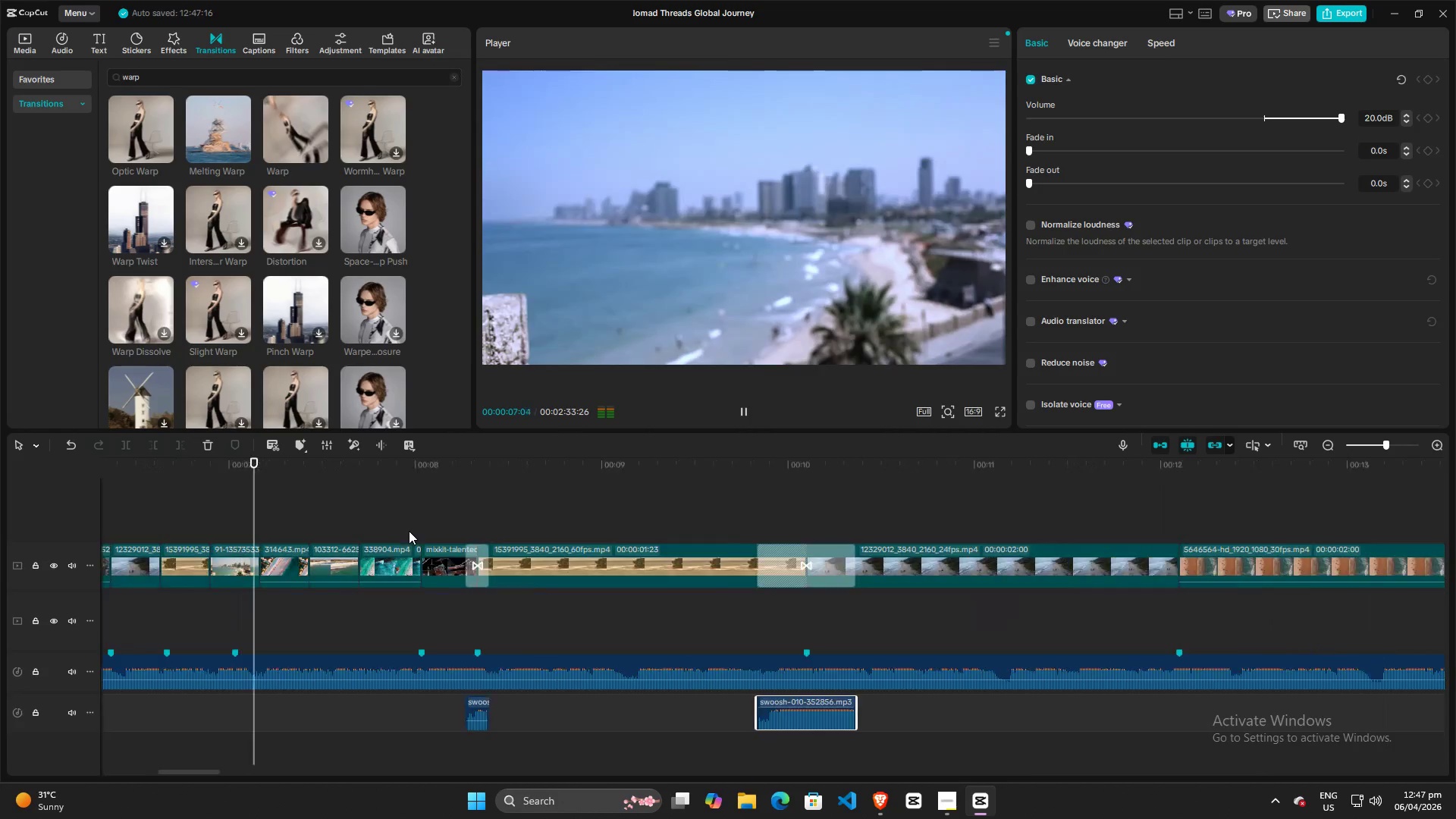 
key(Space)
 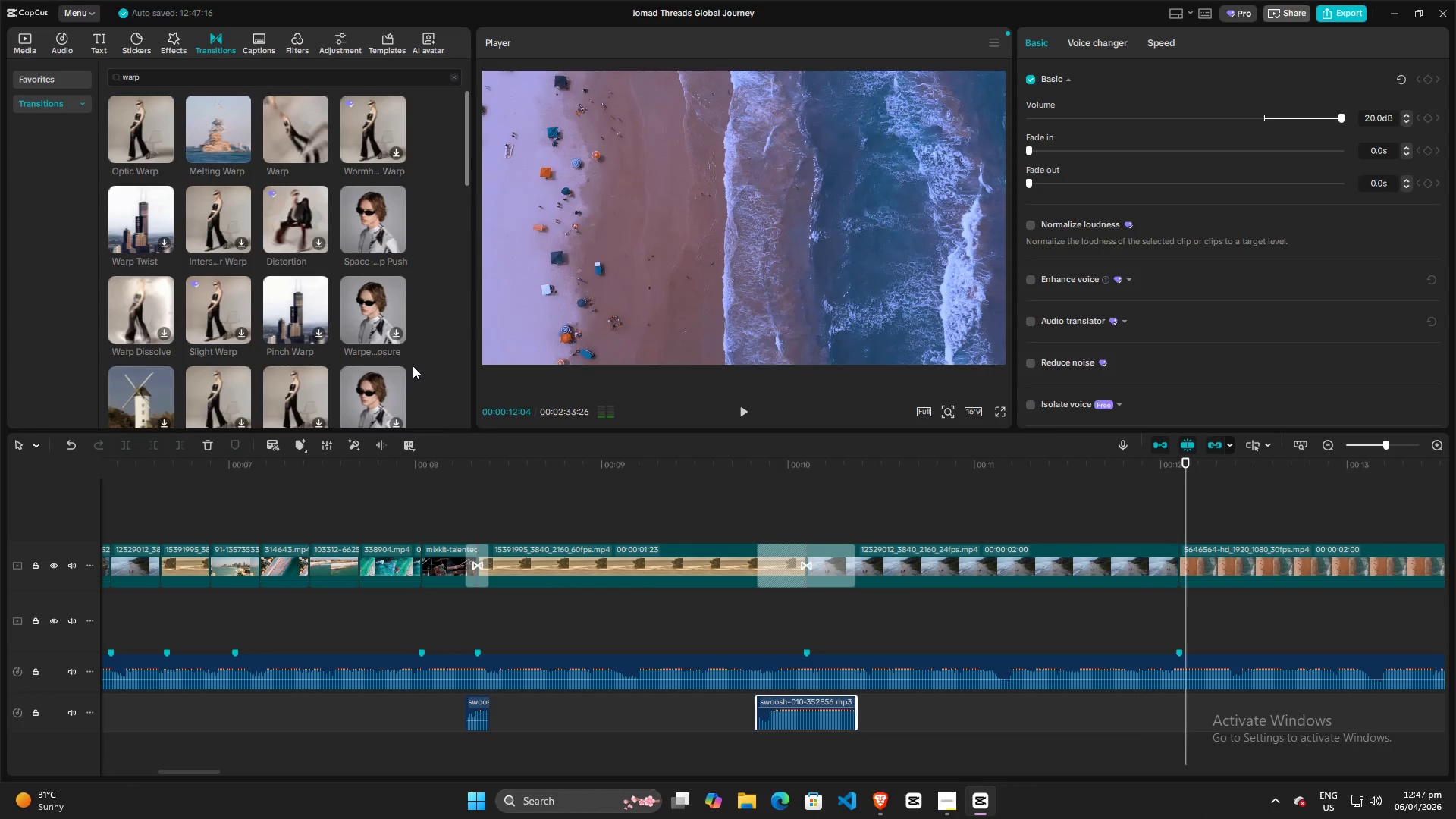 
scroll: coordinate [413, 352], scroll_direction: down, amount: 4.0
 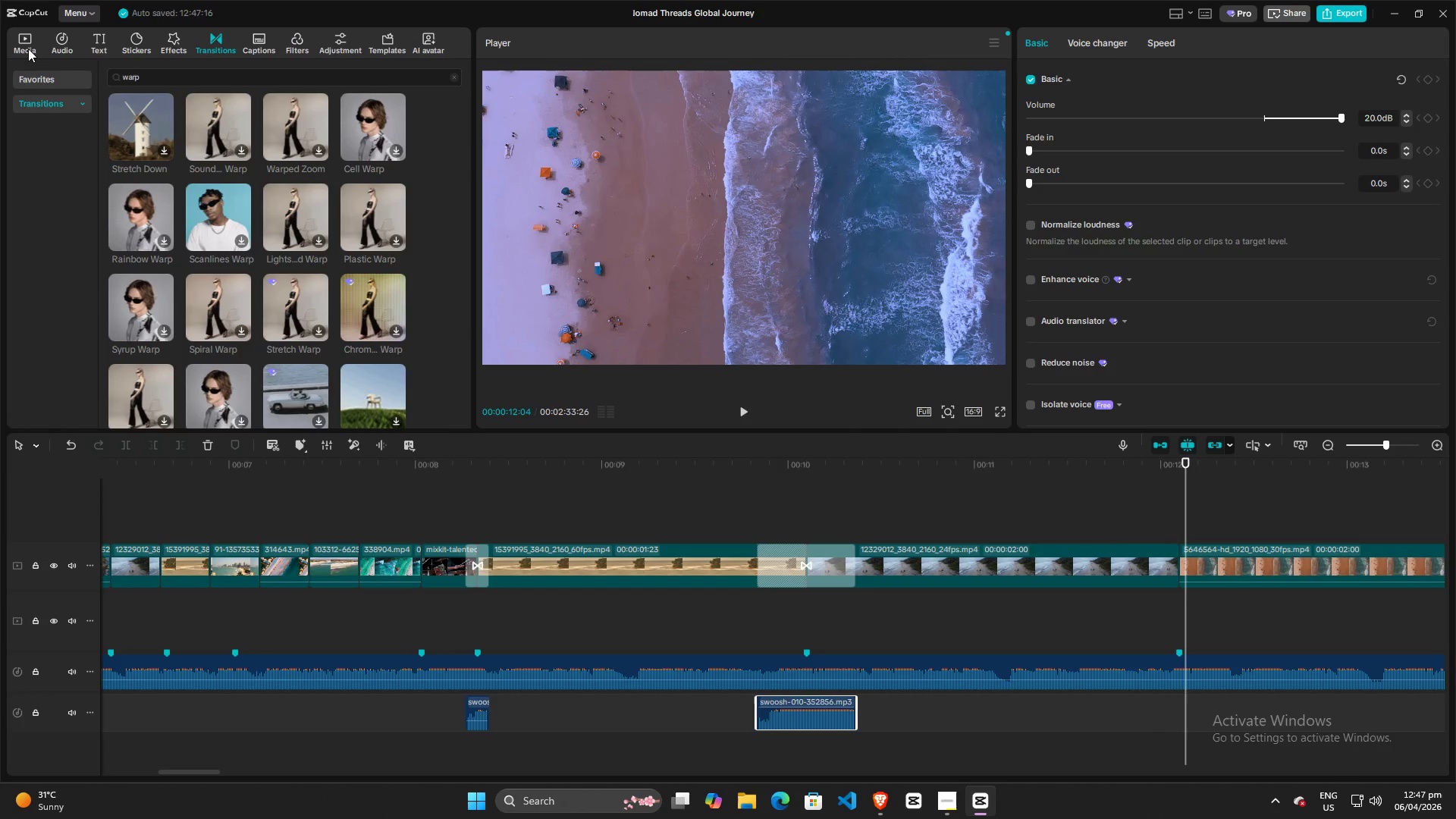 
scroll: coordinate [379, 371], scroll_direction: up, amount: 5.0
 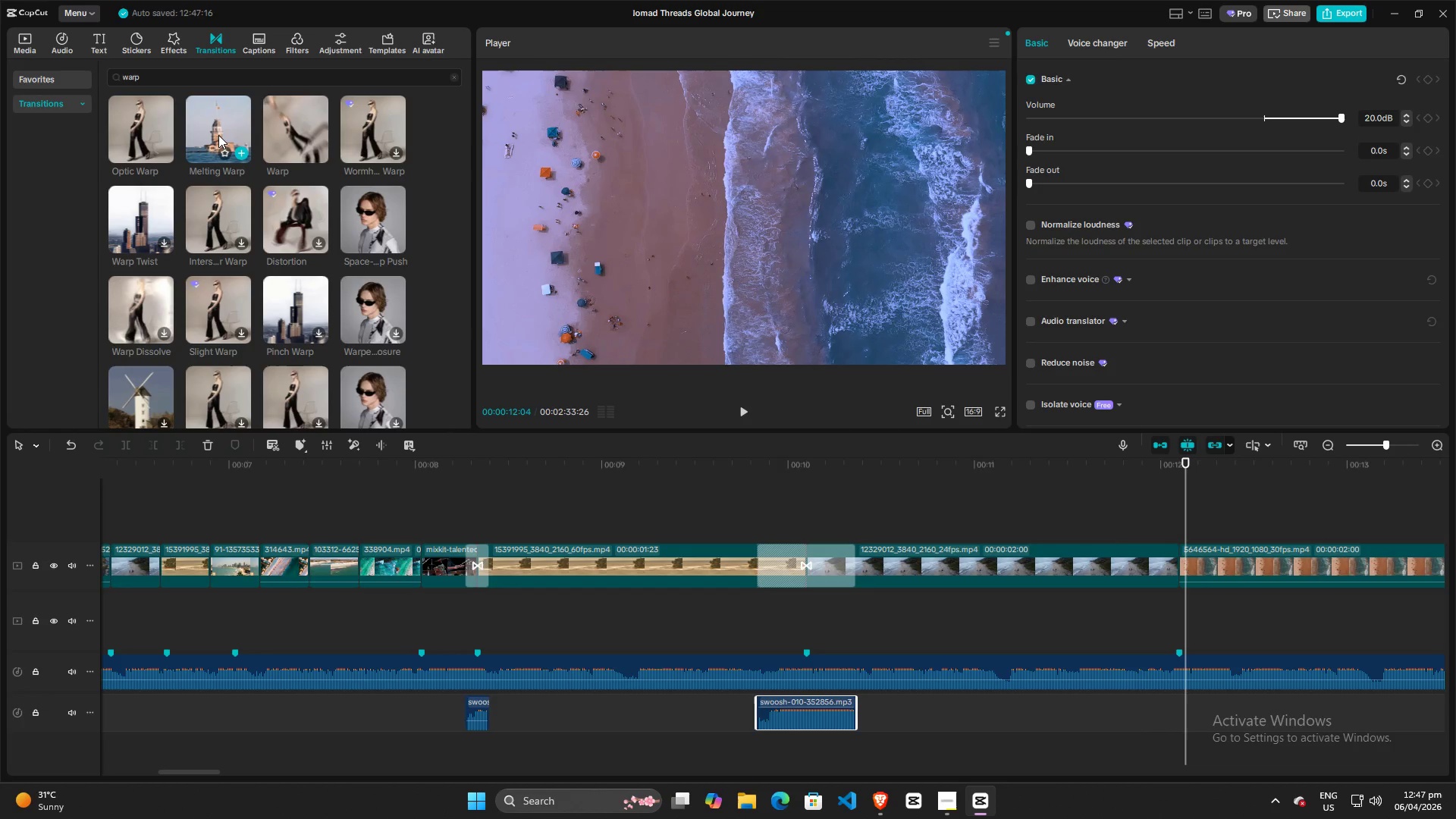 
wait(5.64)
 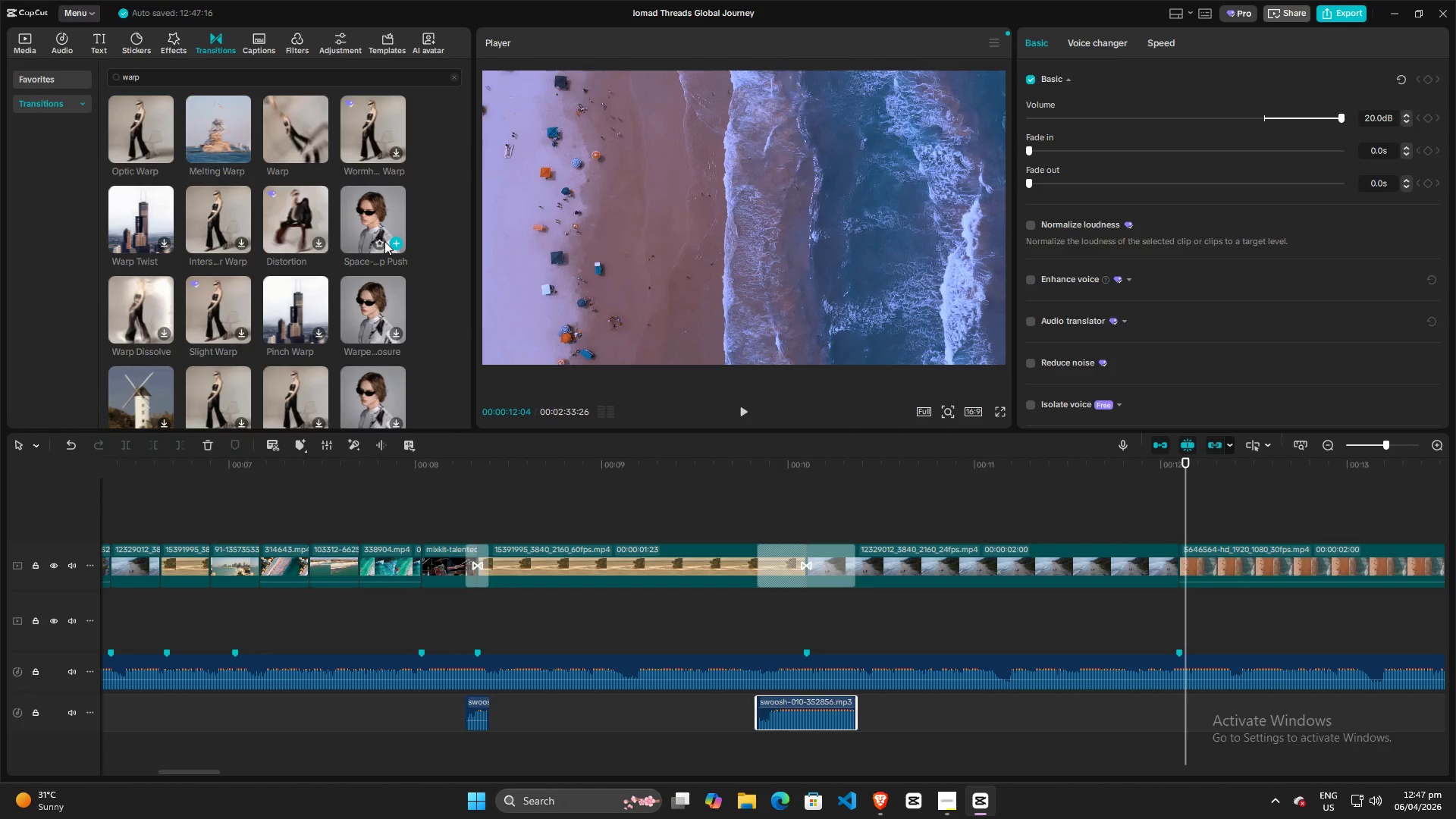 
mouse_move([137, 219])
 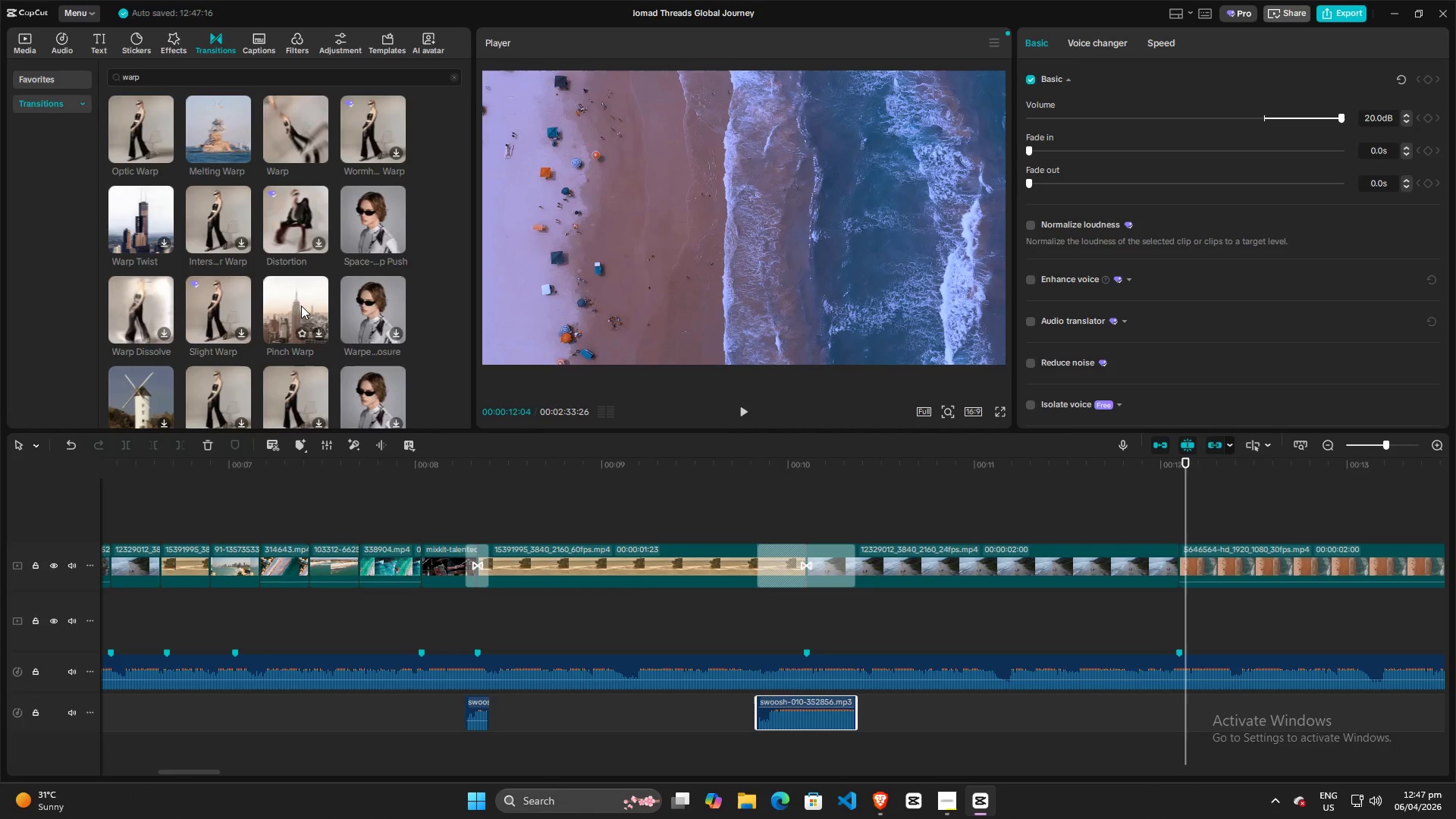 
wait(6.11)
 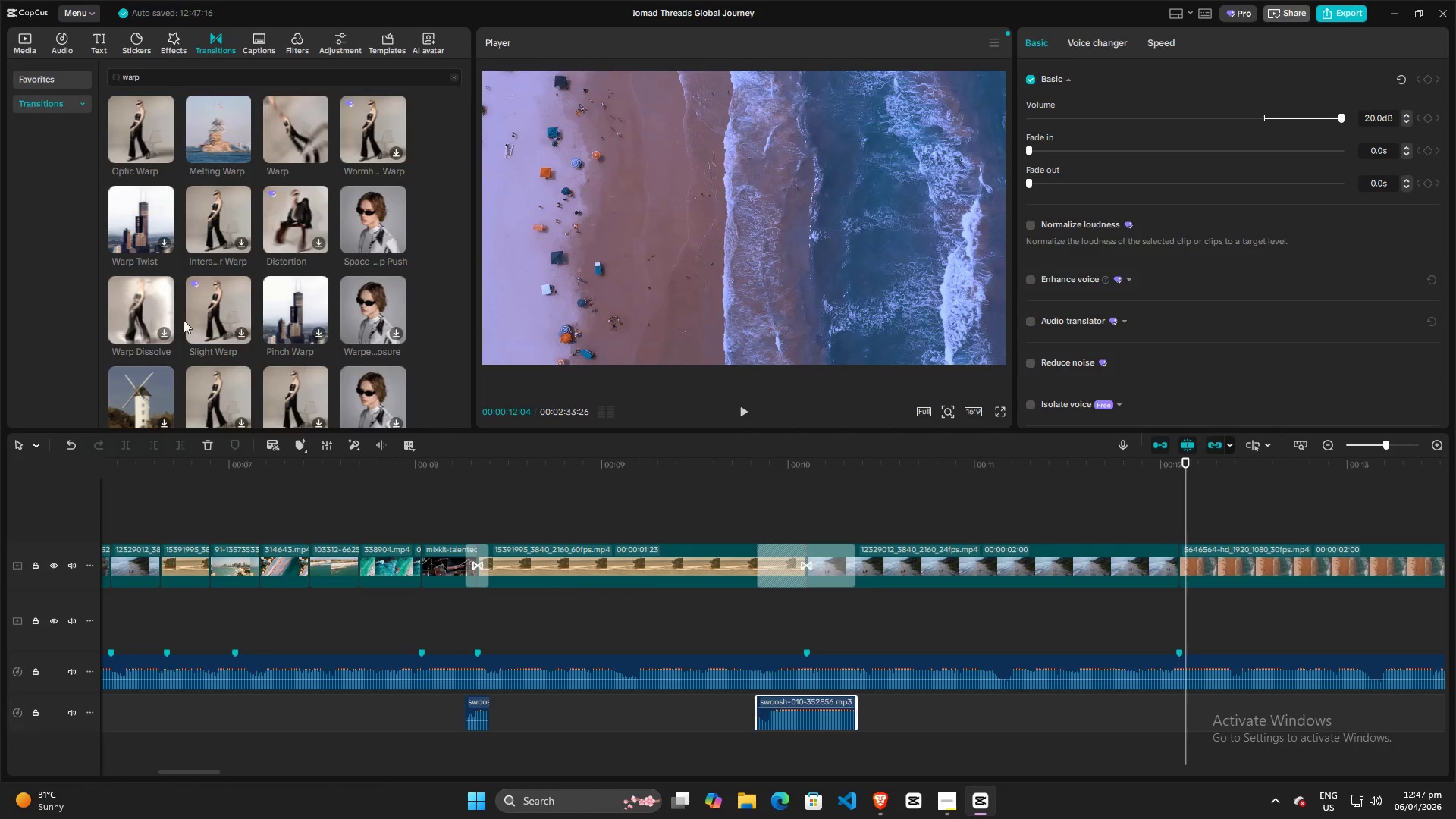 
left_click_drag(start_coordinate=[293, 305], to_coordinate=[1095, 569])
 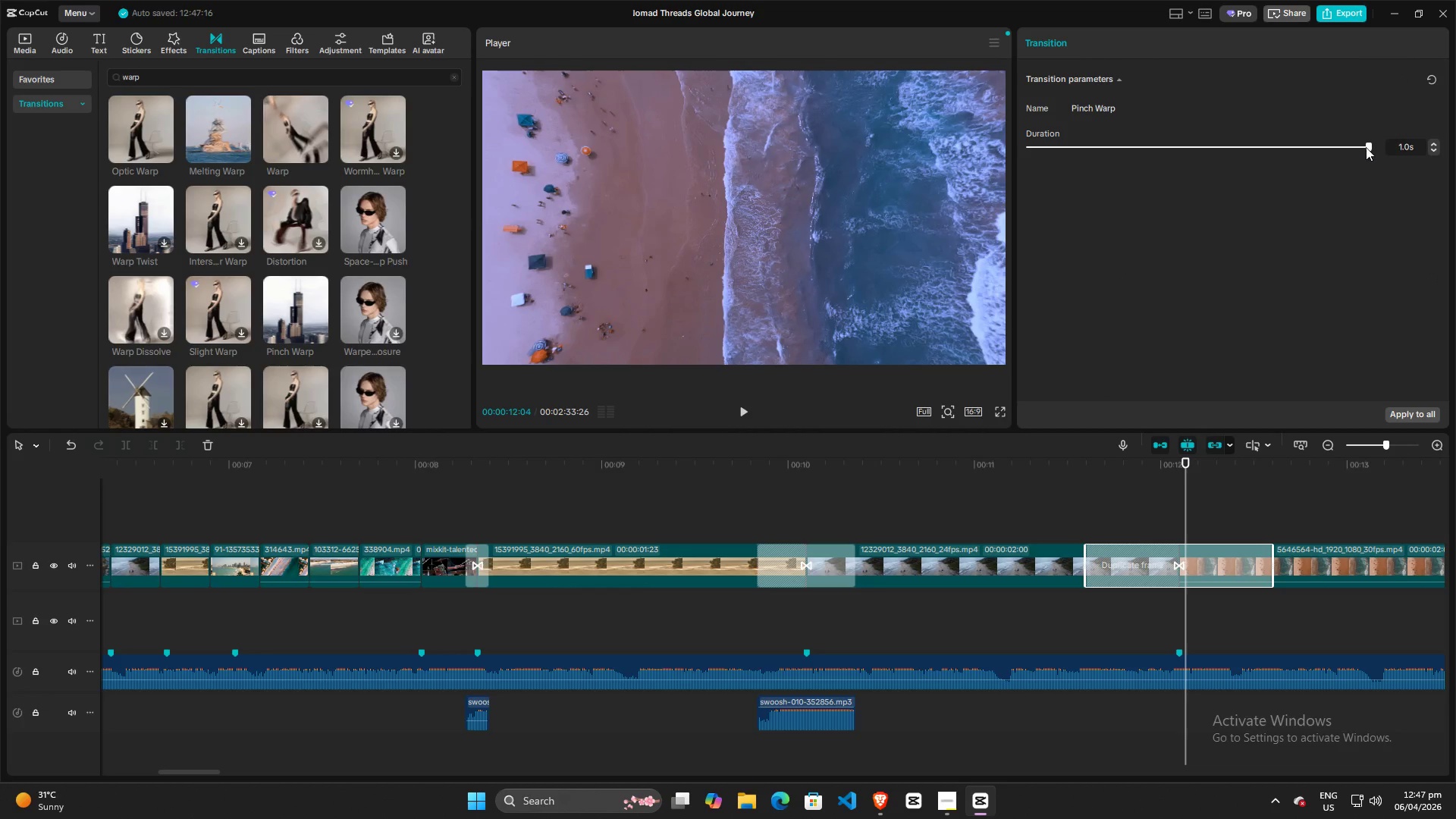 
left_click_drag(start_coordinate=[1368, 143], to_coordinate=[1202, 151])
 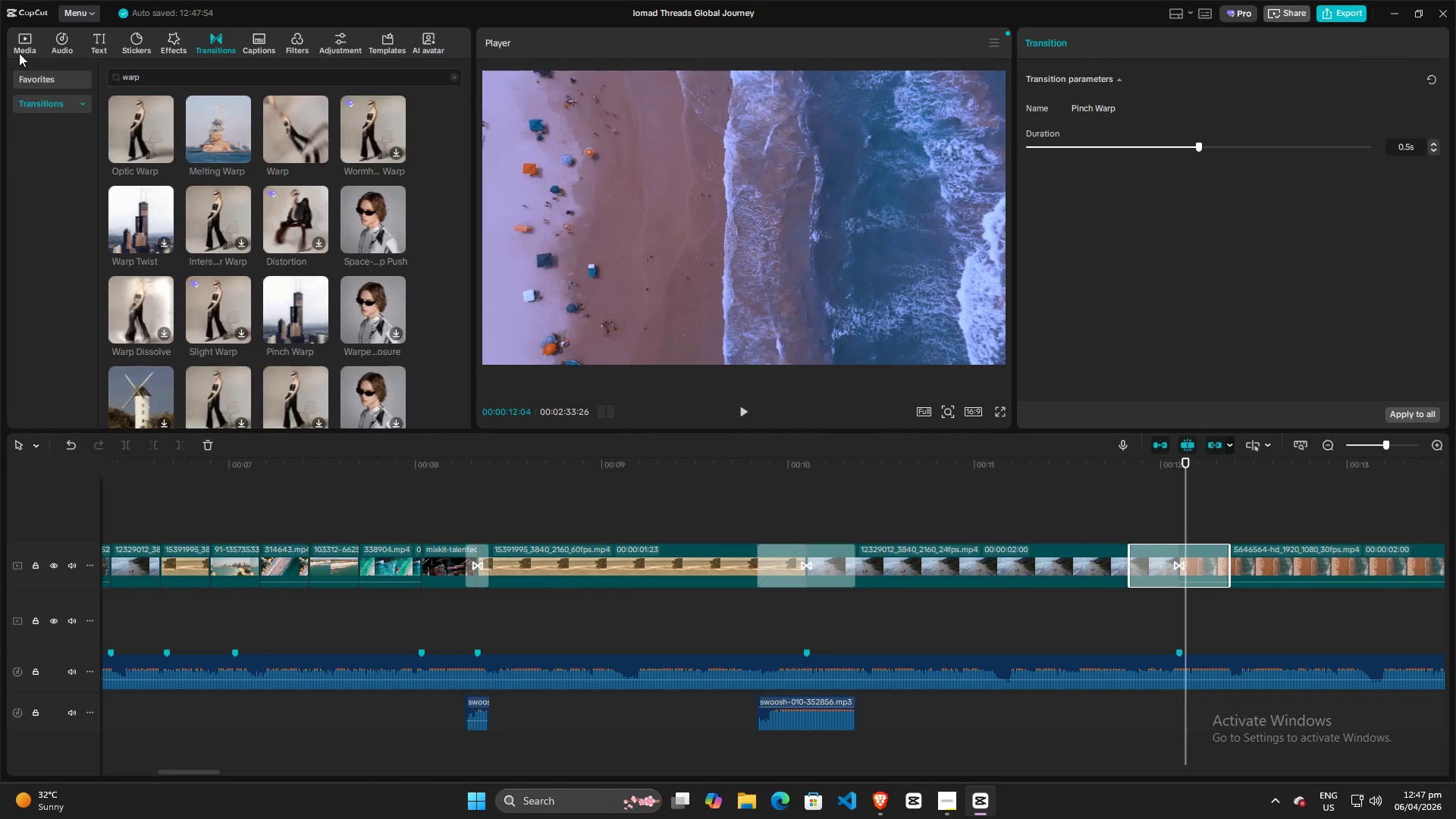 
left_click([18, 46])
 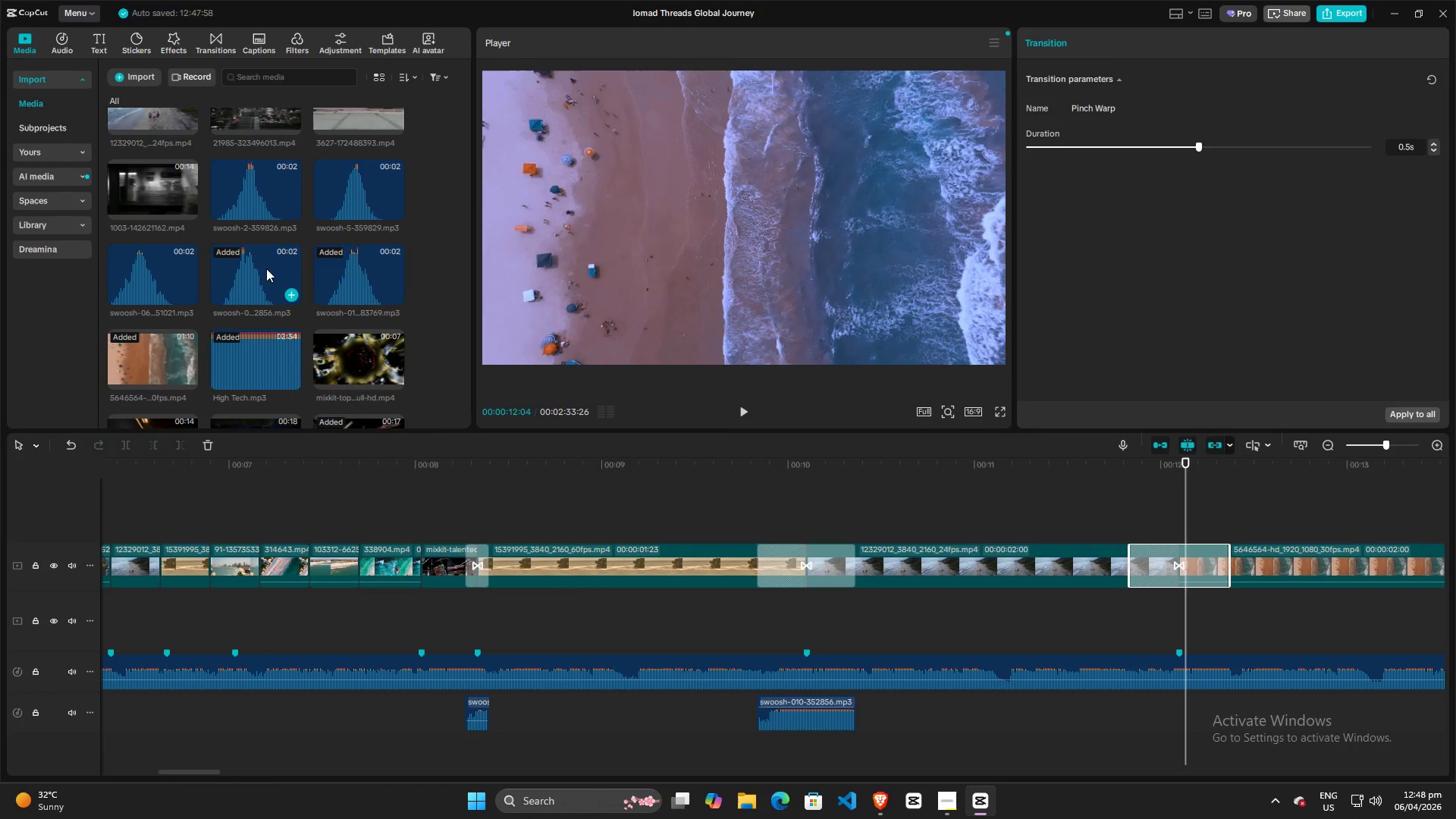 
wait(7.53)
 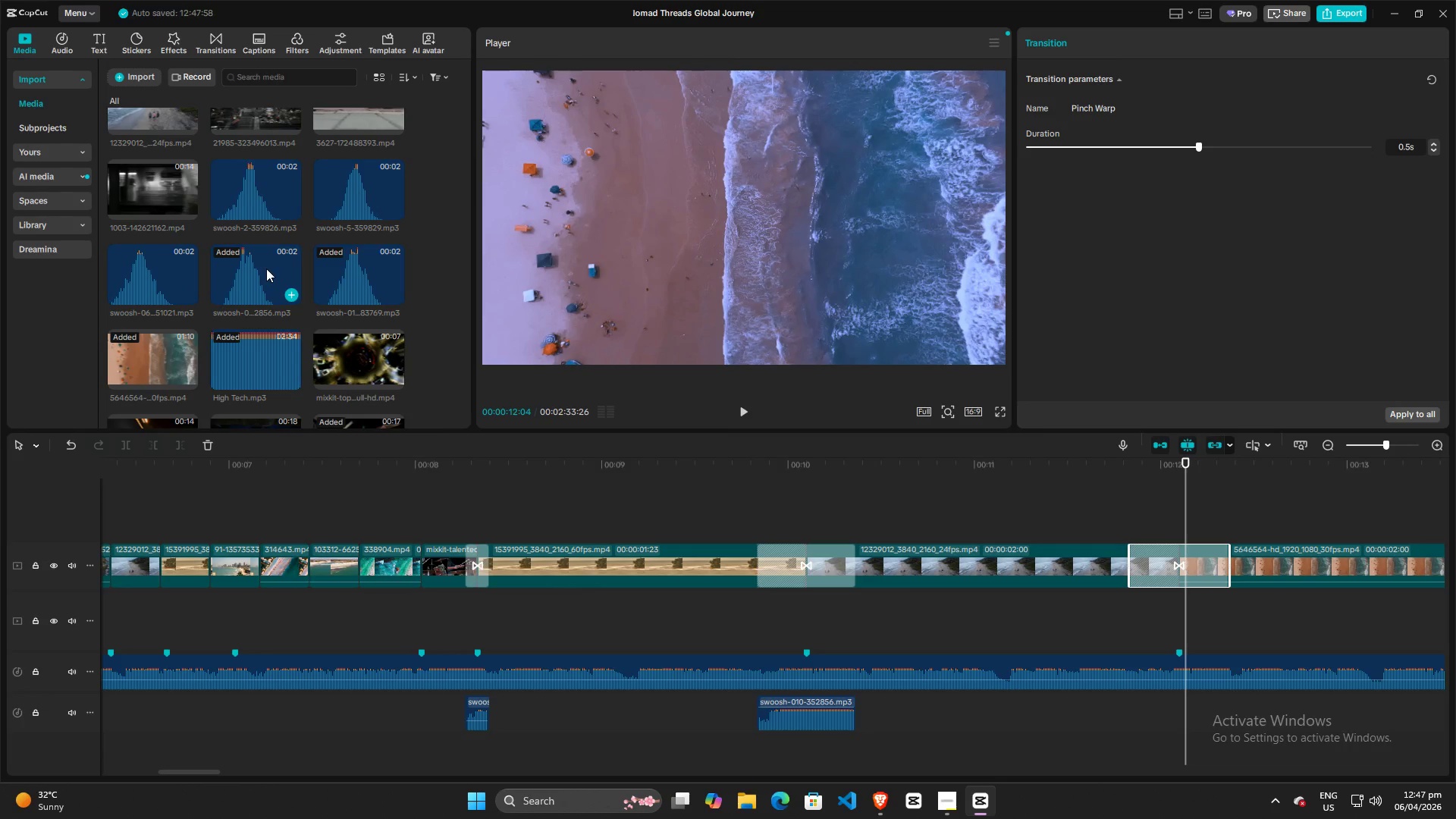 
key(Backspace)
 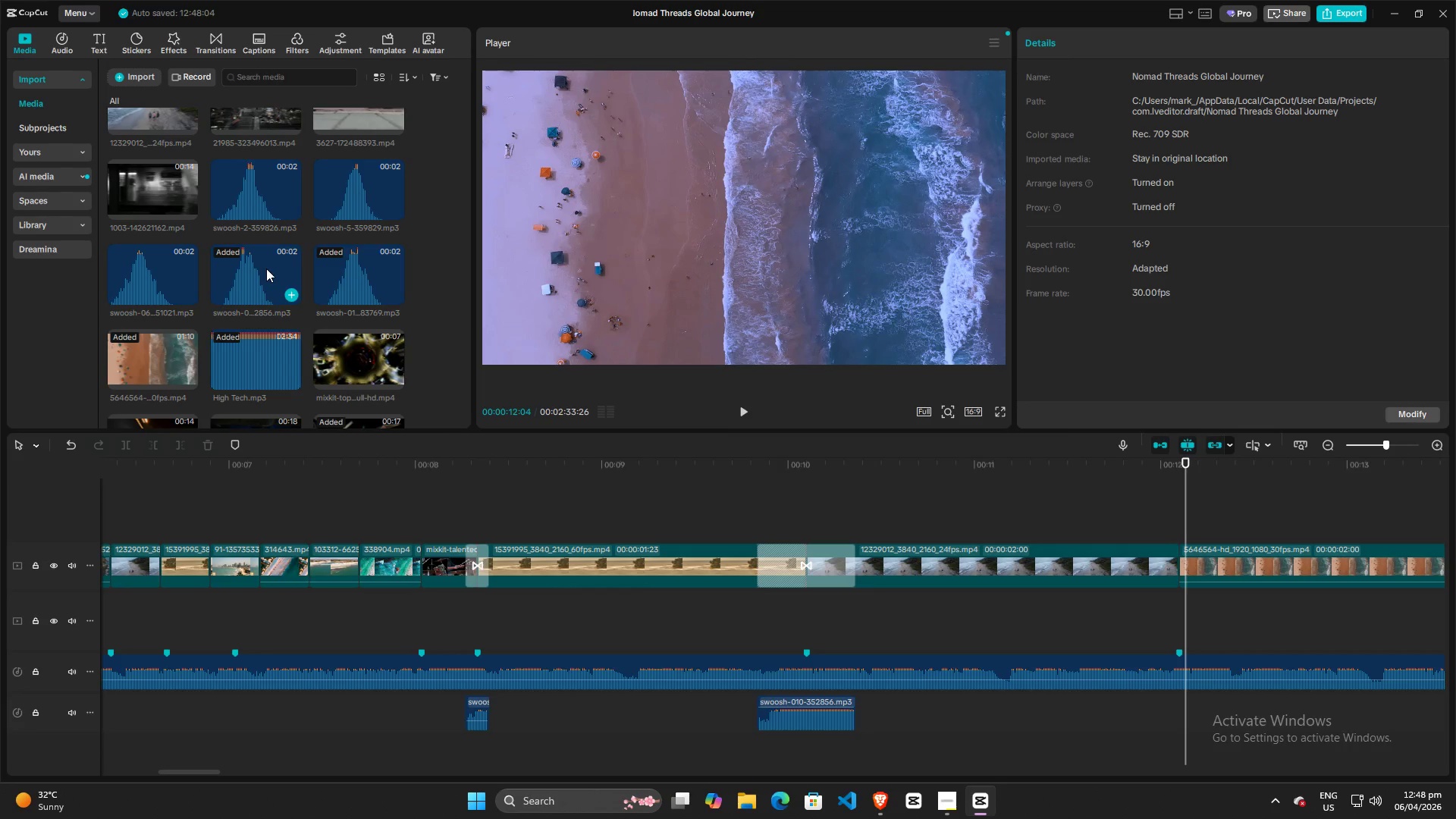 
wait(16.66)
 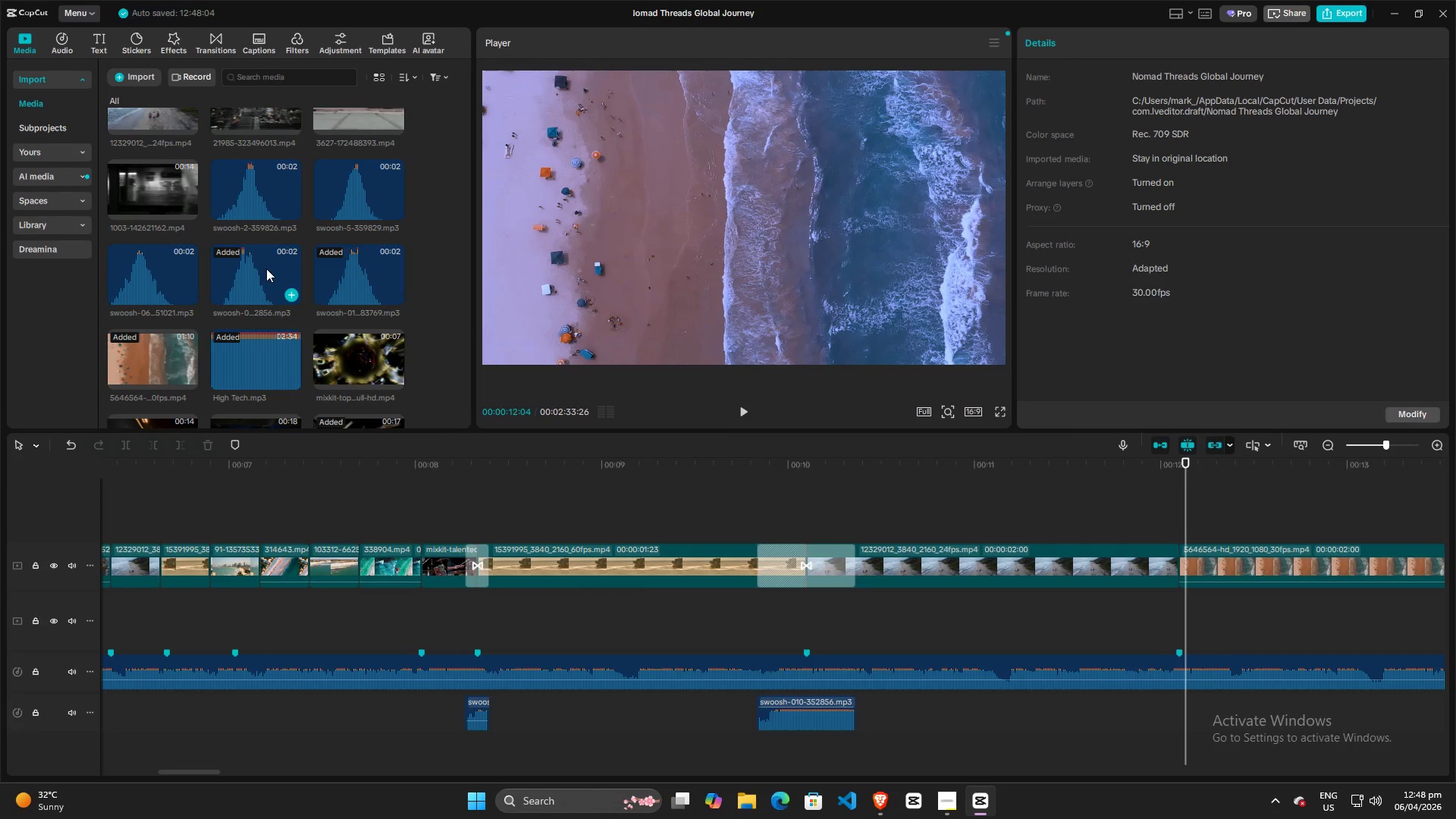 
key(Space)
 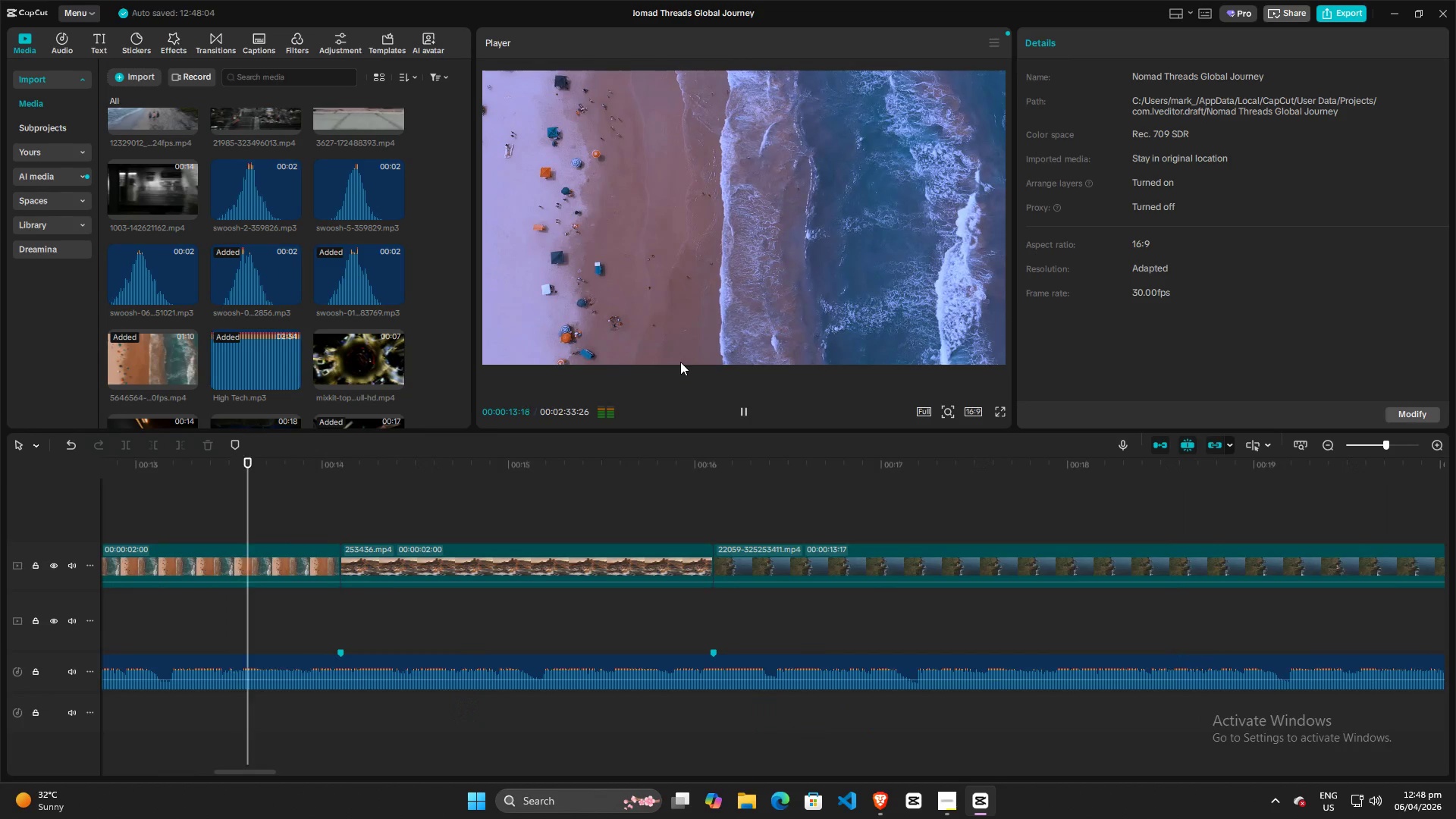 
key(Space)
 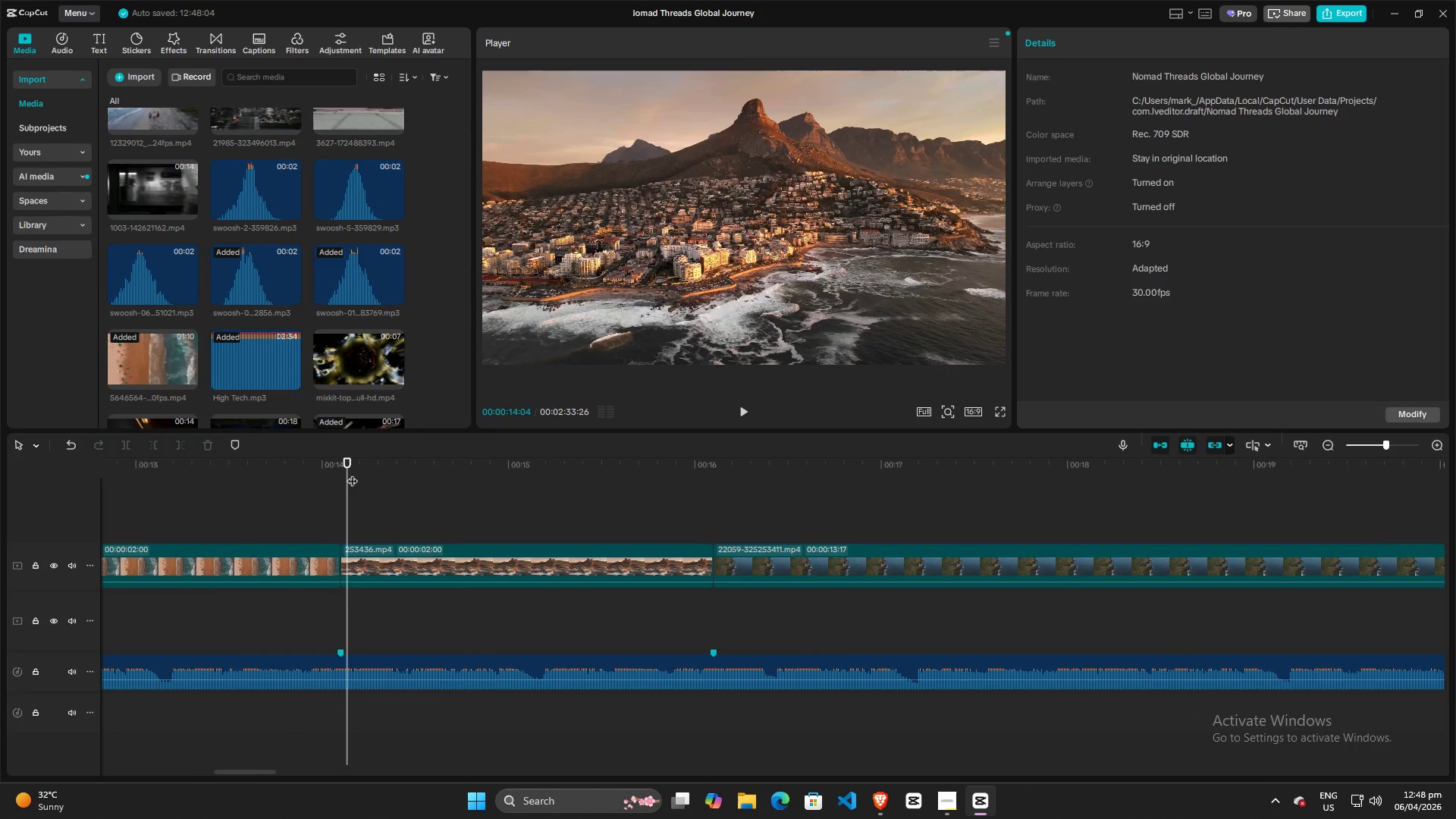 
left_click_drag(start_coordinate=[348, 469], to_coordinate=[1330, 563])
 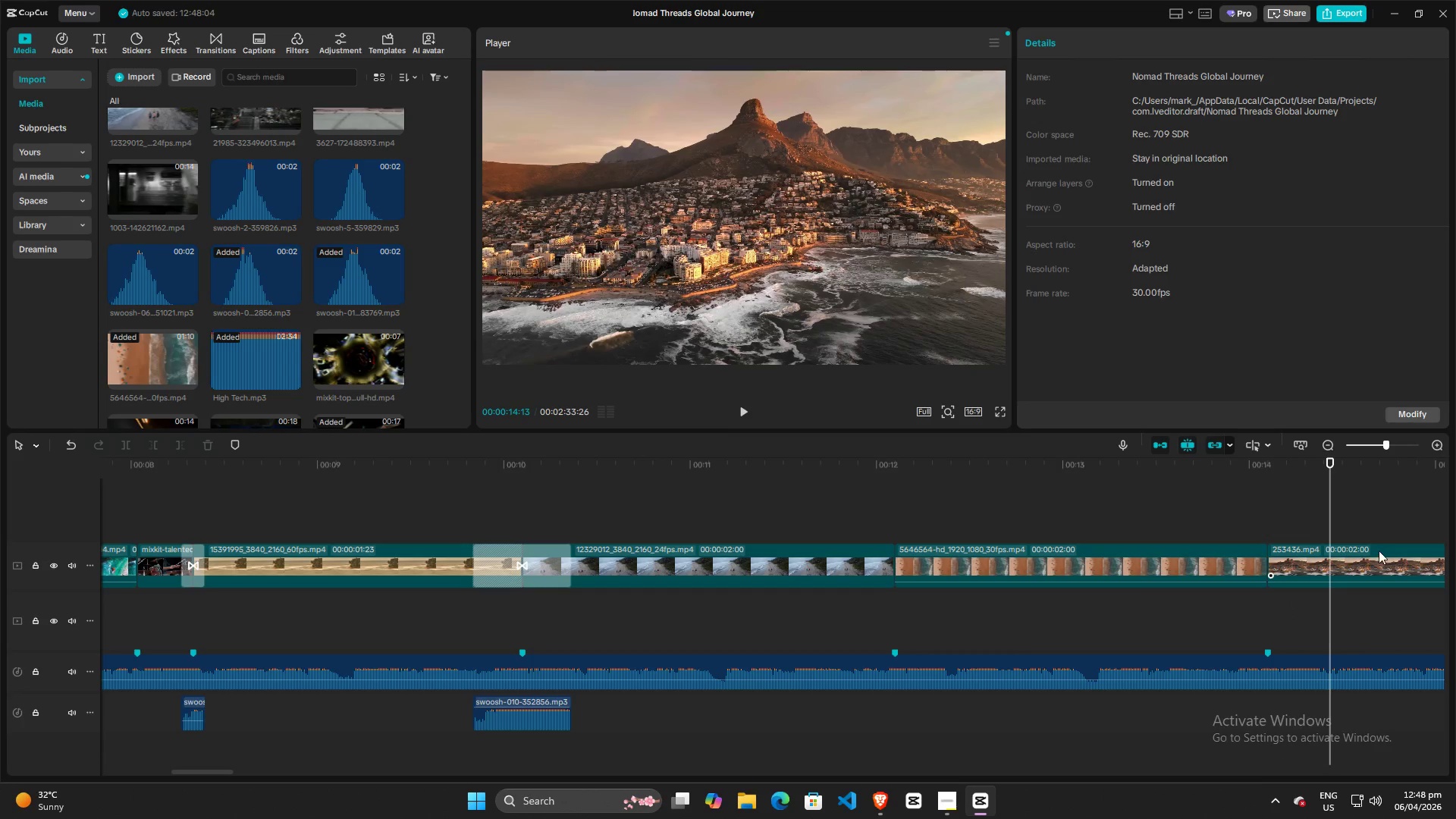 
left_click([1379, 551])
 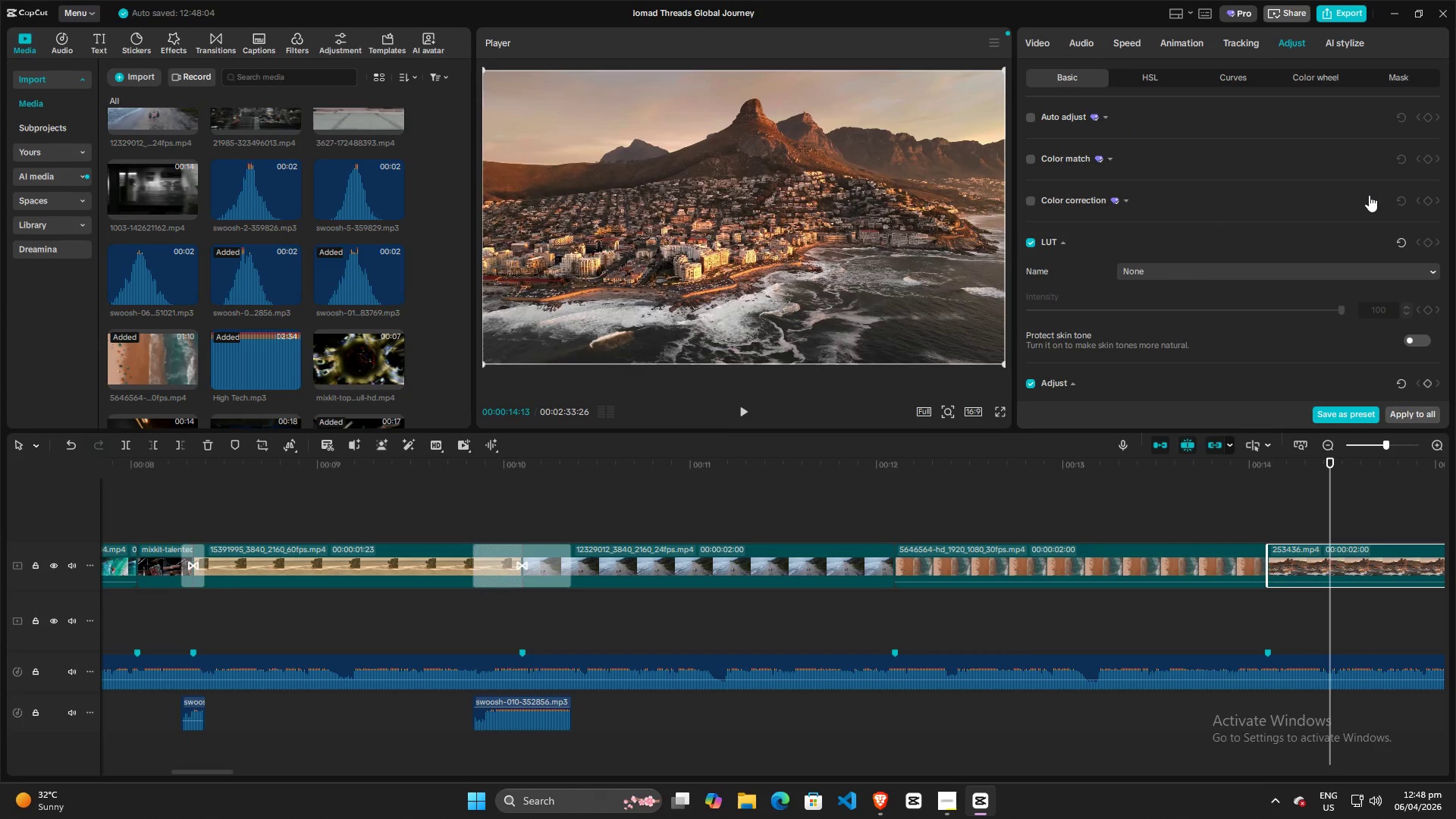 
scroll: coordinate [1320, 305], scroll_direction: down, amount: 12.0
 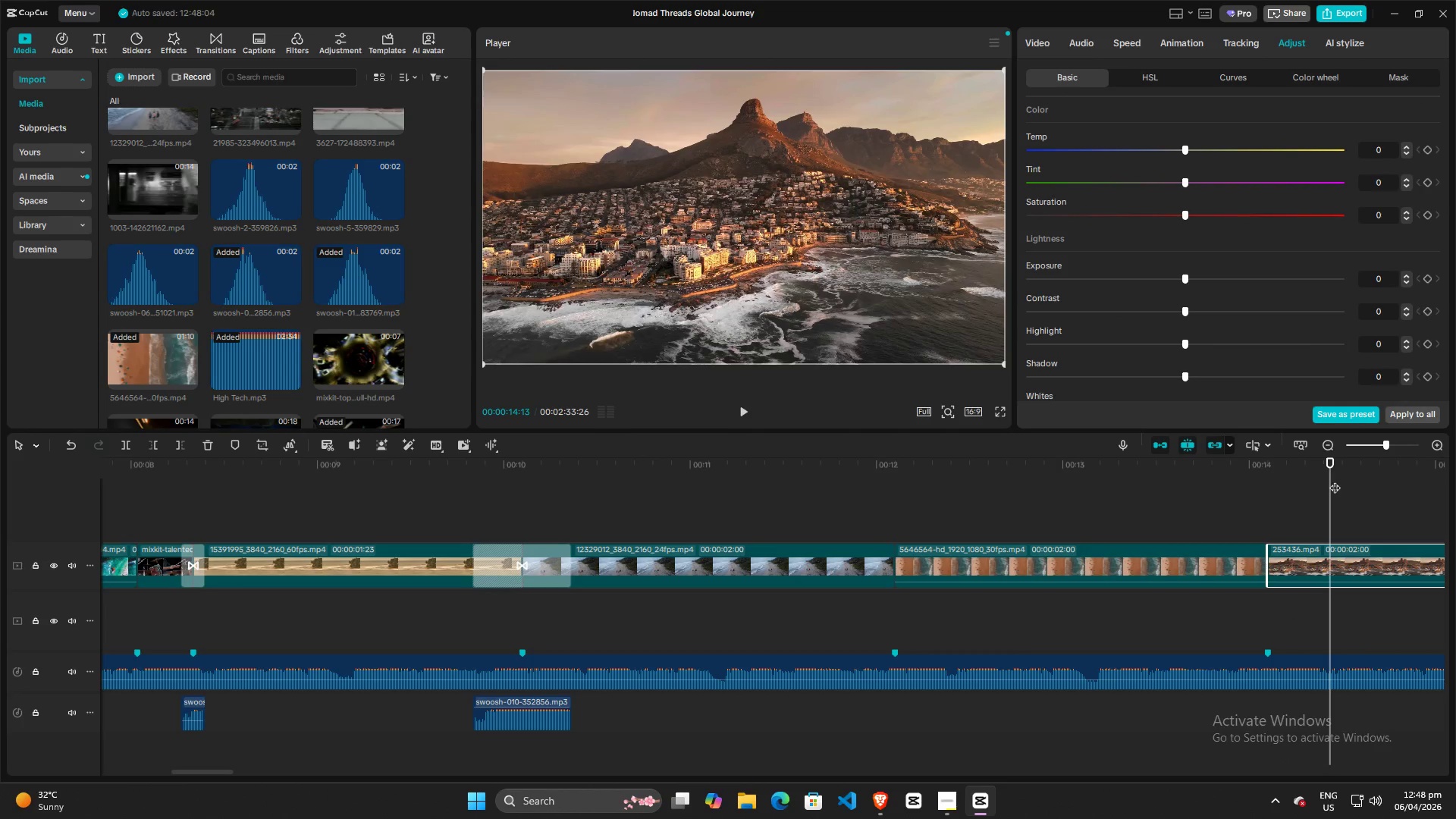 
left_click_drag(start_coordinate=[1332, 480], to_coordinate=[624, 473])
 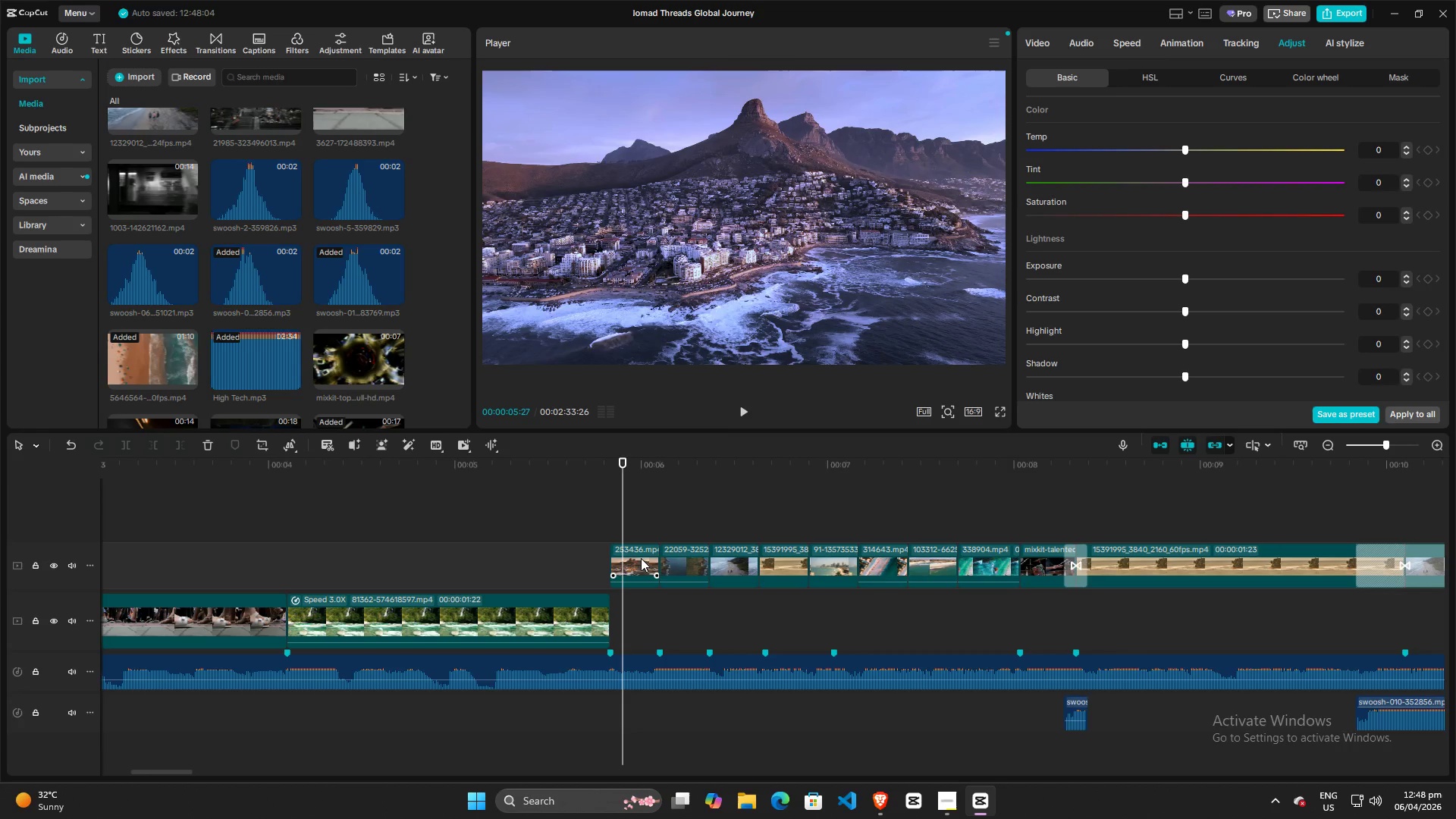 
left_click([641, 558])
 